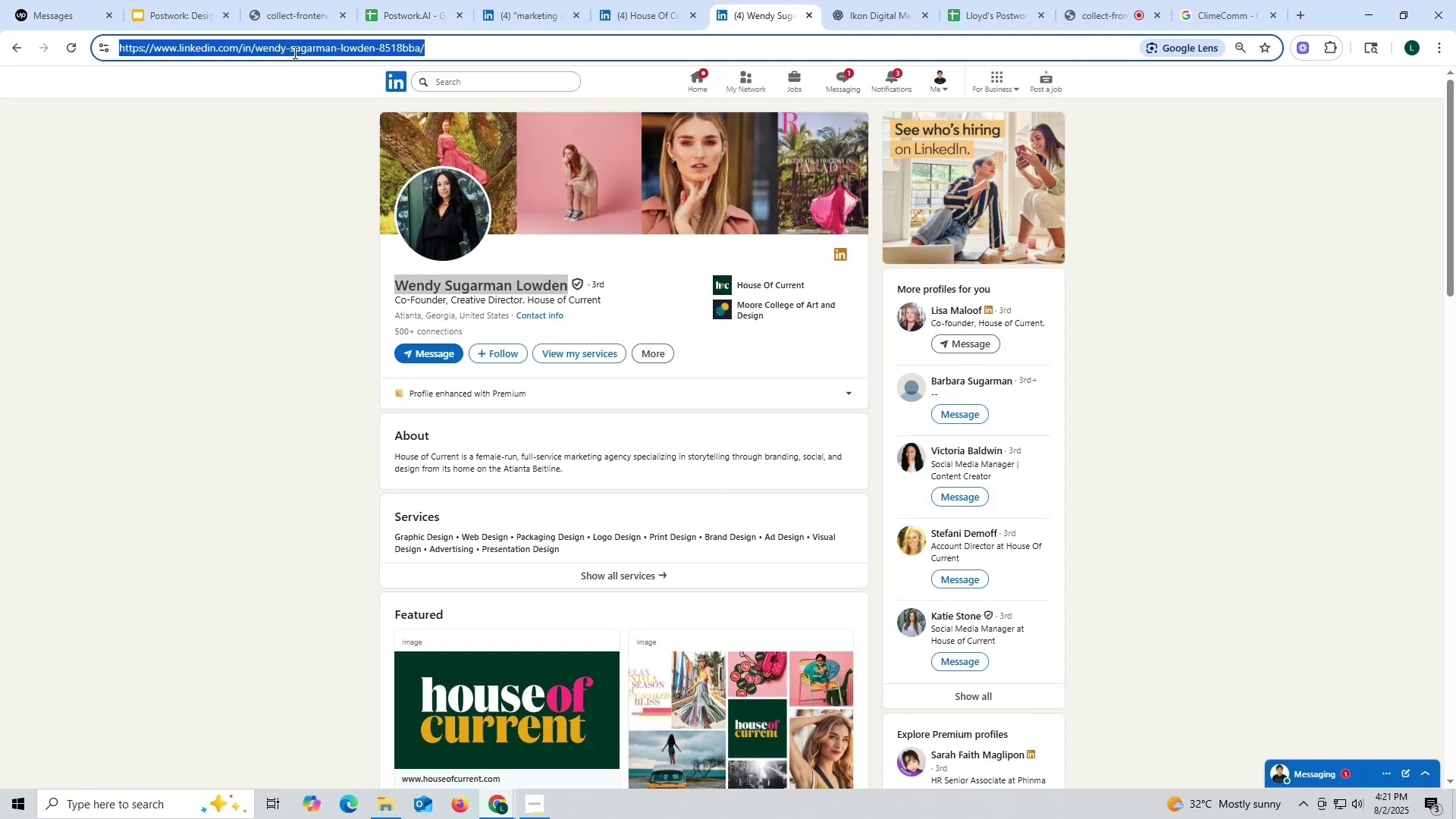 
key(Control+ControlLeft)
 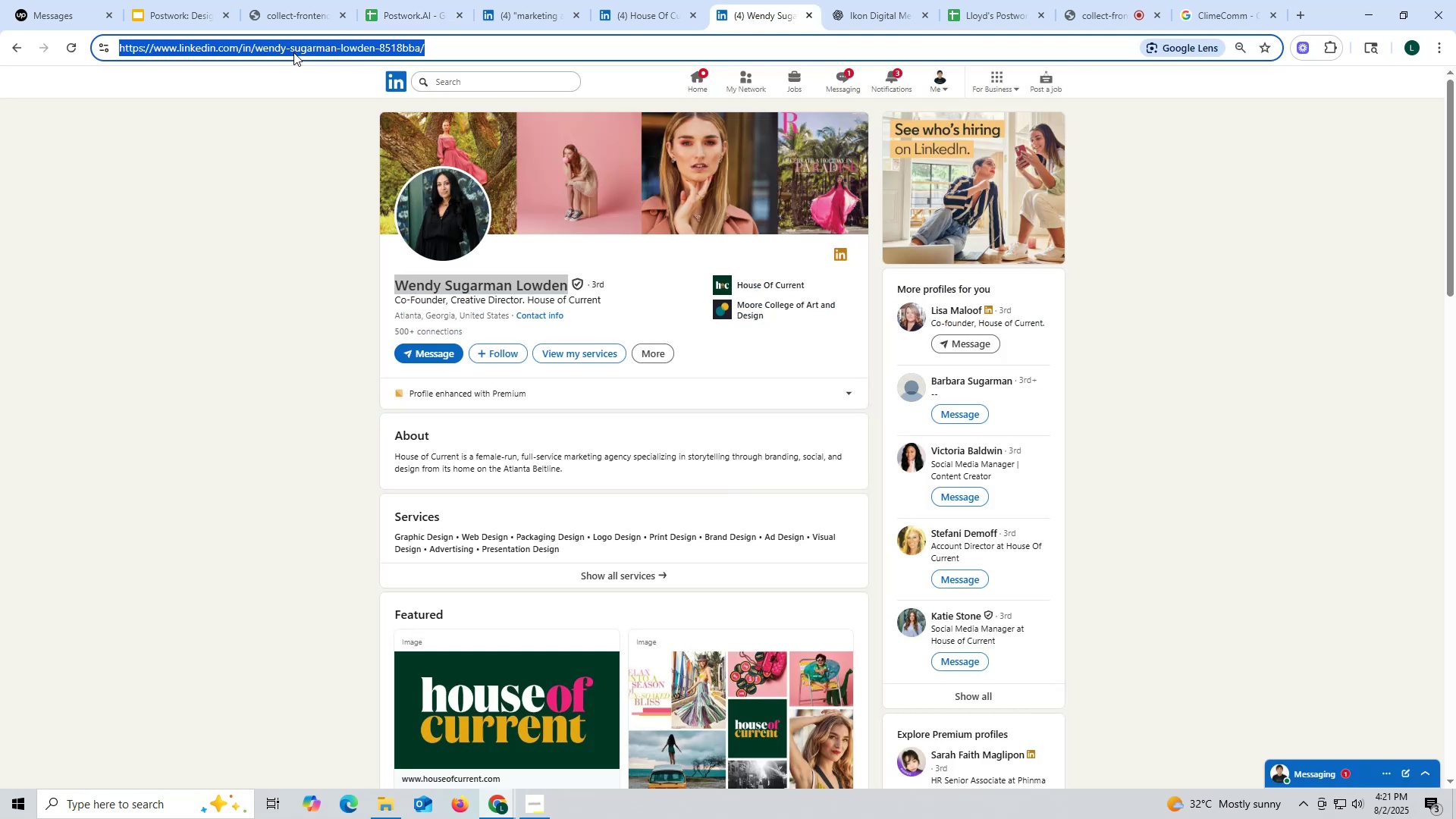 
key(Control+C)
 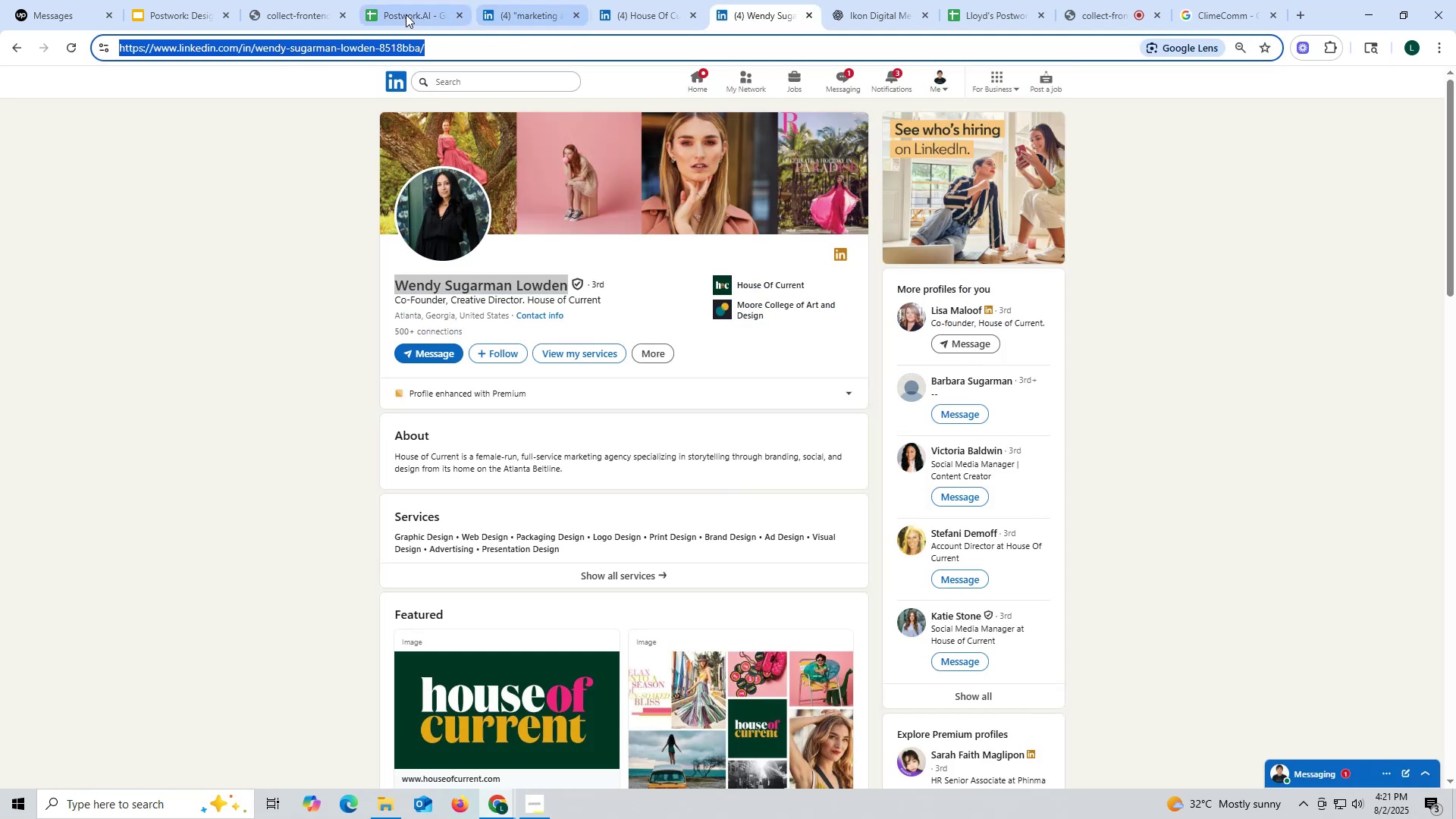 
left_click([403, 14])
 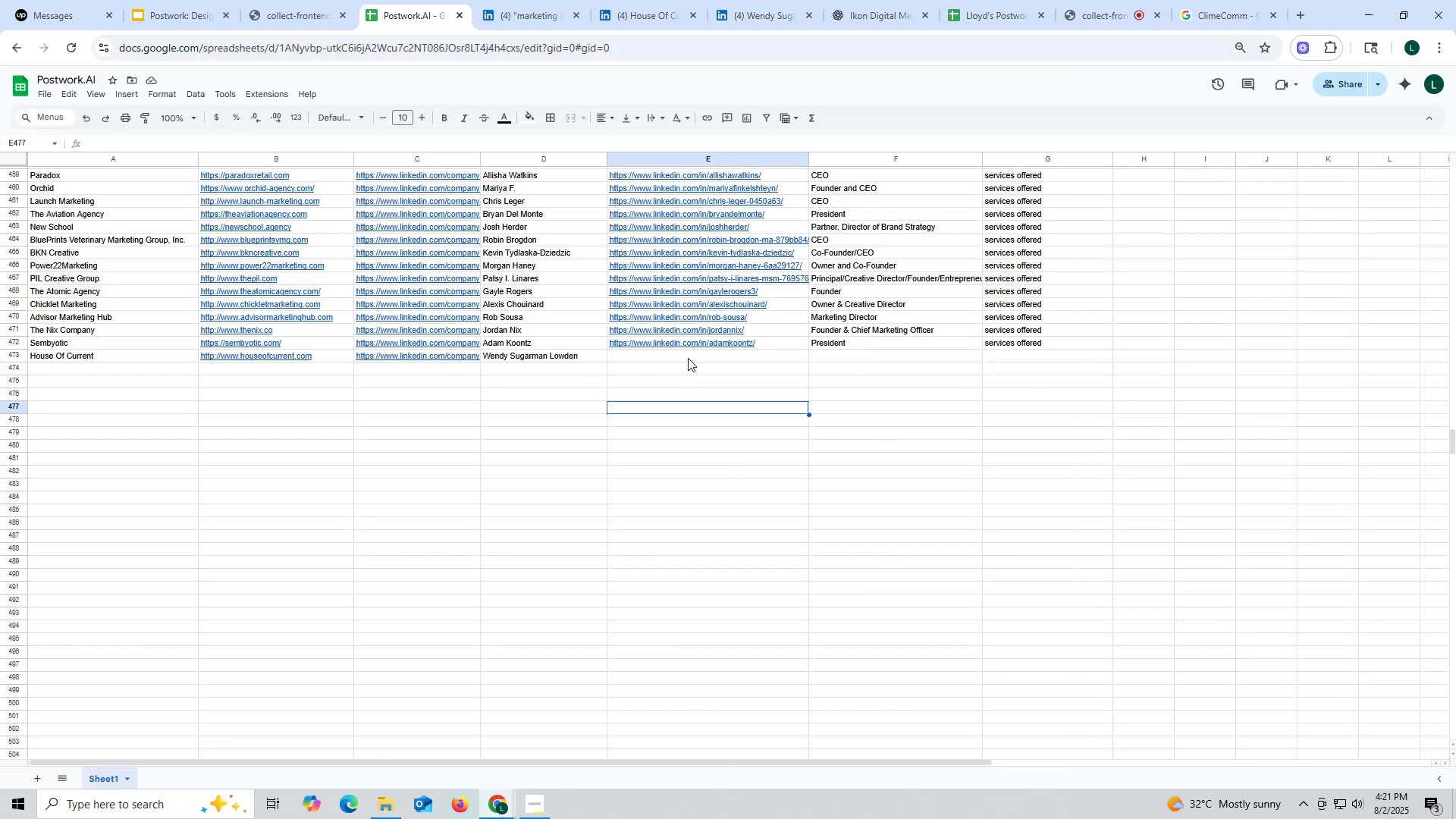 
double_click([688, 358])
 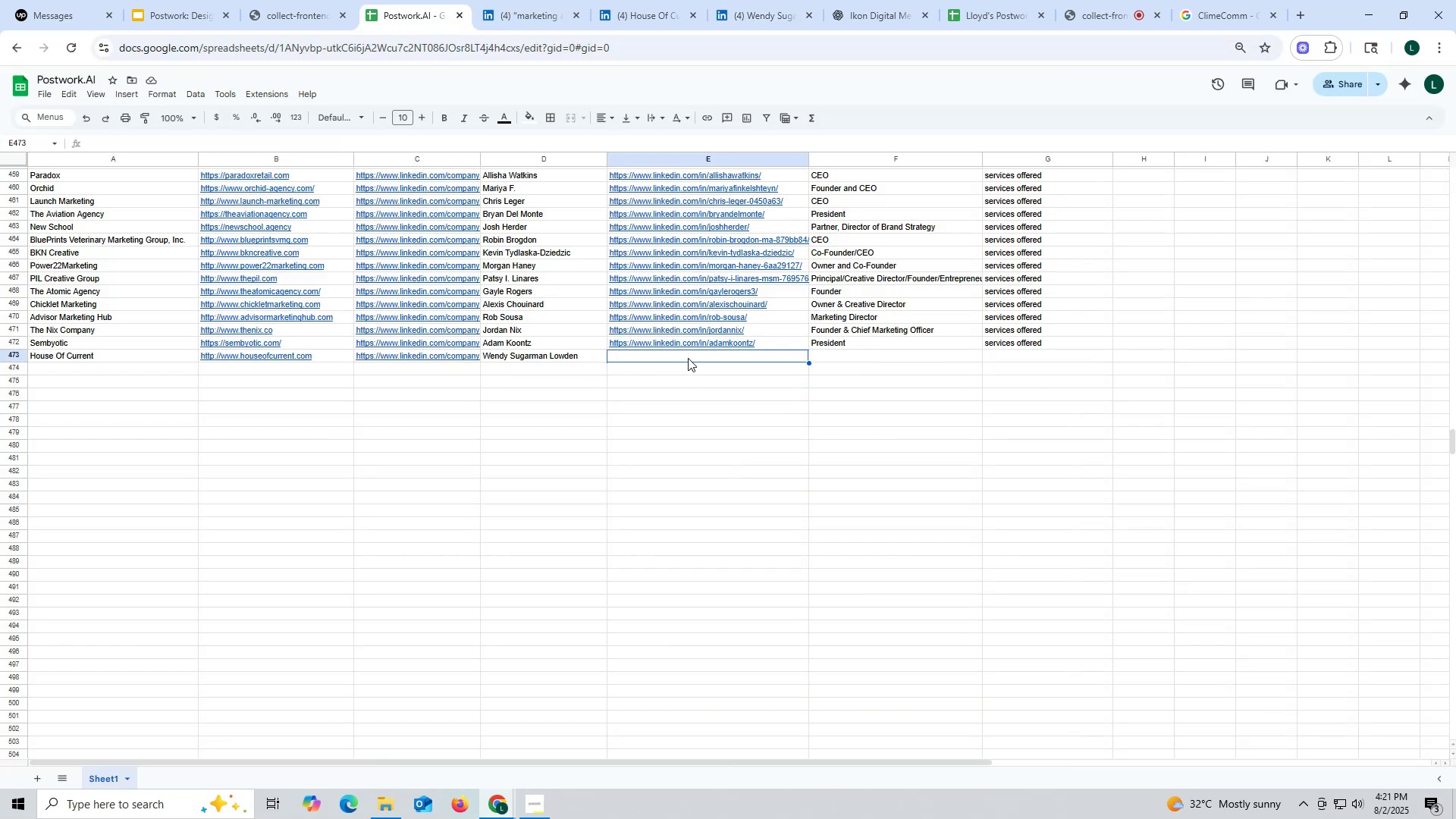 
key(Control+ControlLeft)
 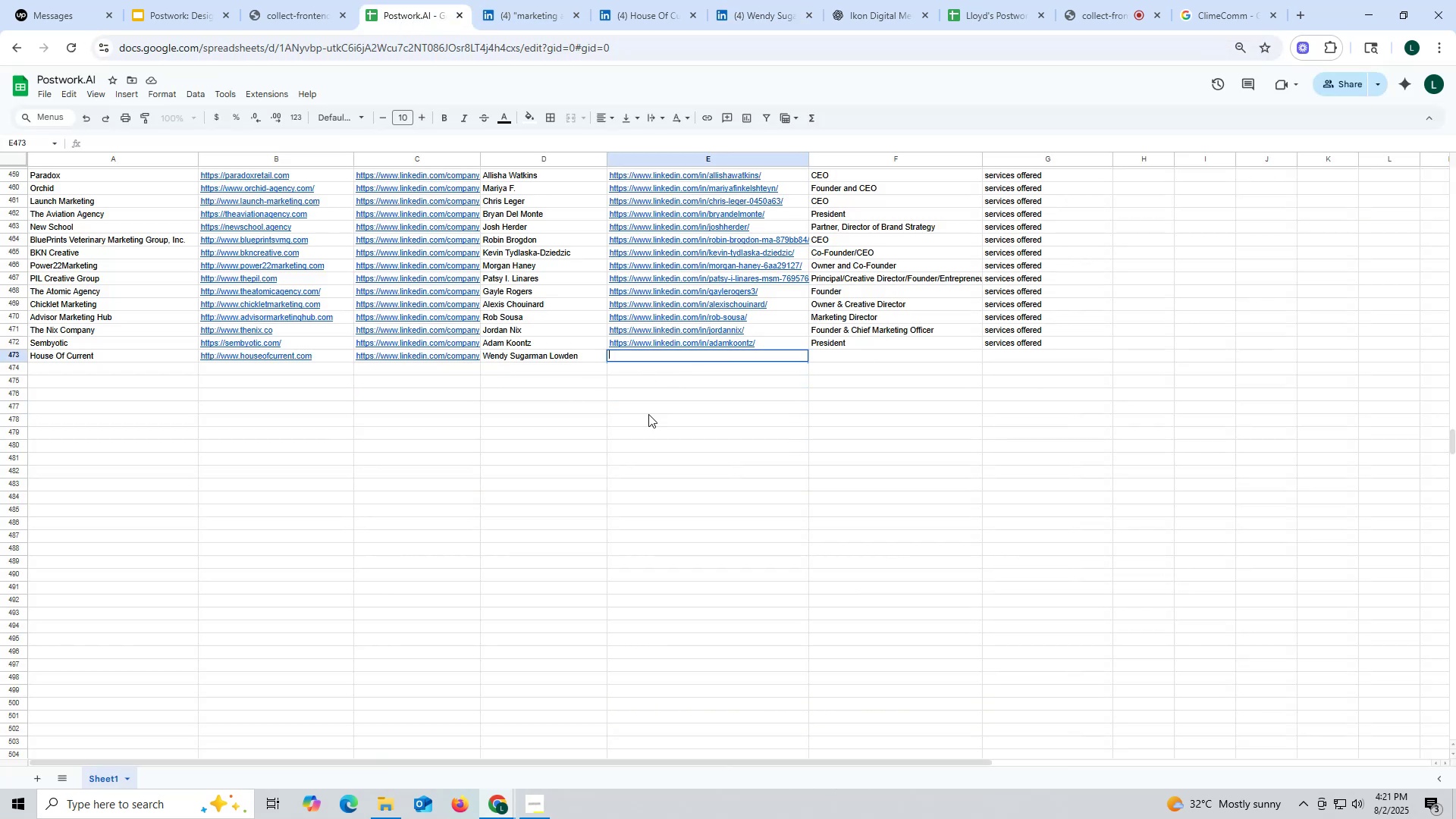 
key(Control+V)
 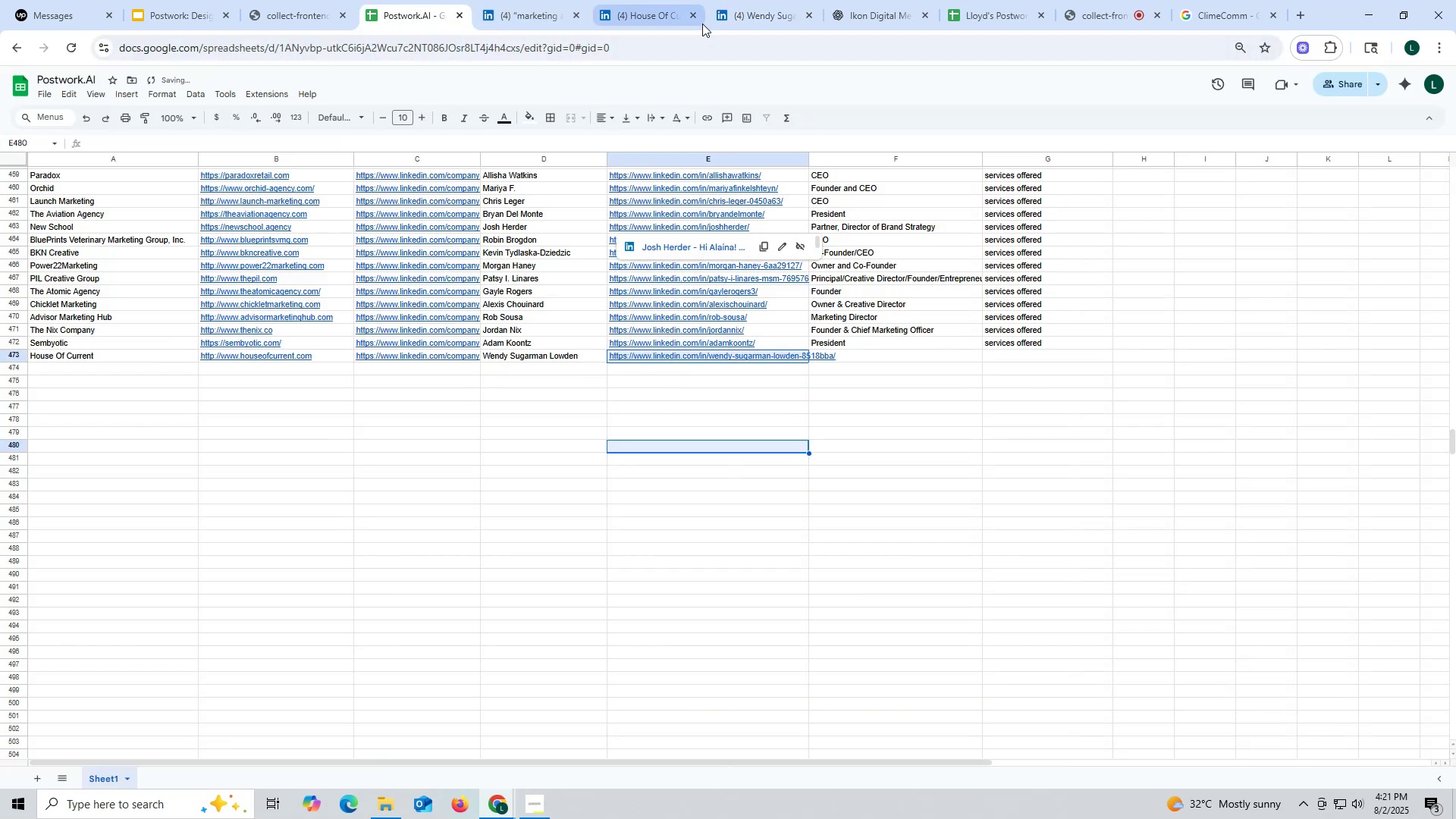 
left_click([757, 18])
 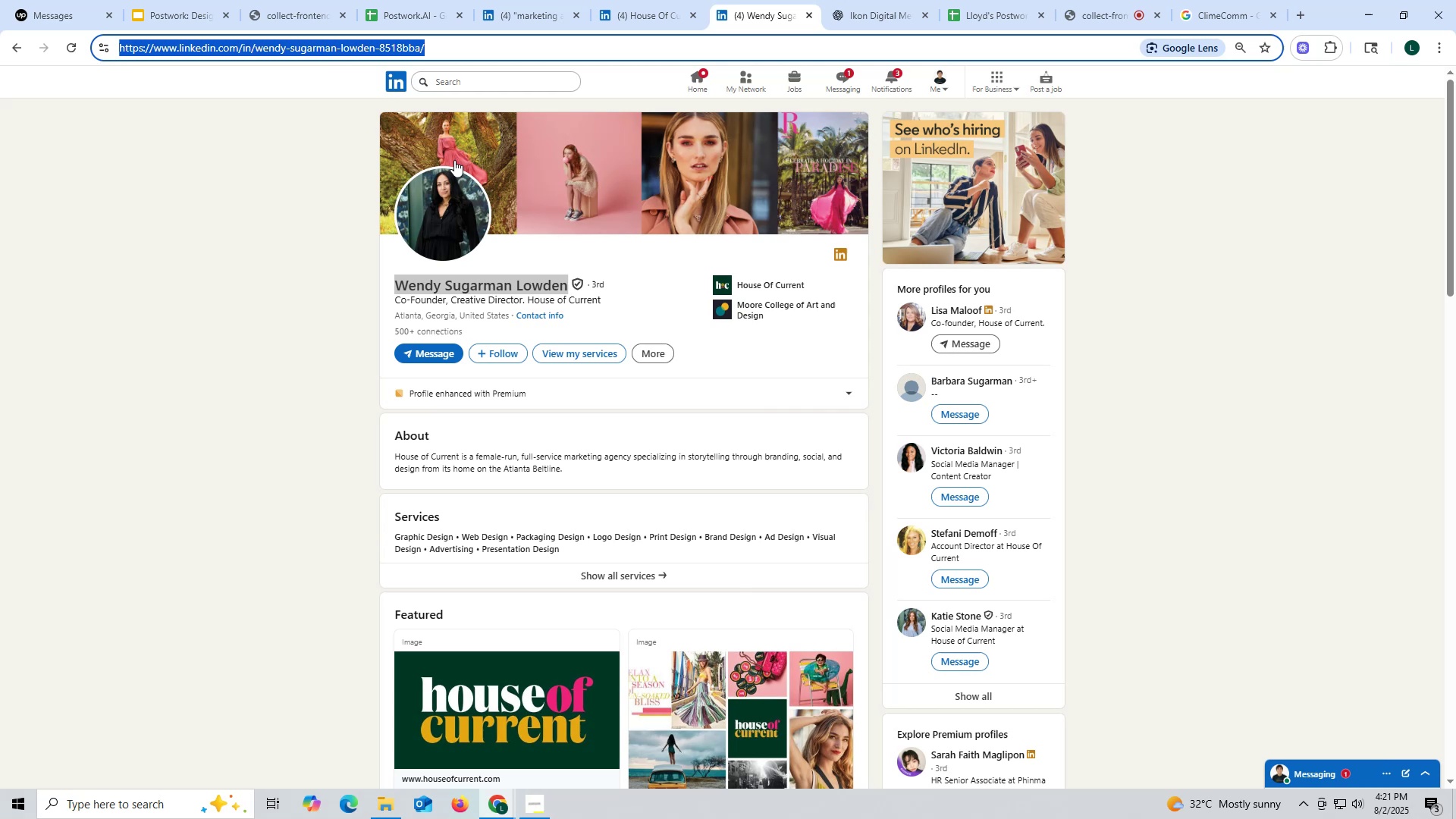 
scroll: coordinate [563, 360], scroll_direction: down, amount: 13.0
 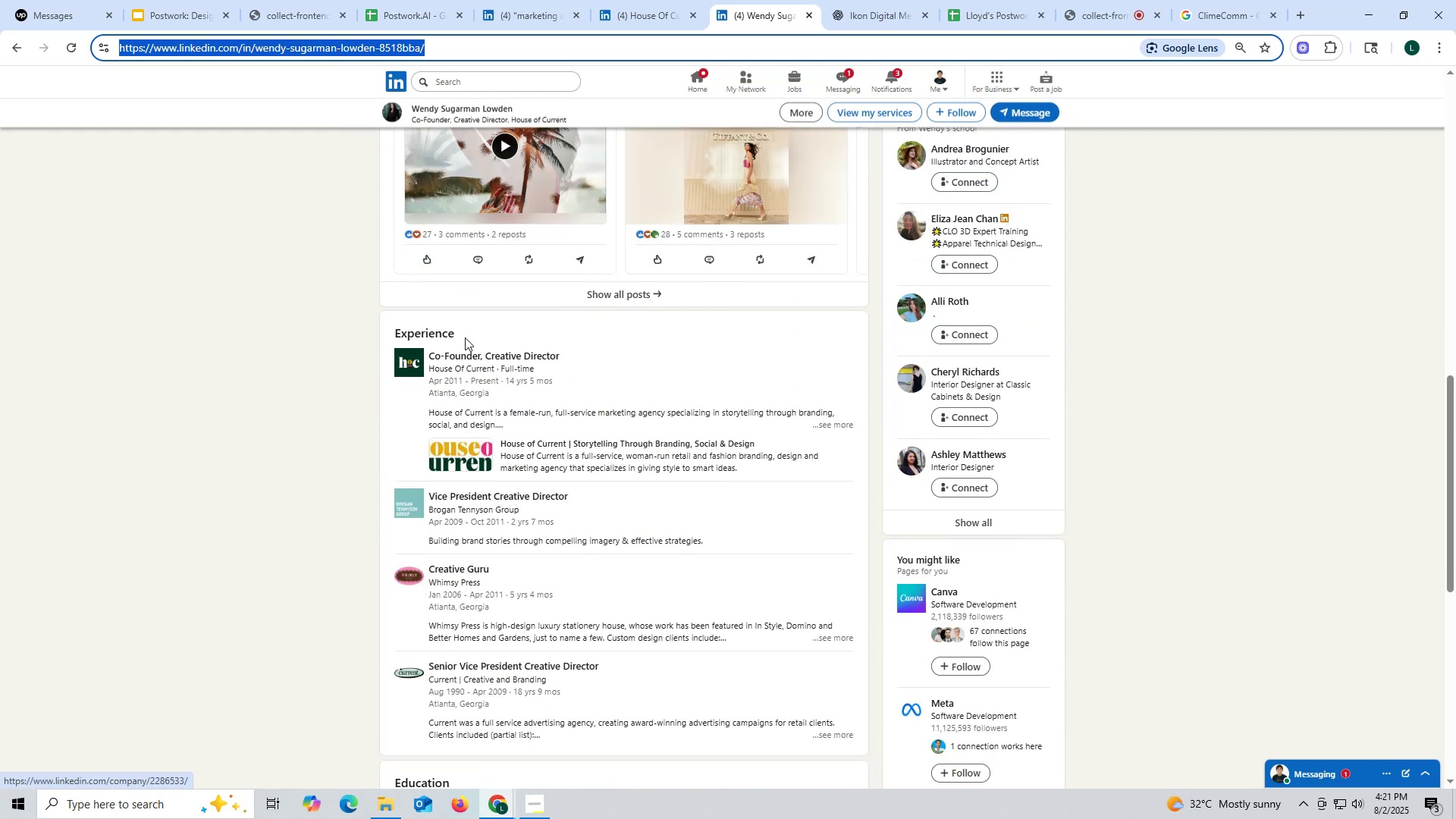 
left_click_drag(start_coordinate=[424, 349], to_coordinate=[564, 348])
 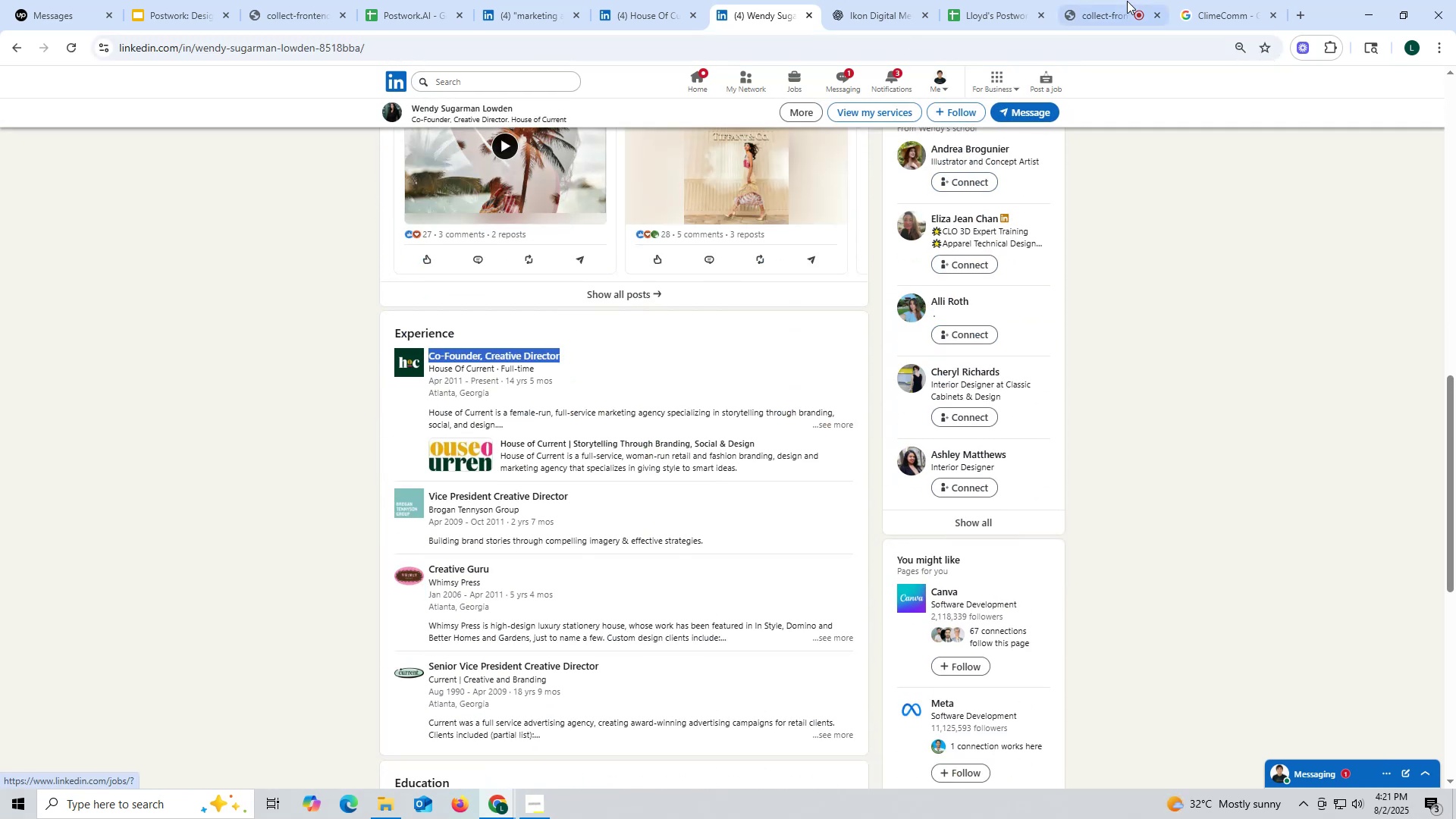 
key(Control+ControlLeft)
 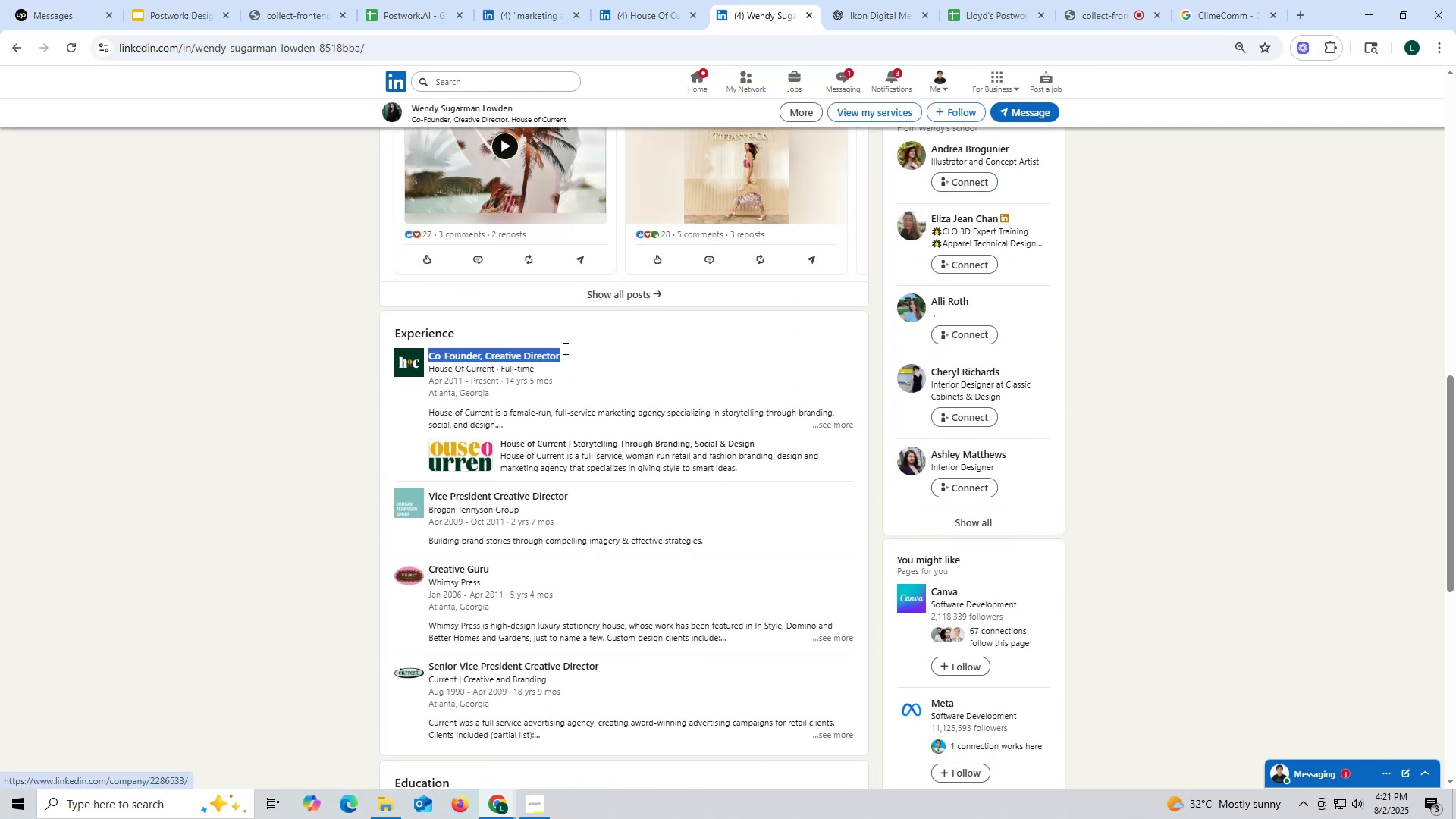 
key(Control+C)
 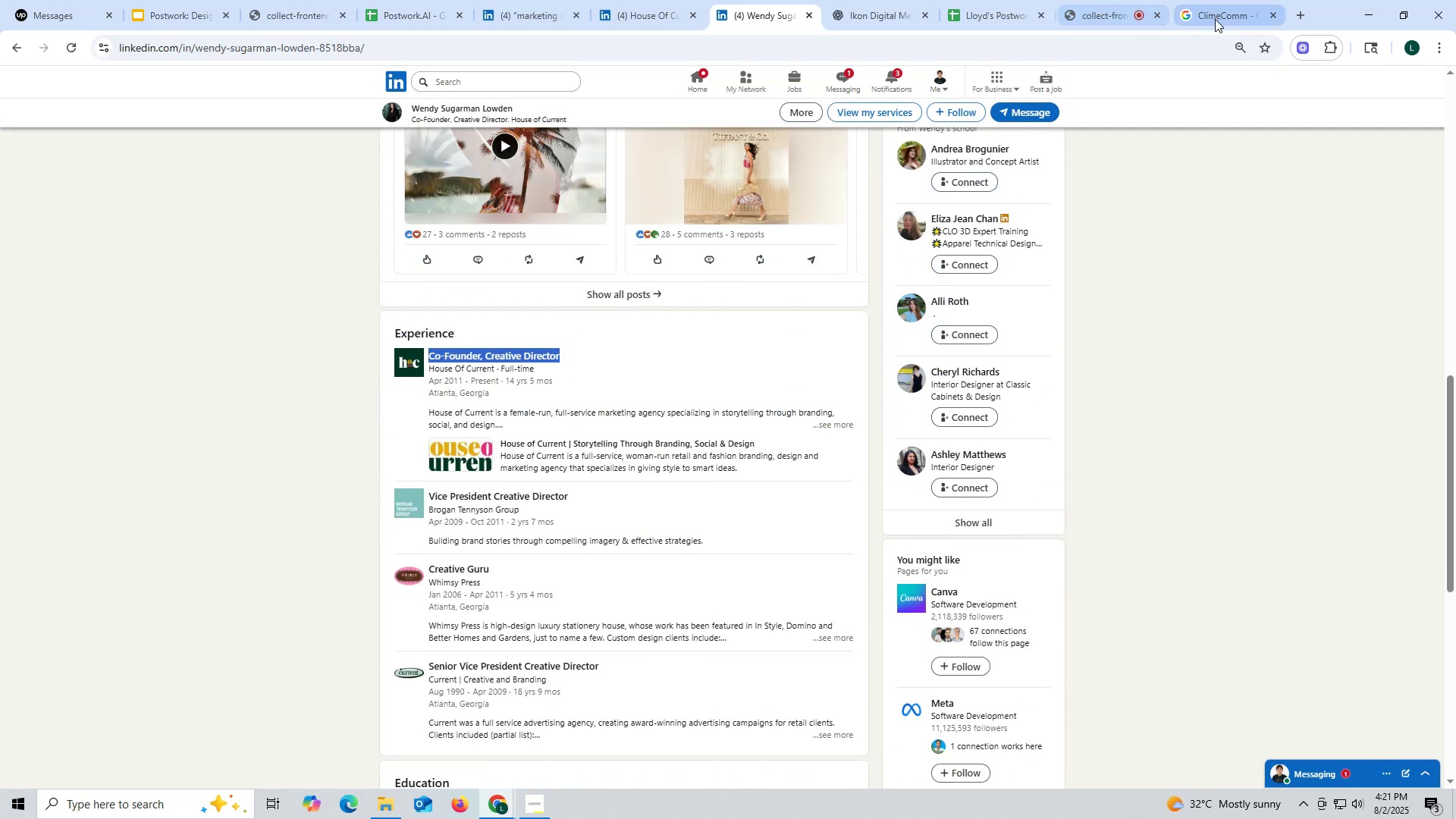 
key(Control+ControlLeft)
 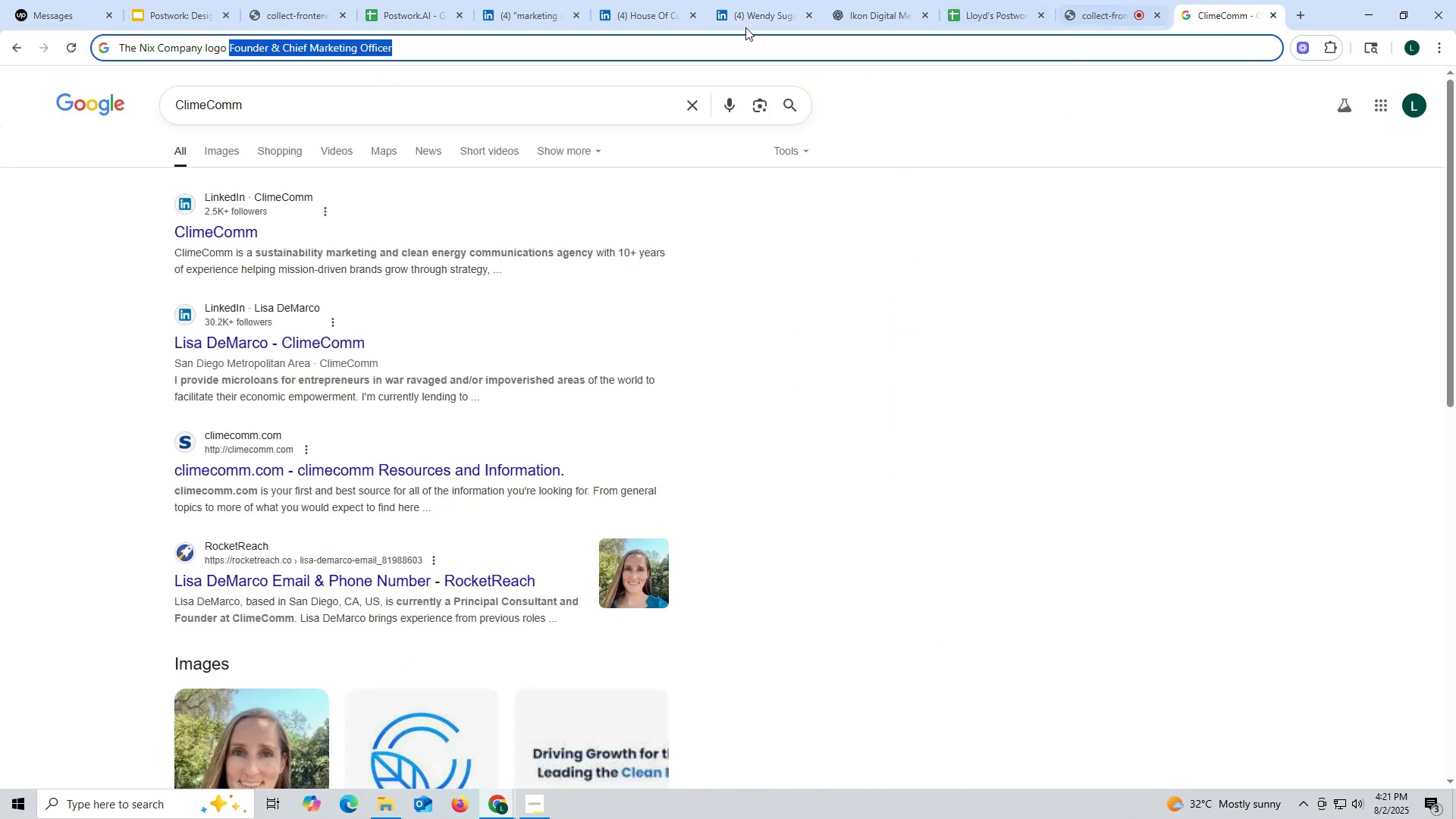 
key(Control+V)
 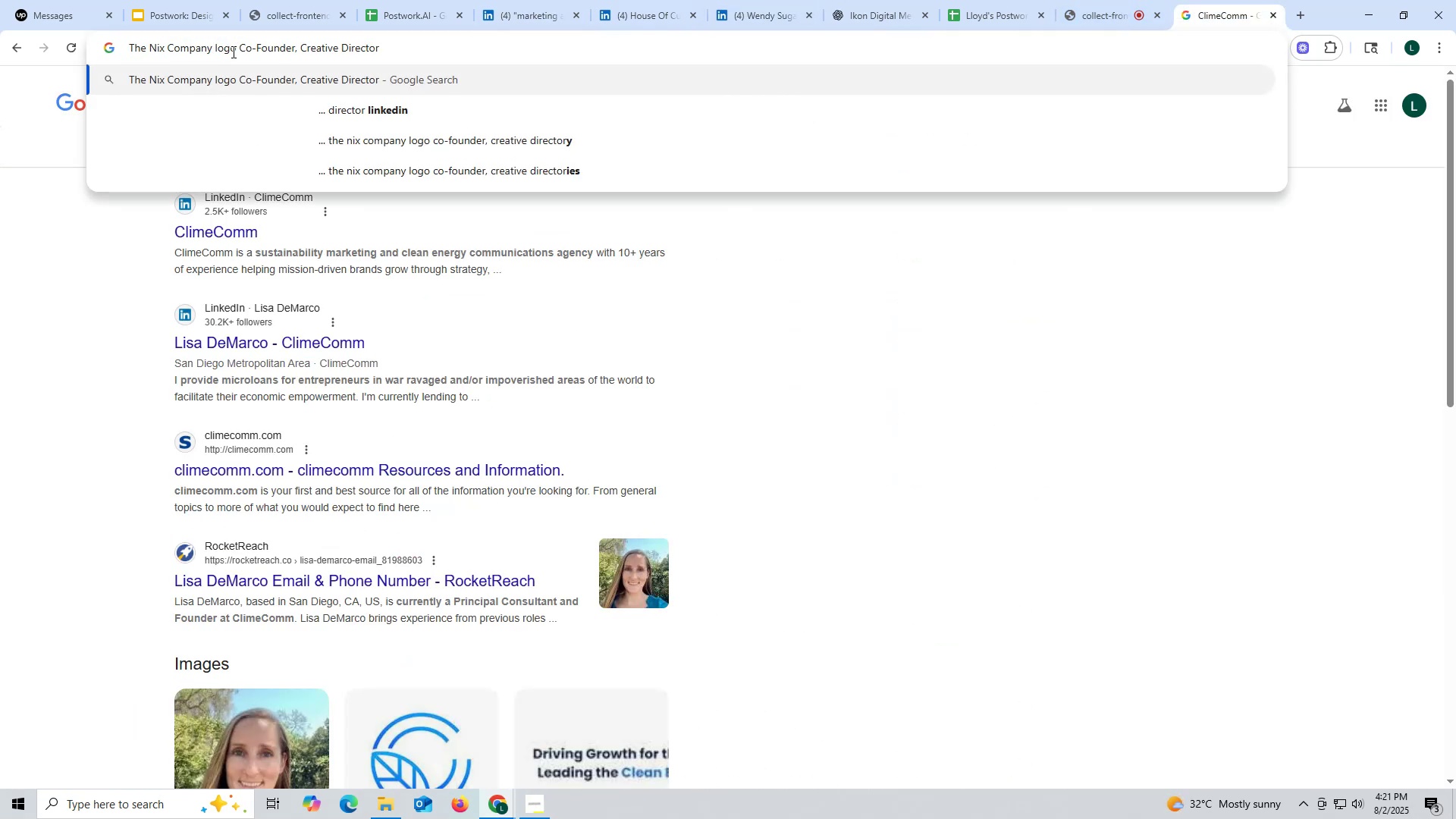 
left_click_drag(start_coordinate=[240, 48], to_coordinate=[541, 49])
 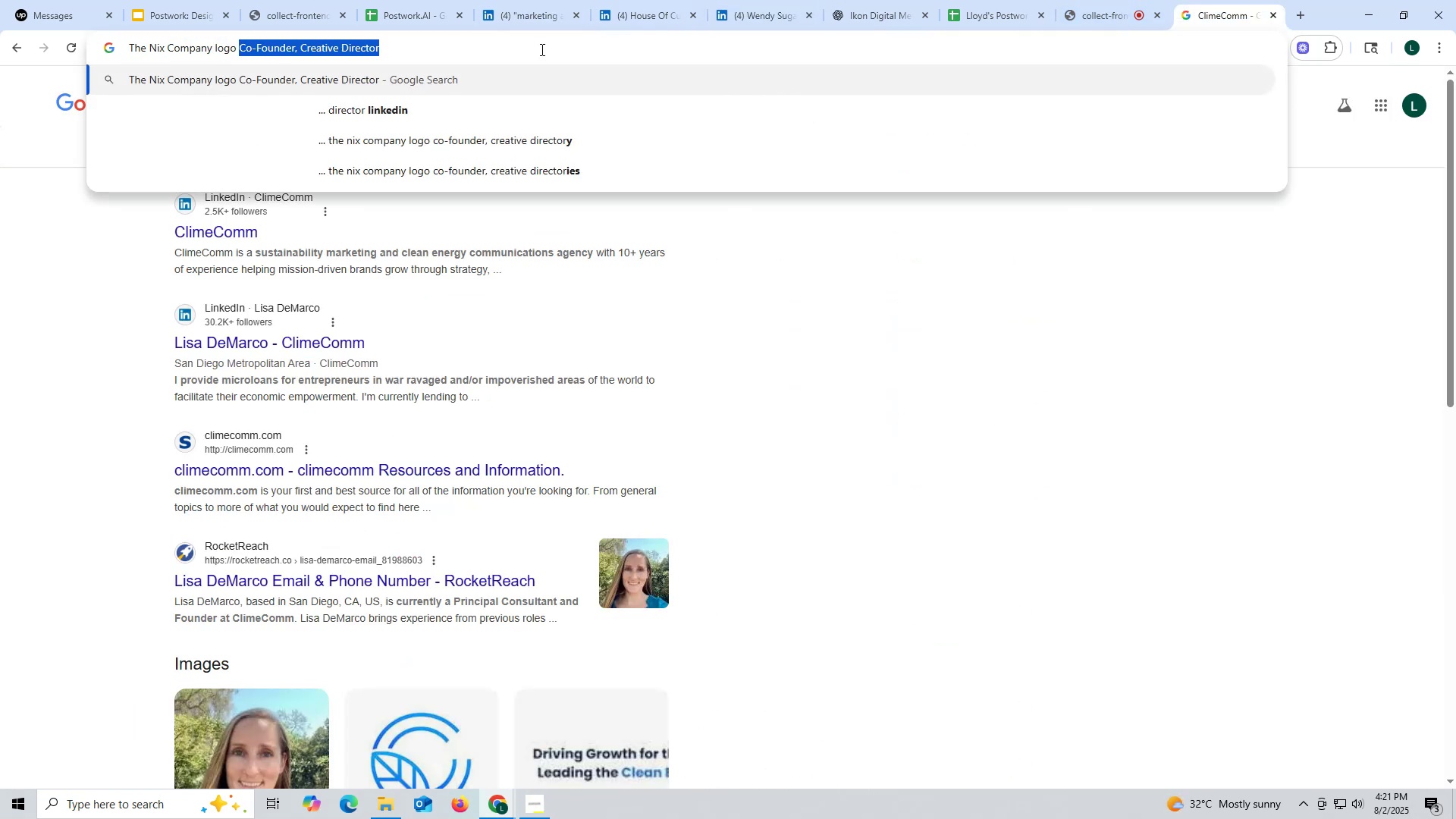 
key(Control+ControlLeft)
 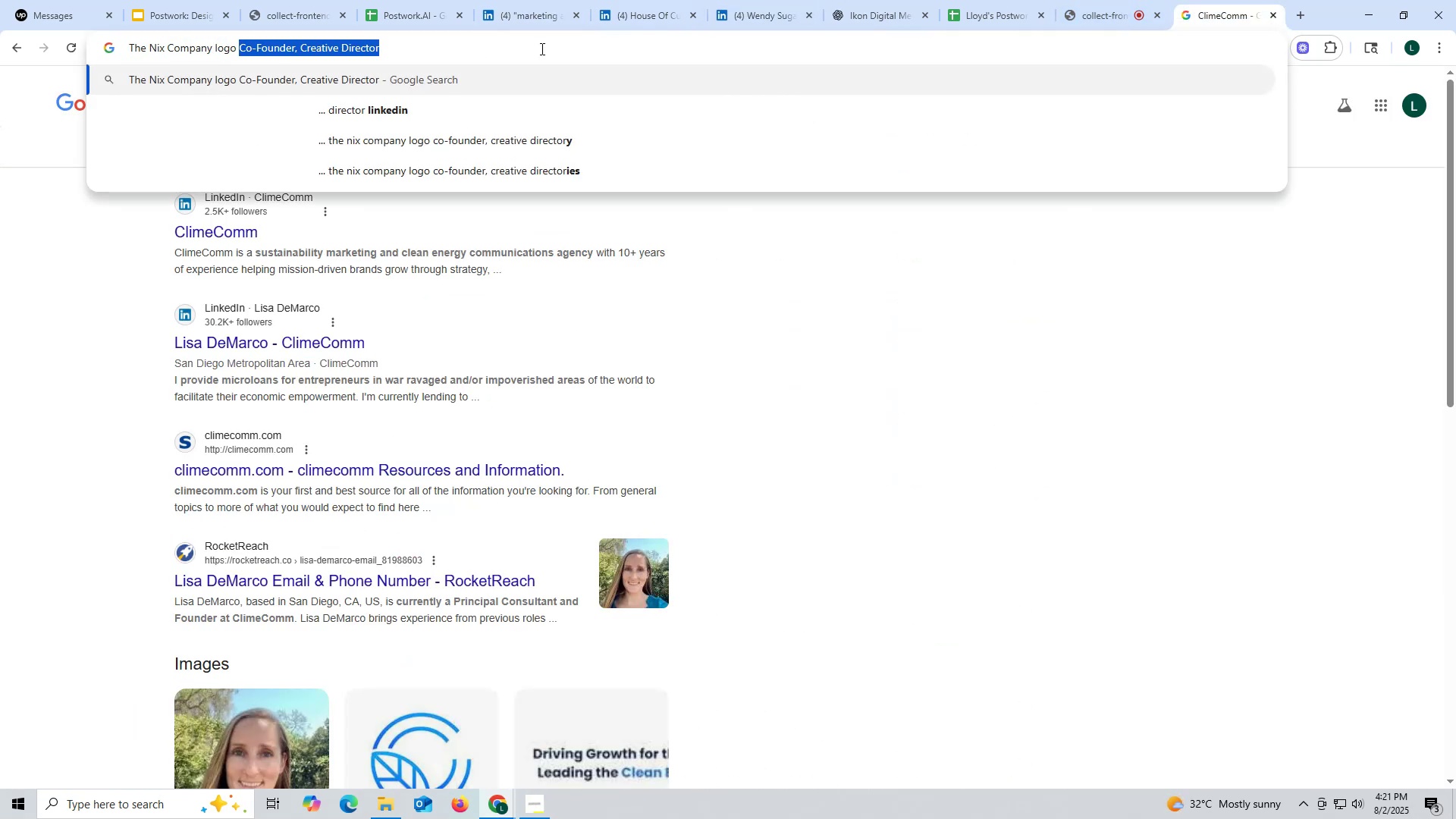 
key(Control+C)
 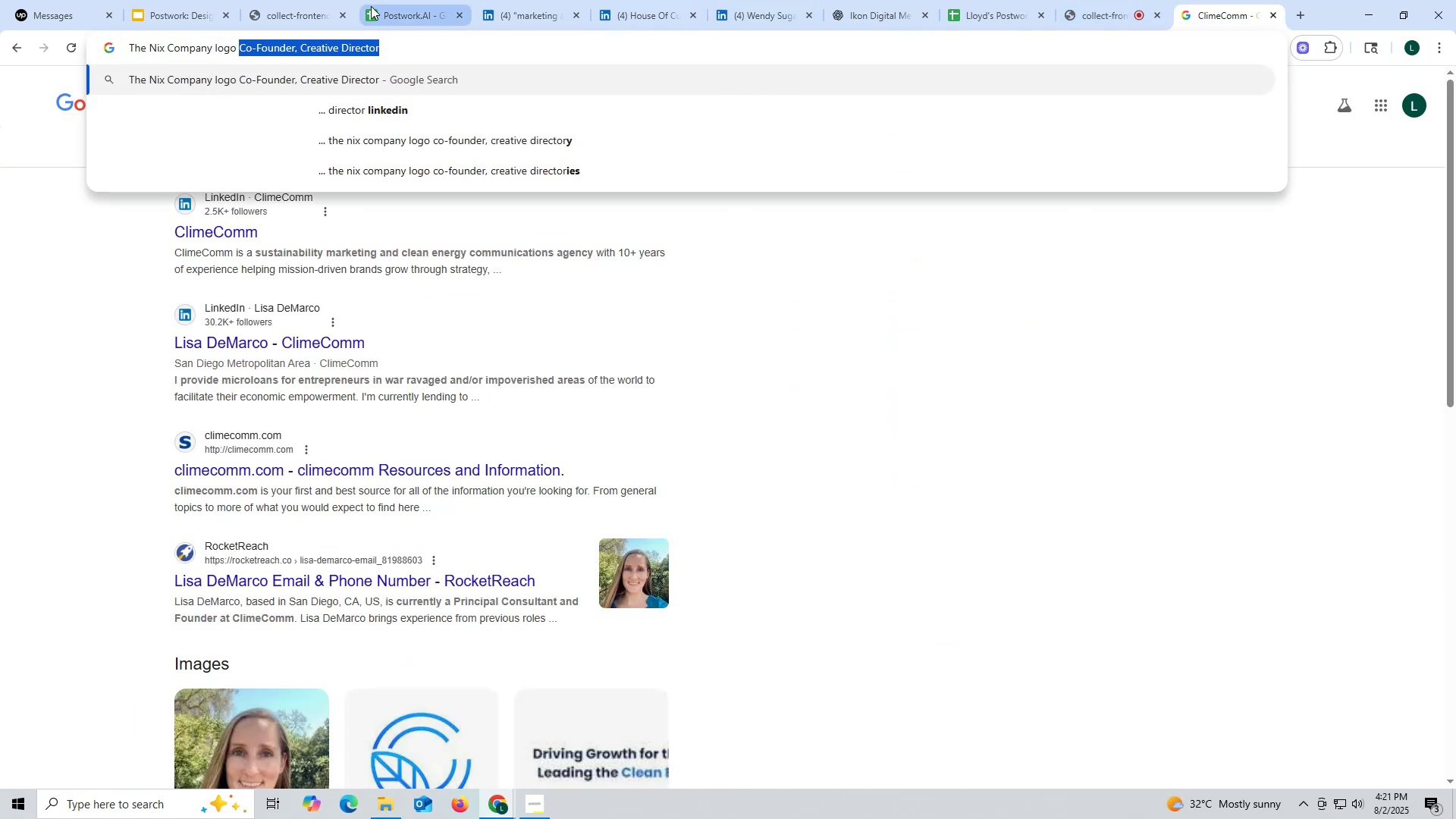 
left_click([371, 6])
 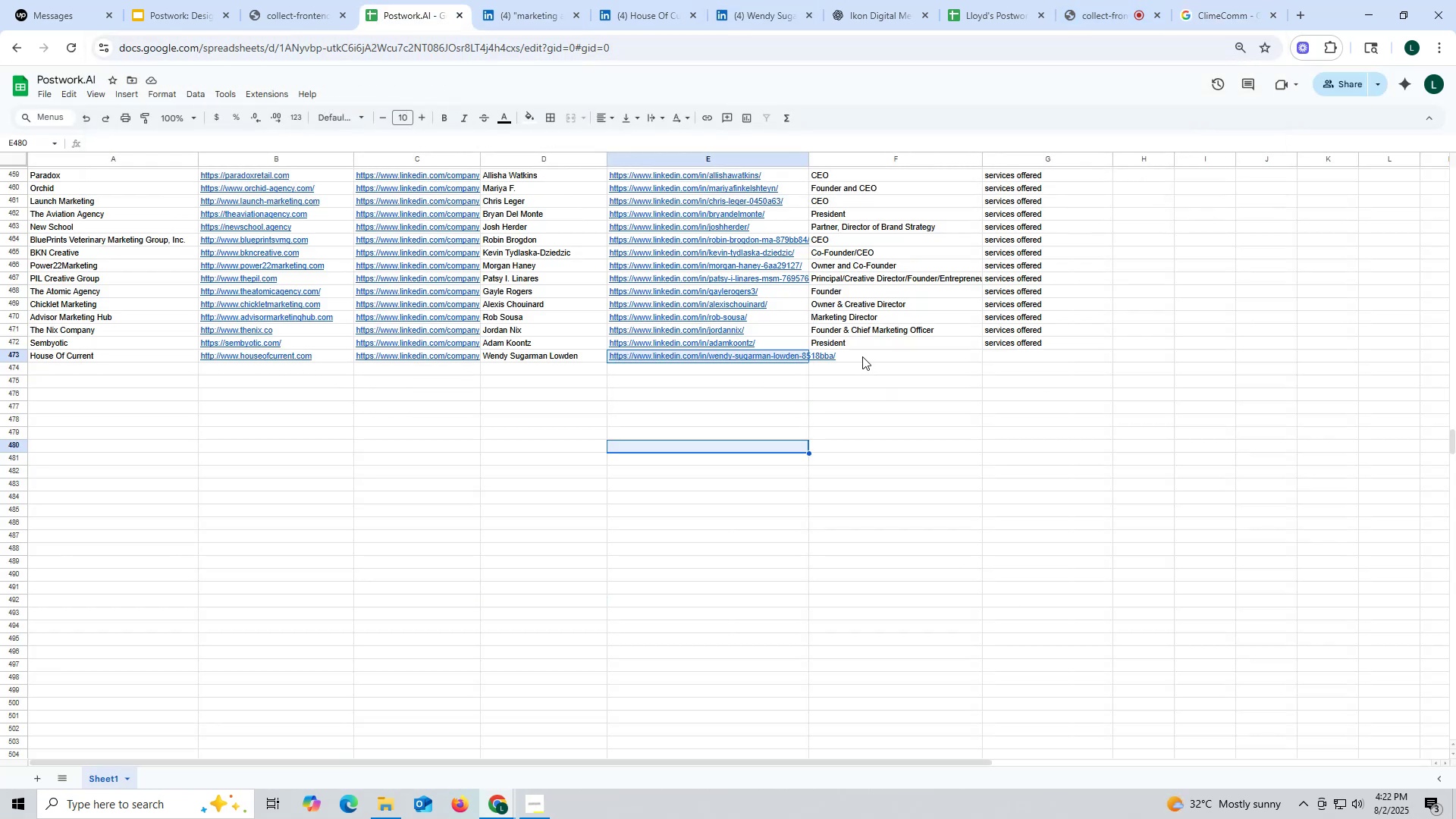 
double_click([862, 356])
 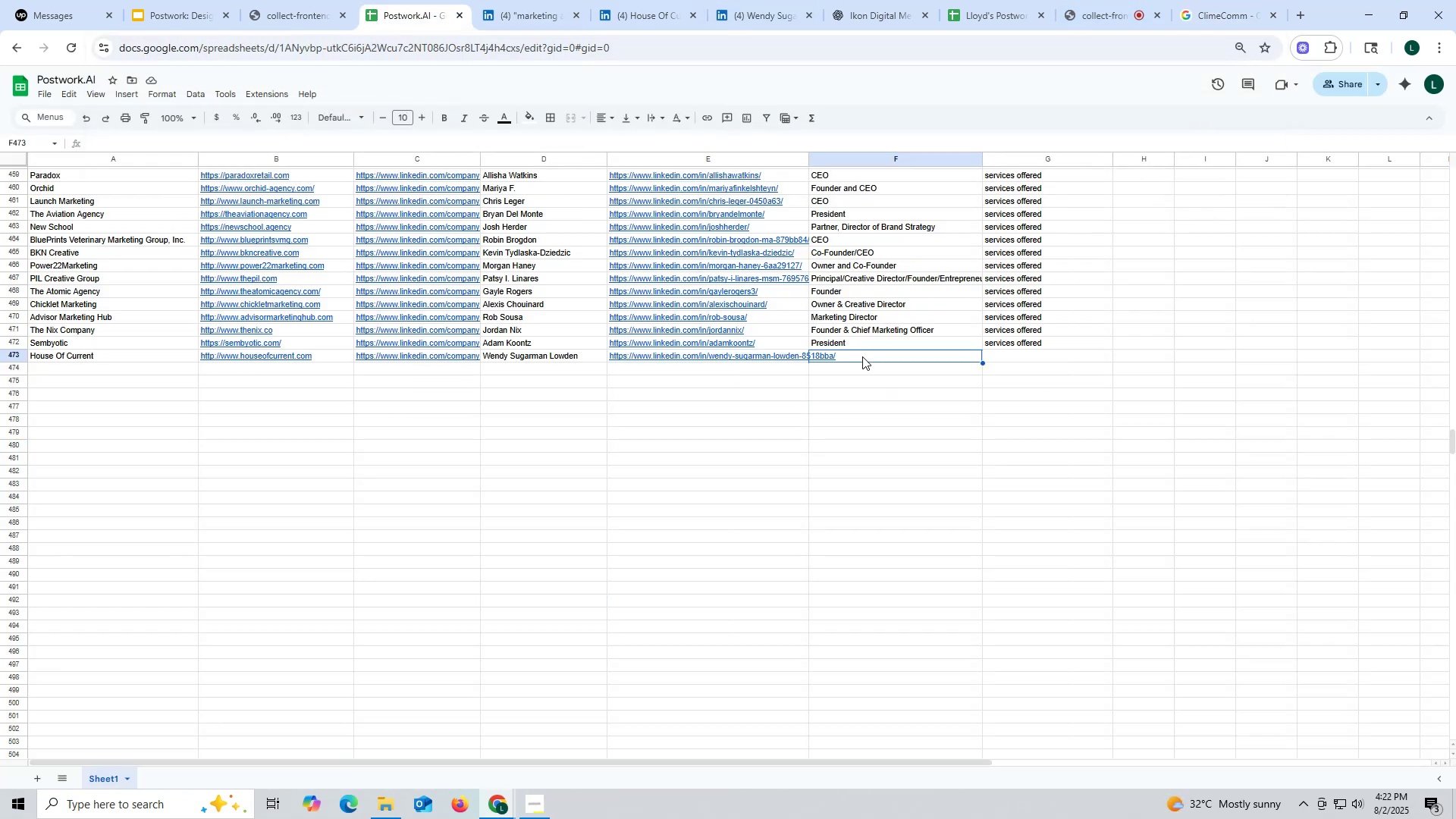 
key(Control+ControlLeft)
 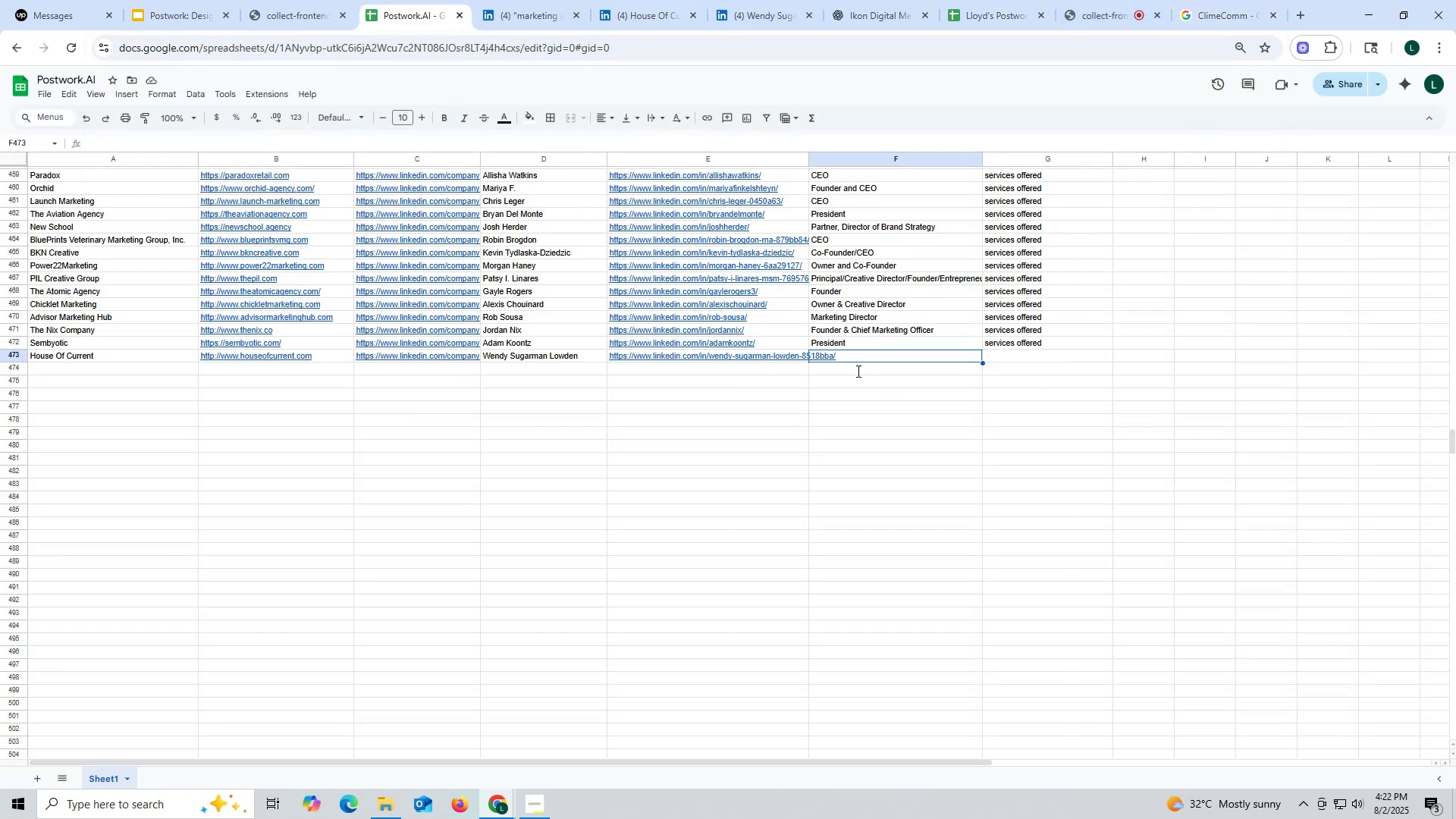 
key(Control+V)
 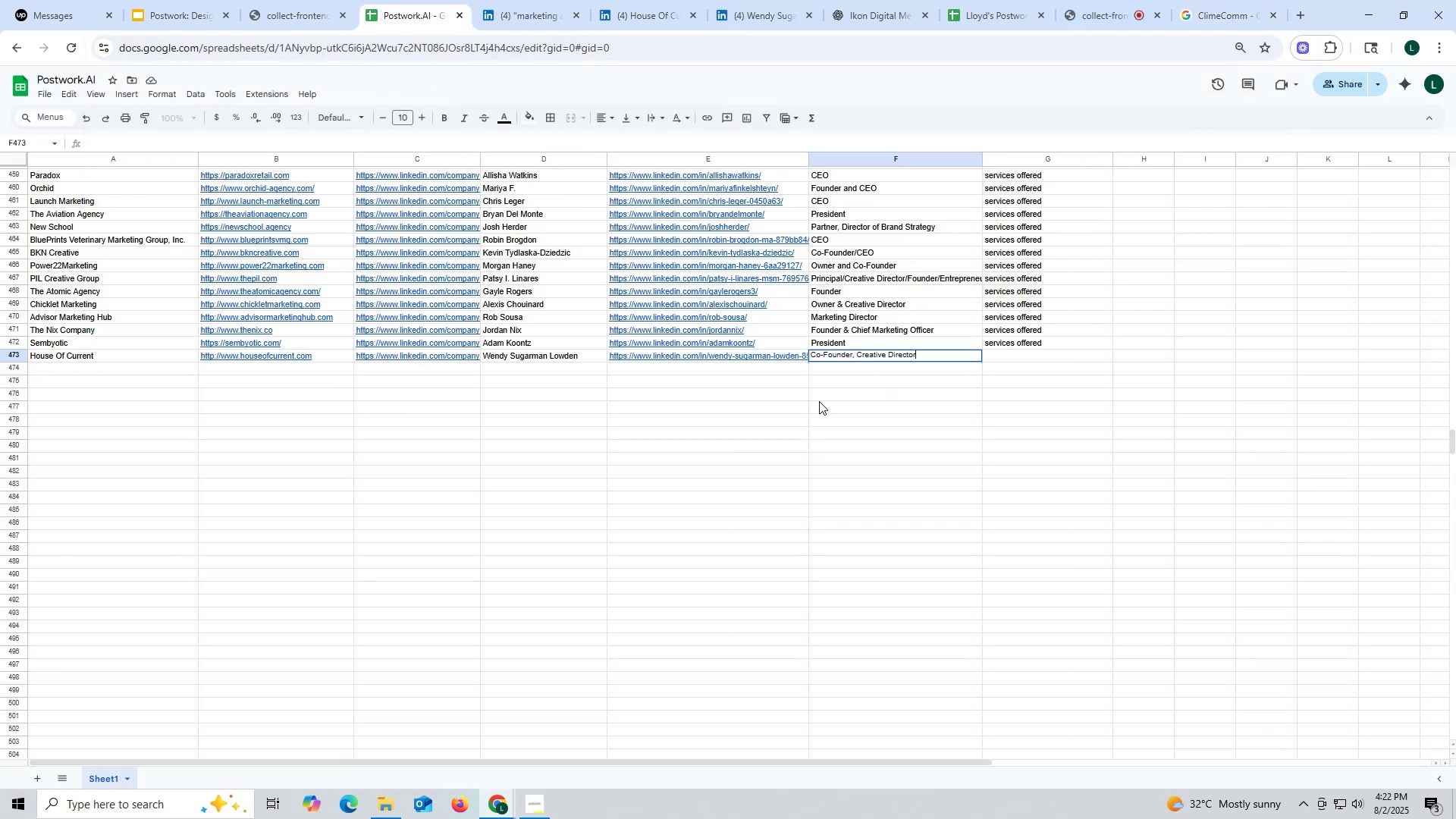 
triple_click([819, 401])
 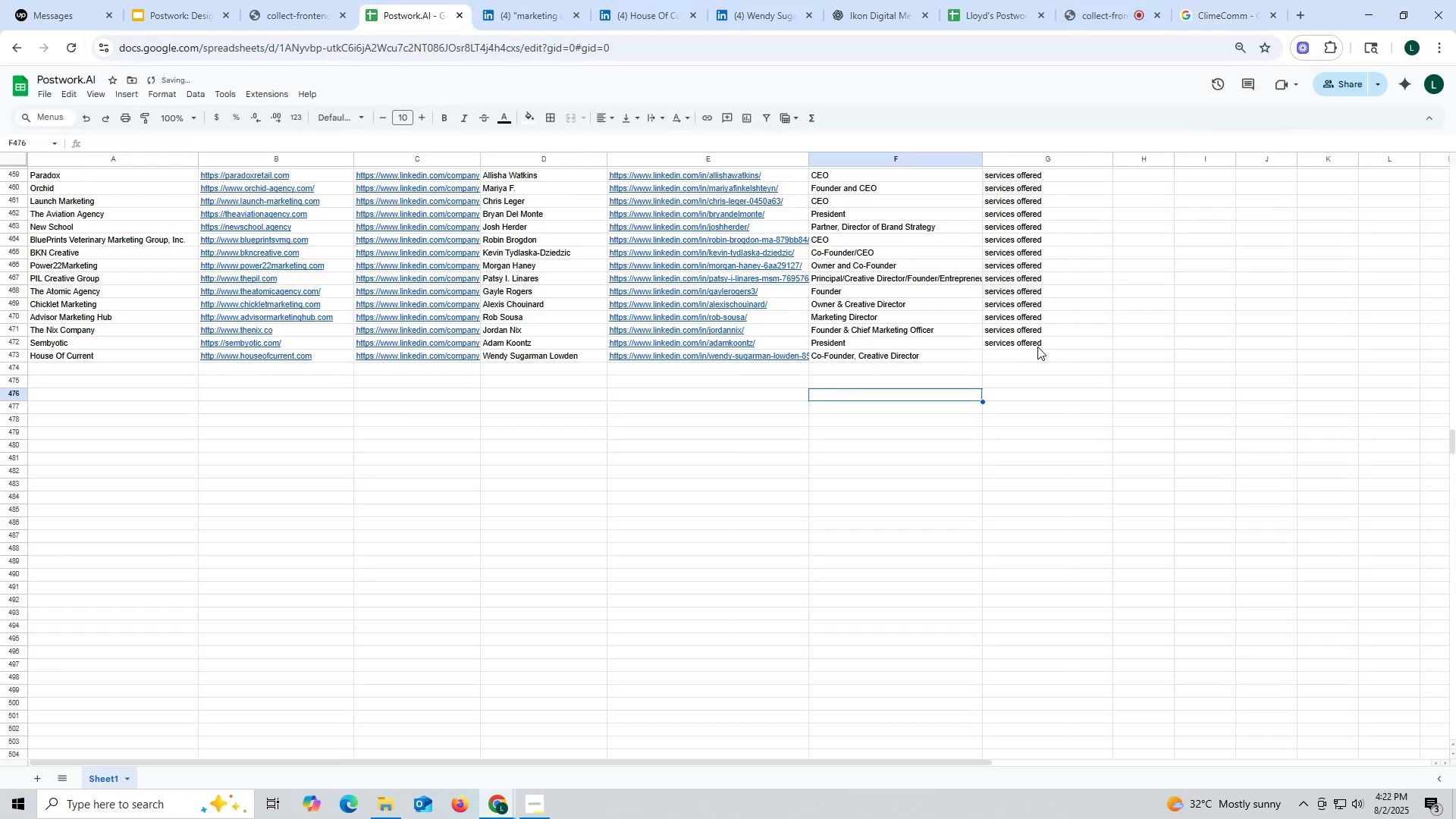 
left_click([1037, 345])
 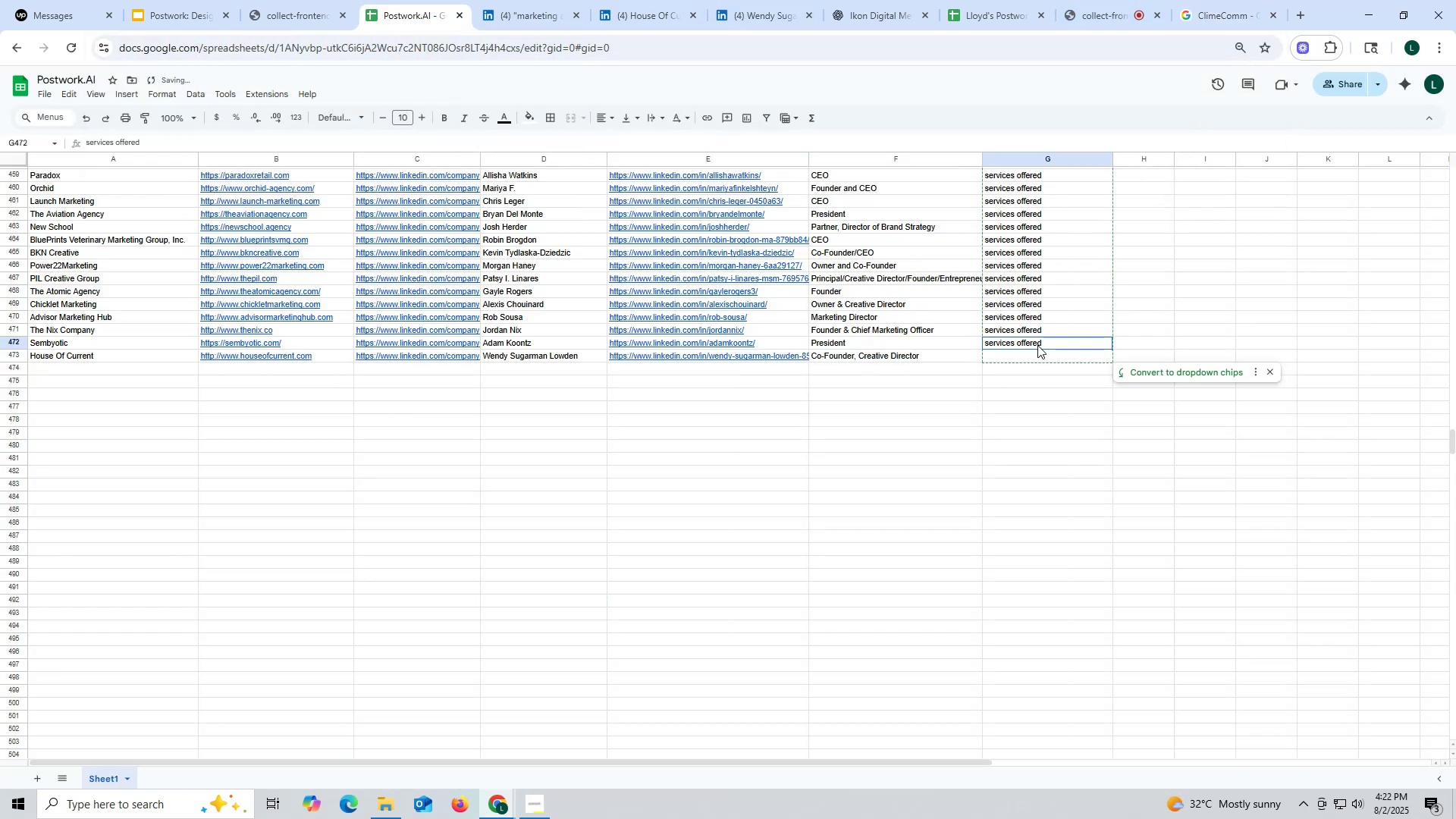 
key(Control+ControlLeft)
 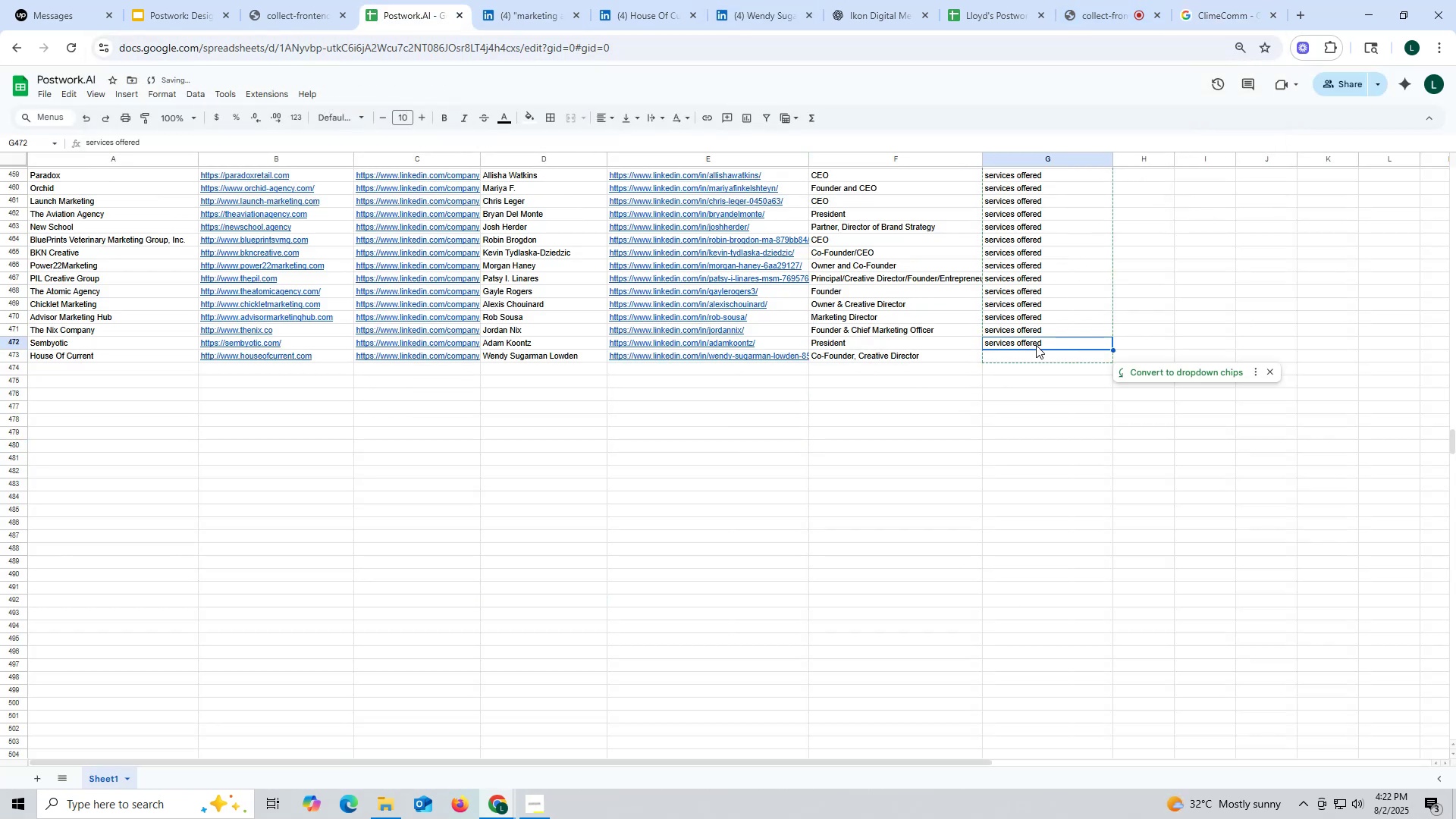 
key(Control+C)
 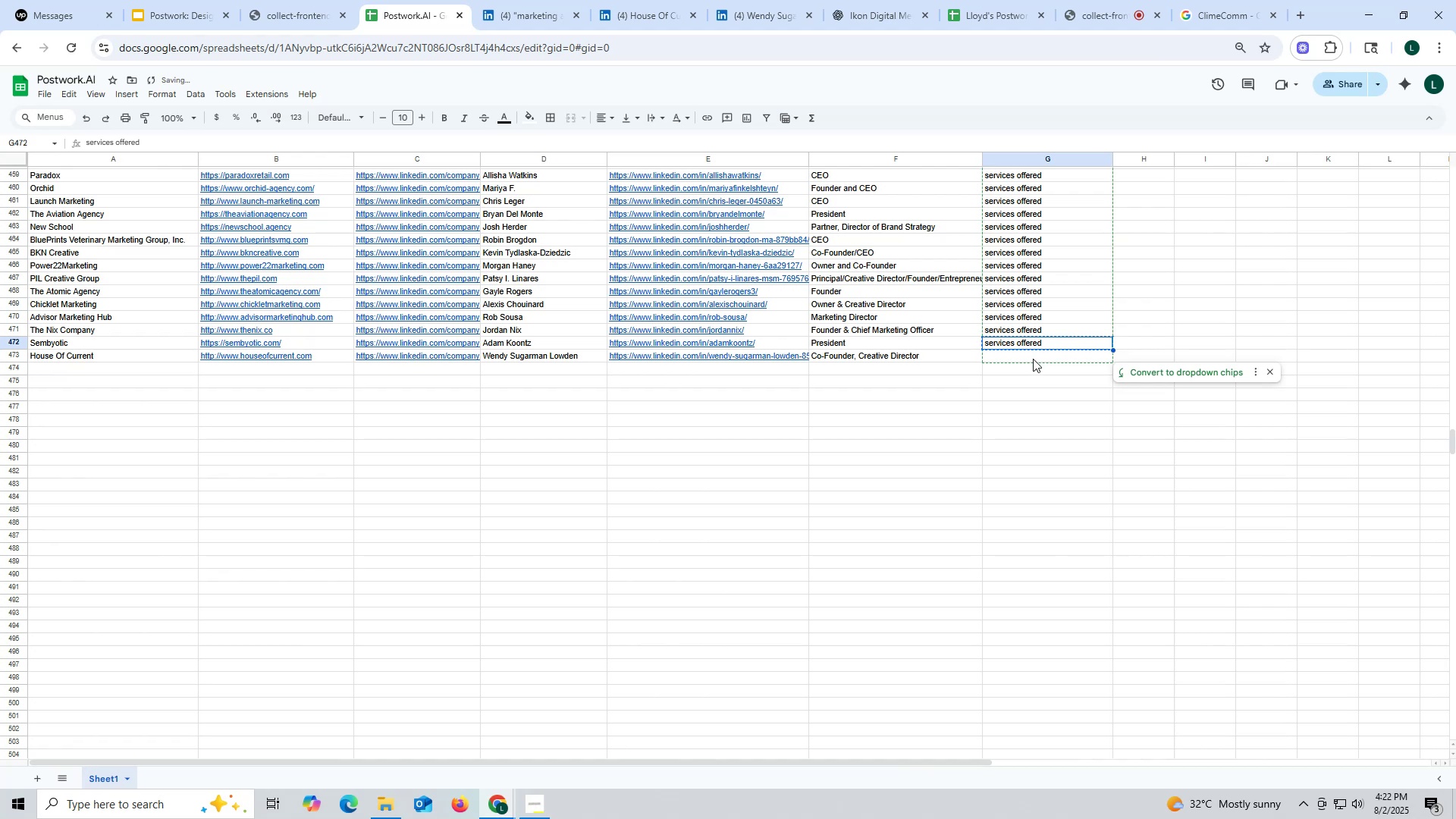 
left_click([1033, 359])
 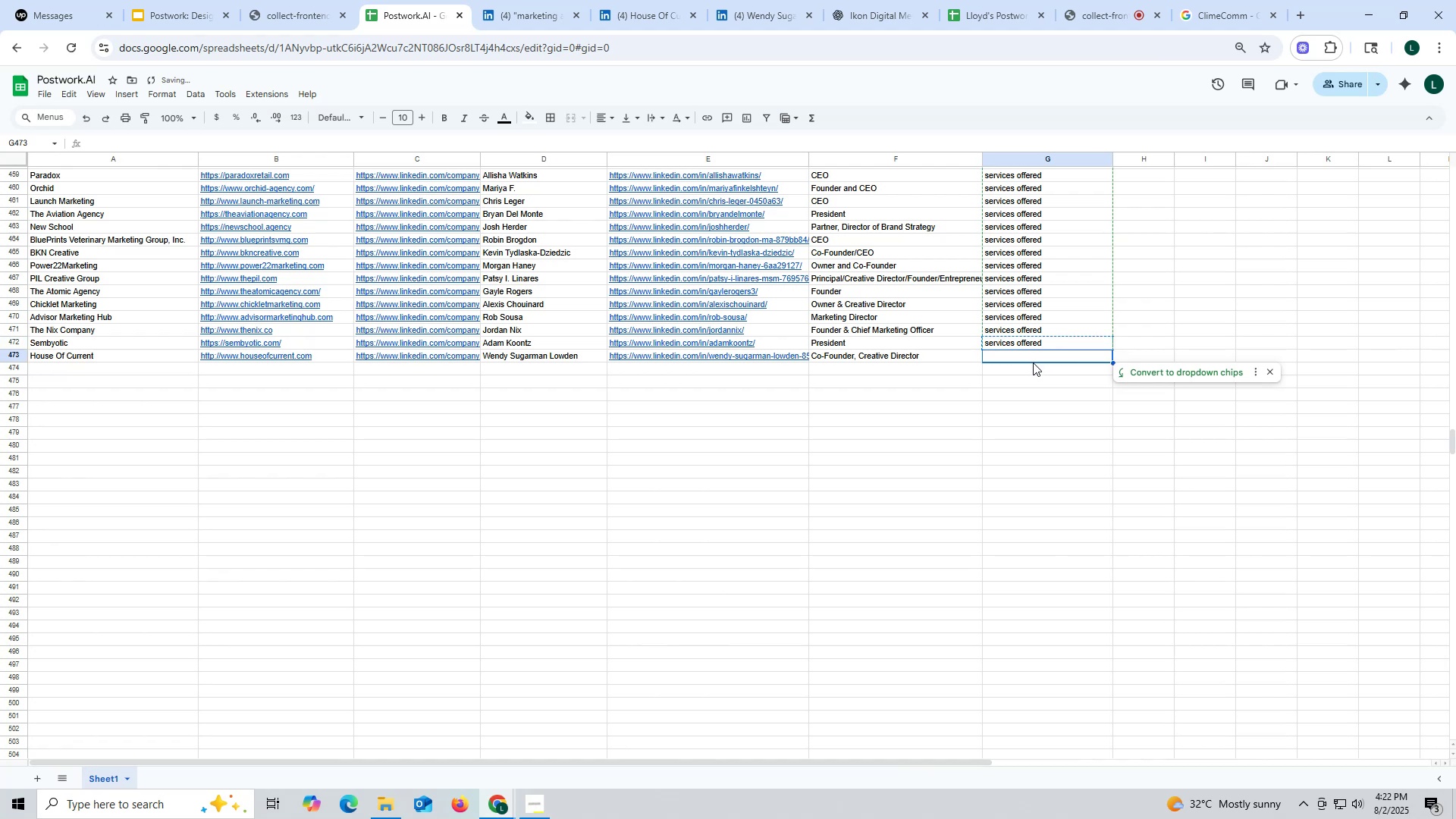 
key(V)
 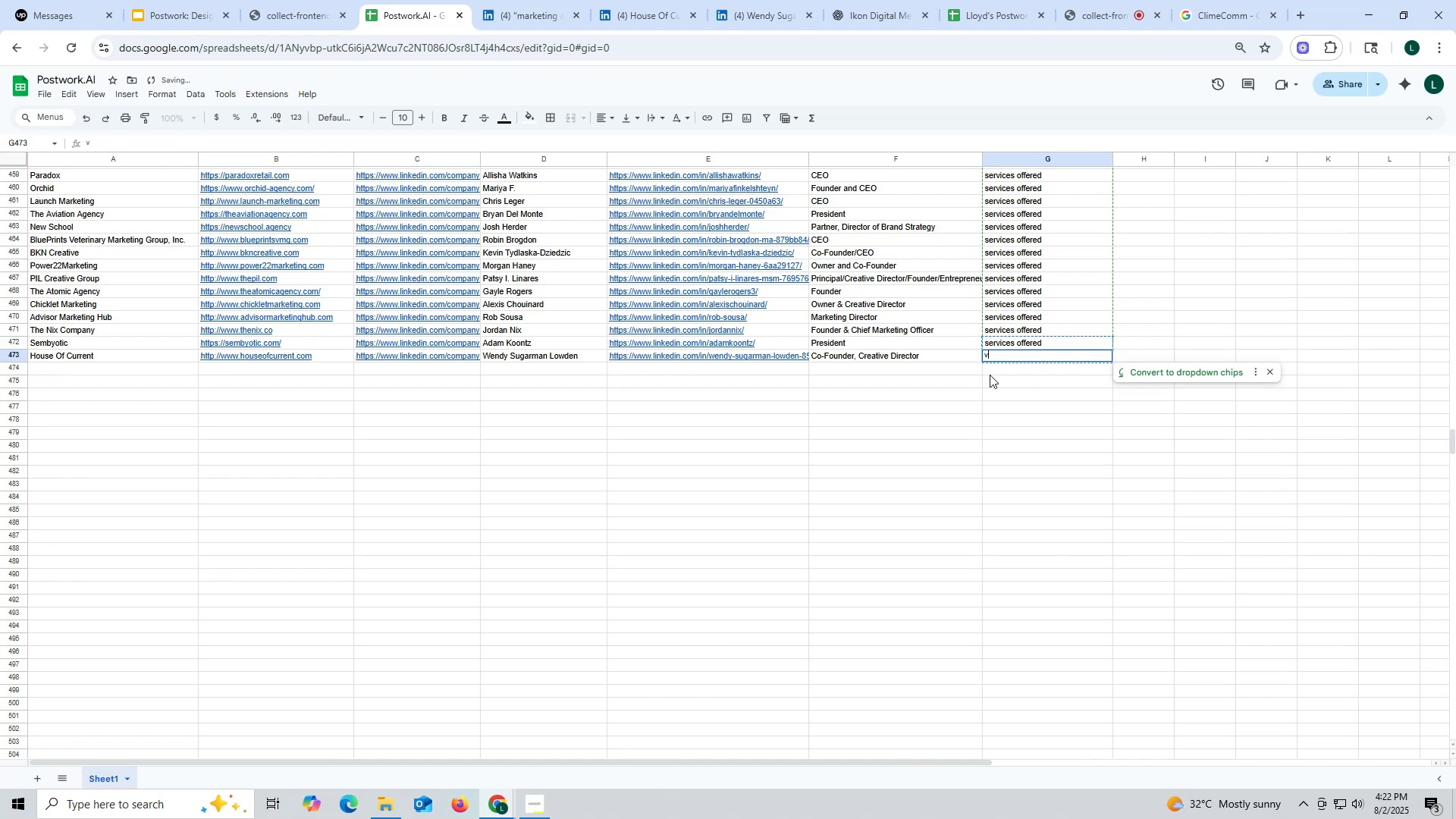 
left_click([990, 375])
 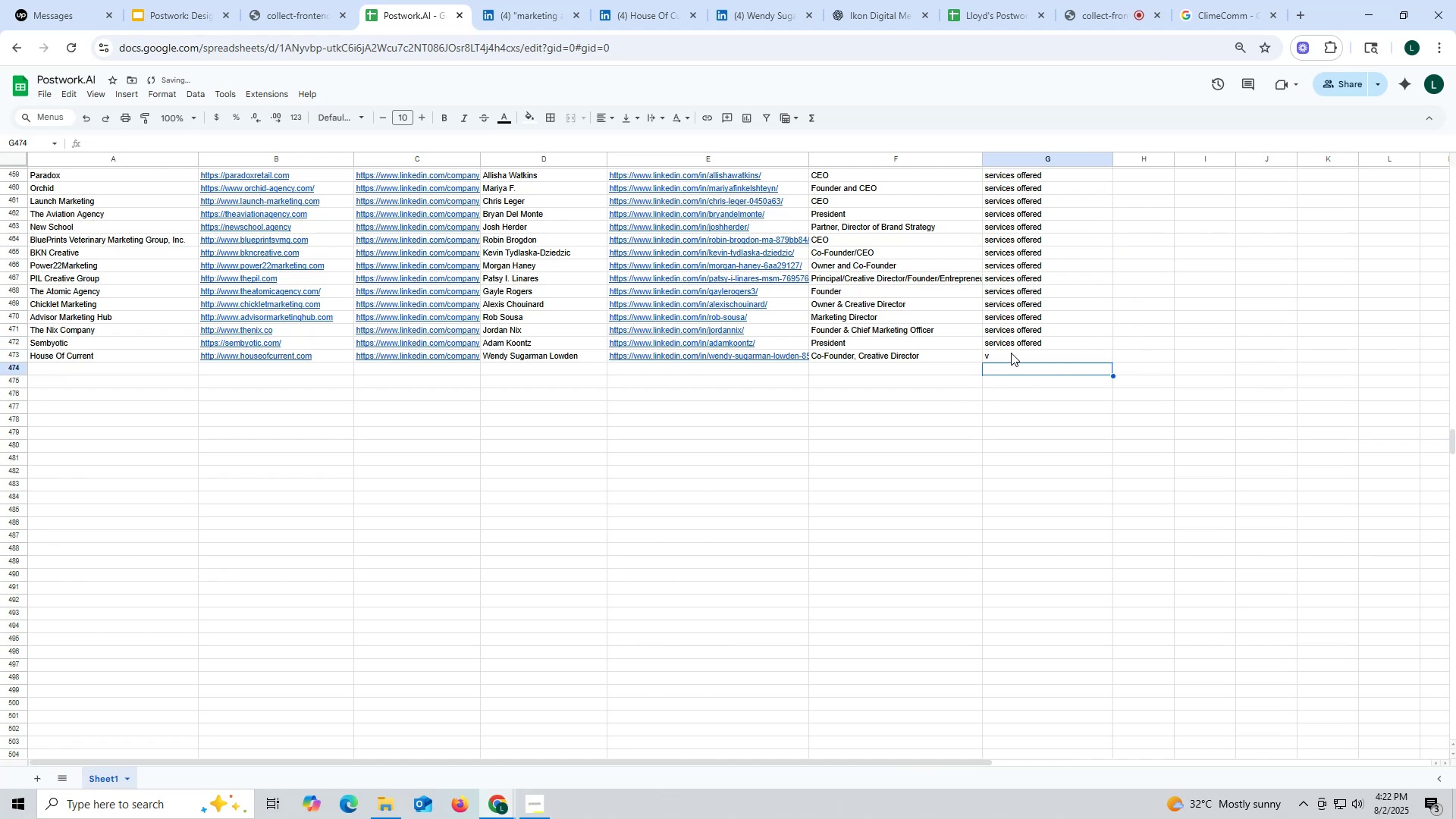 
key(Control+ControlLeft)
 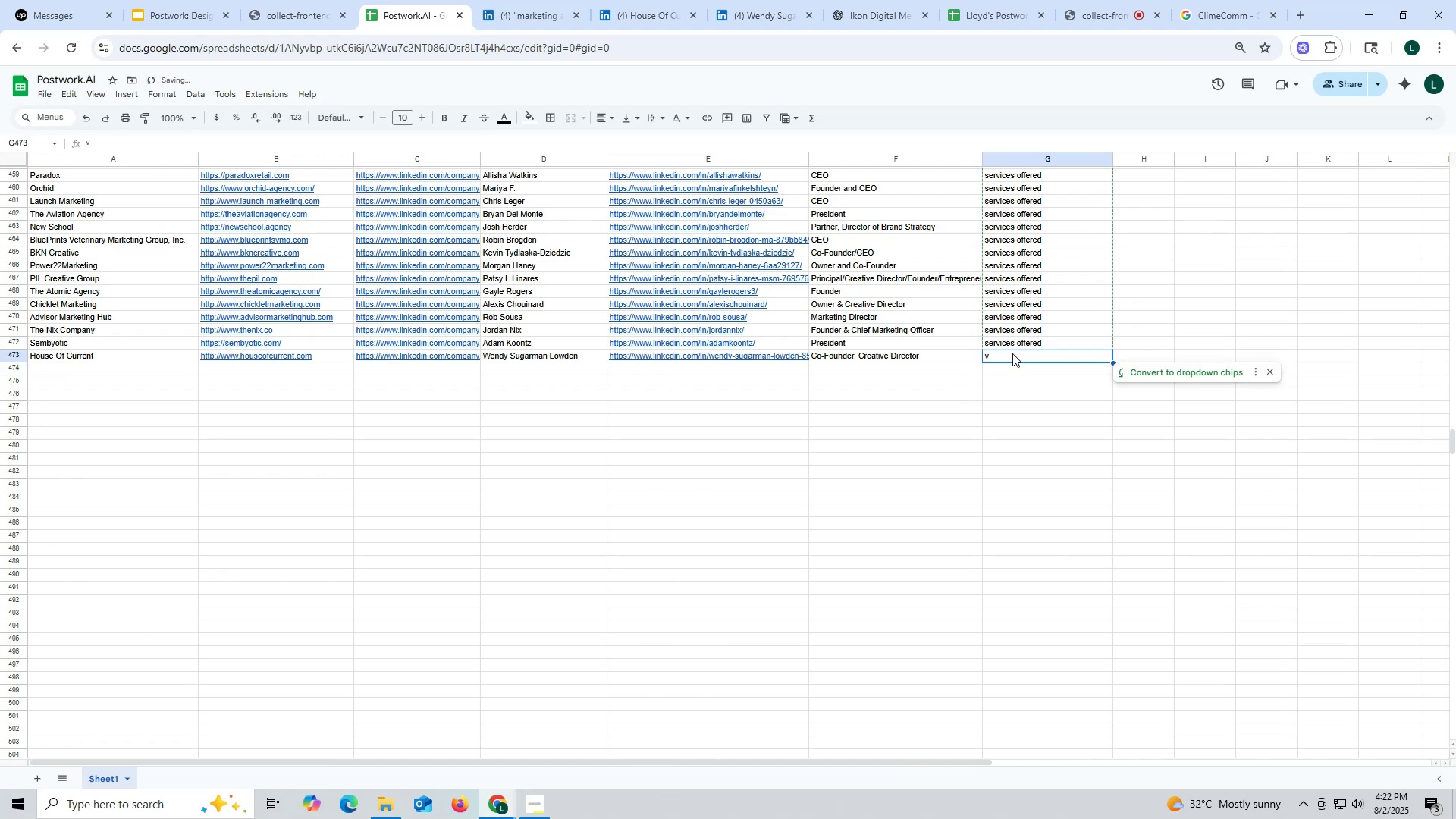 
key(Control+V)
 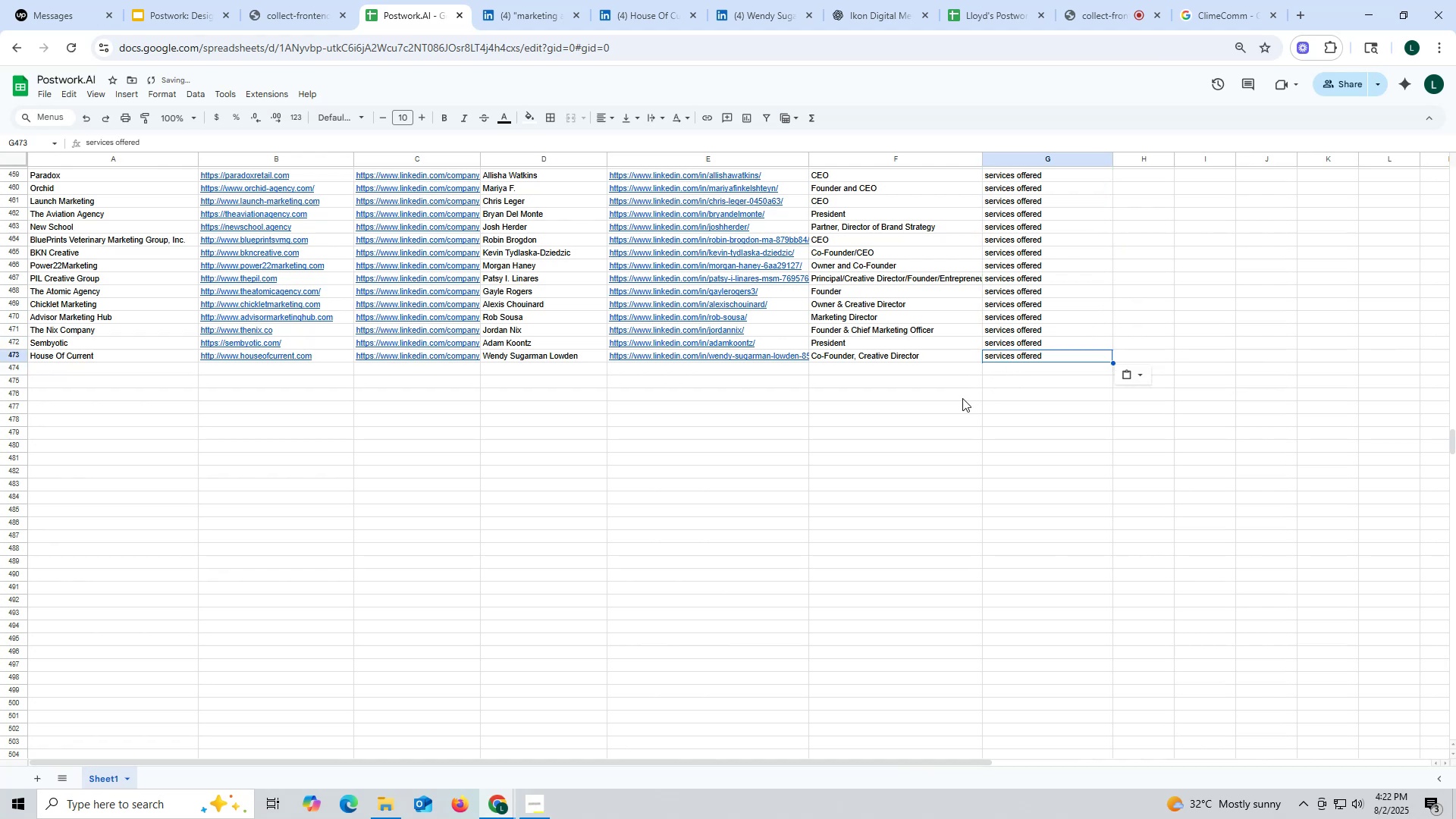 
left_click([914, 415])
 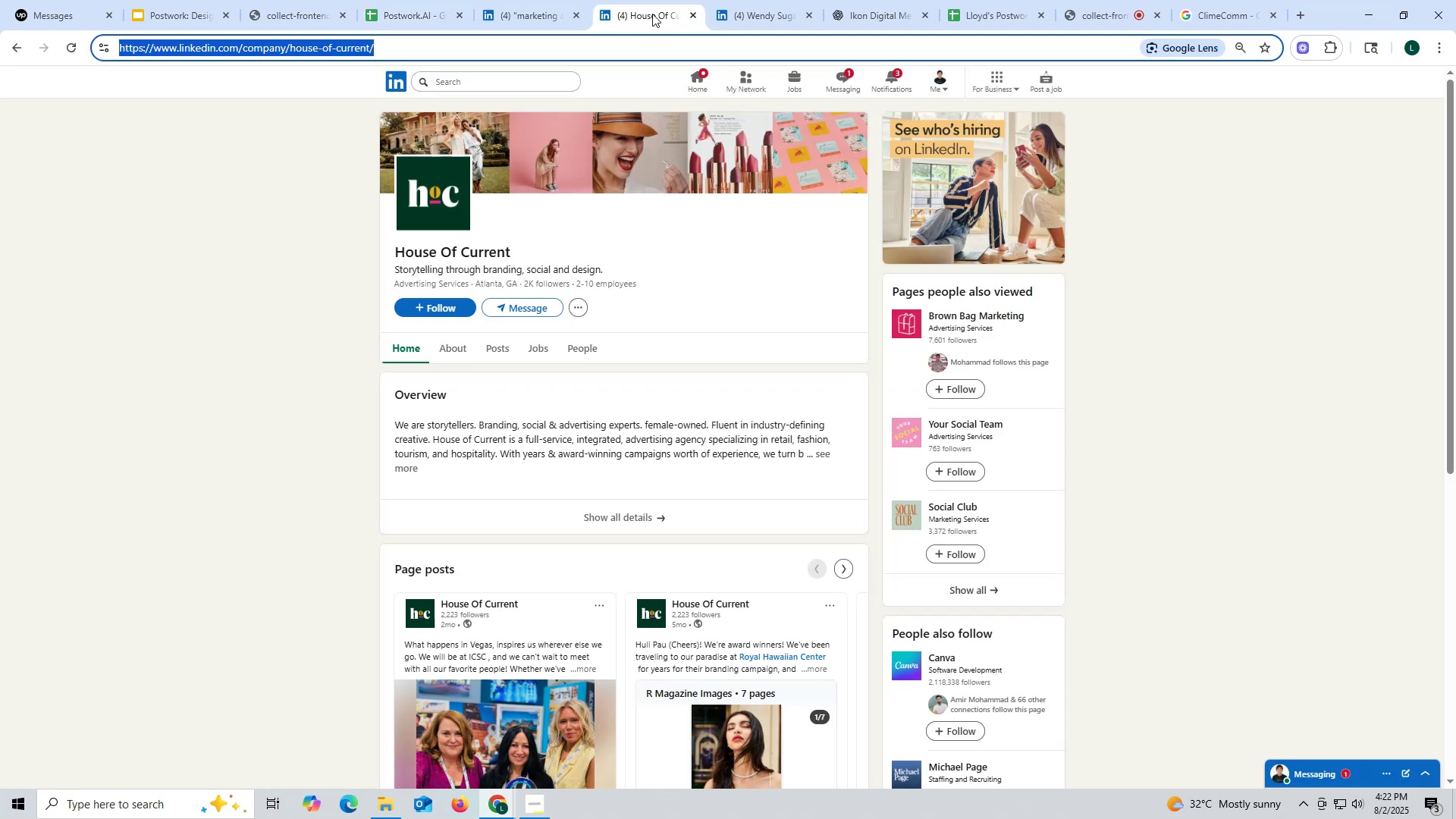 
left_click([690, 16])
 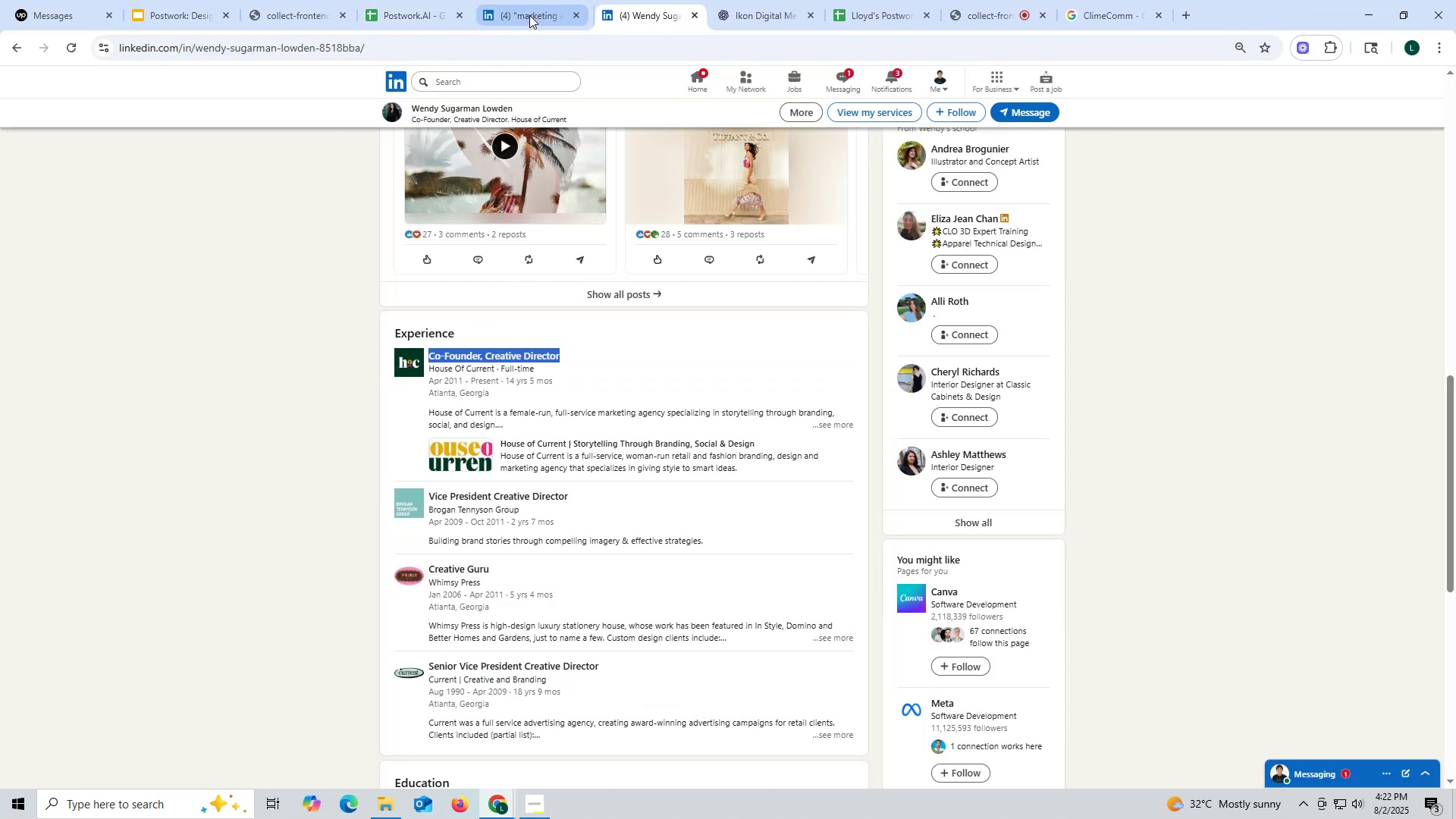 
double_click([528, 14])
 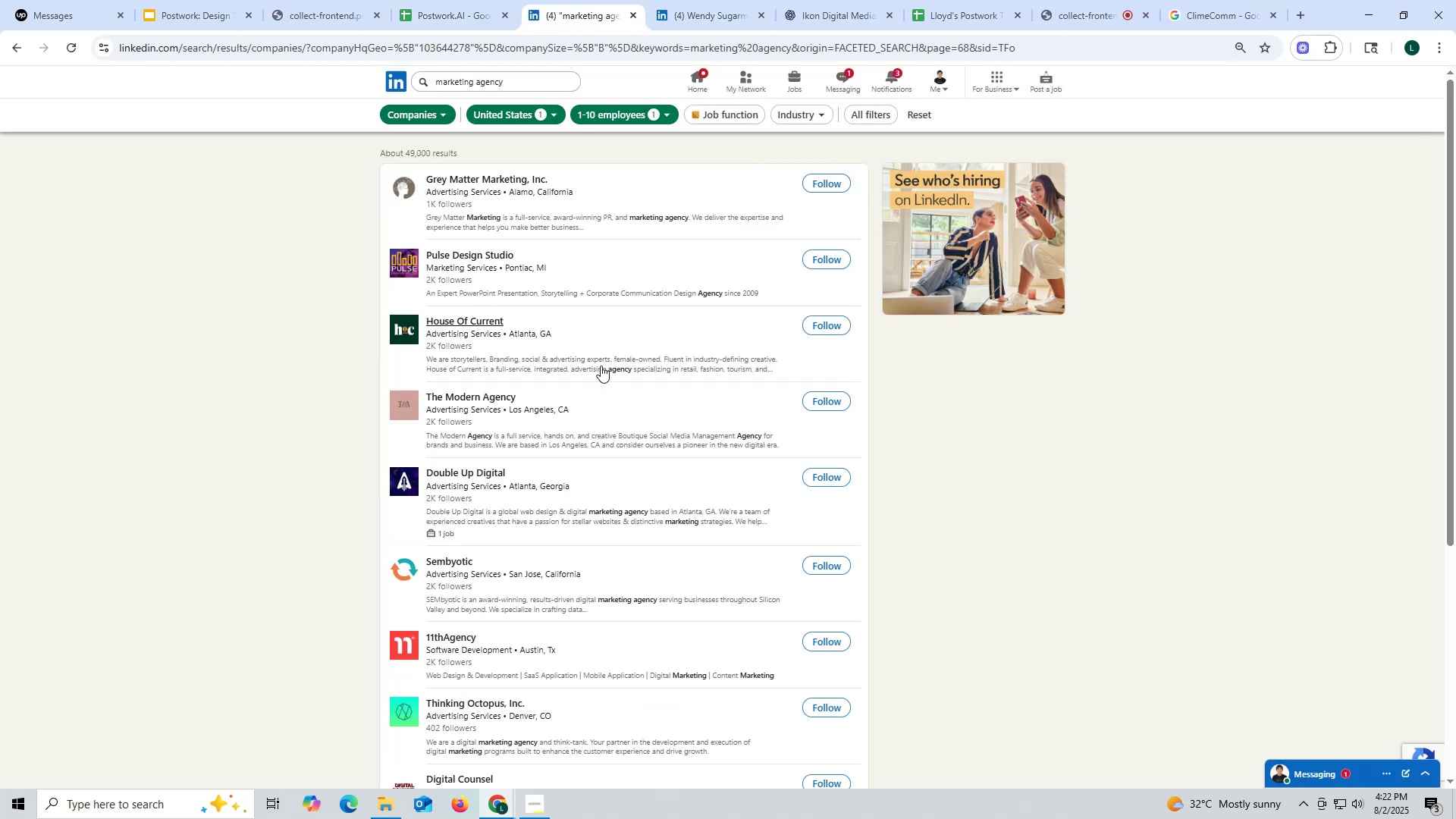 
scroll: coordinate [606, 346], scroll_direction: down, amount: 7.0
 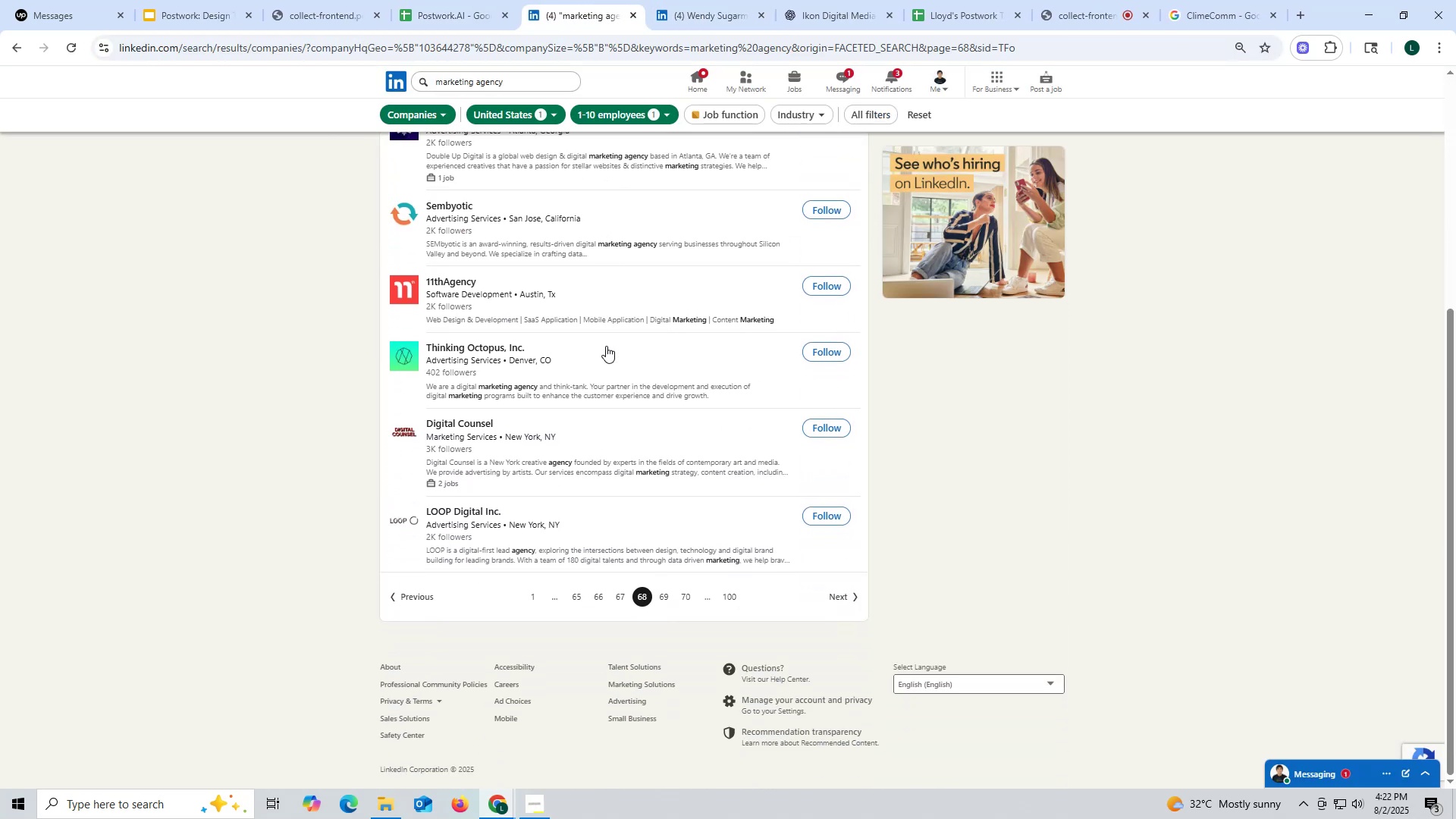 
scroll: coordinate [606, 346], scroll_direction: up, amount: 8.0
 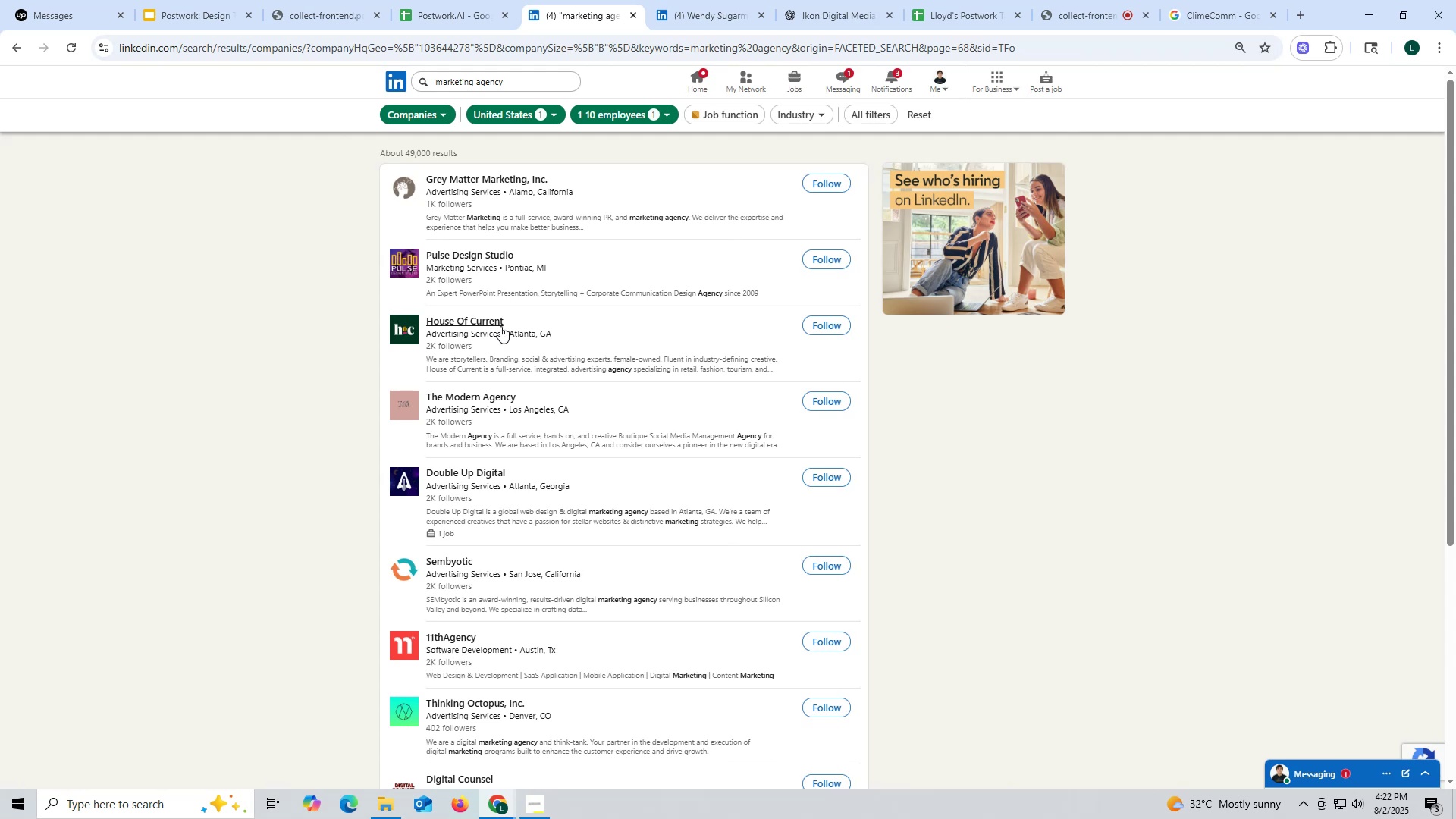 
wait(6.55)
 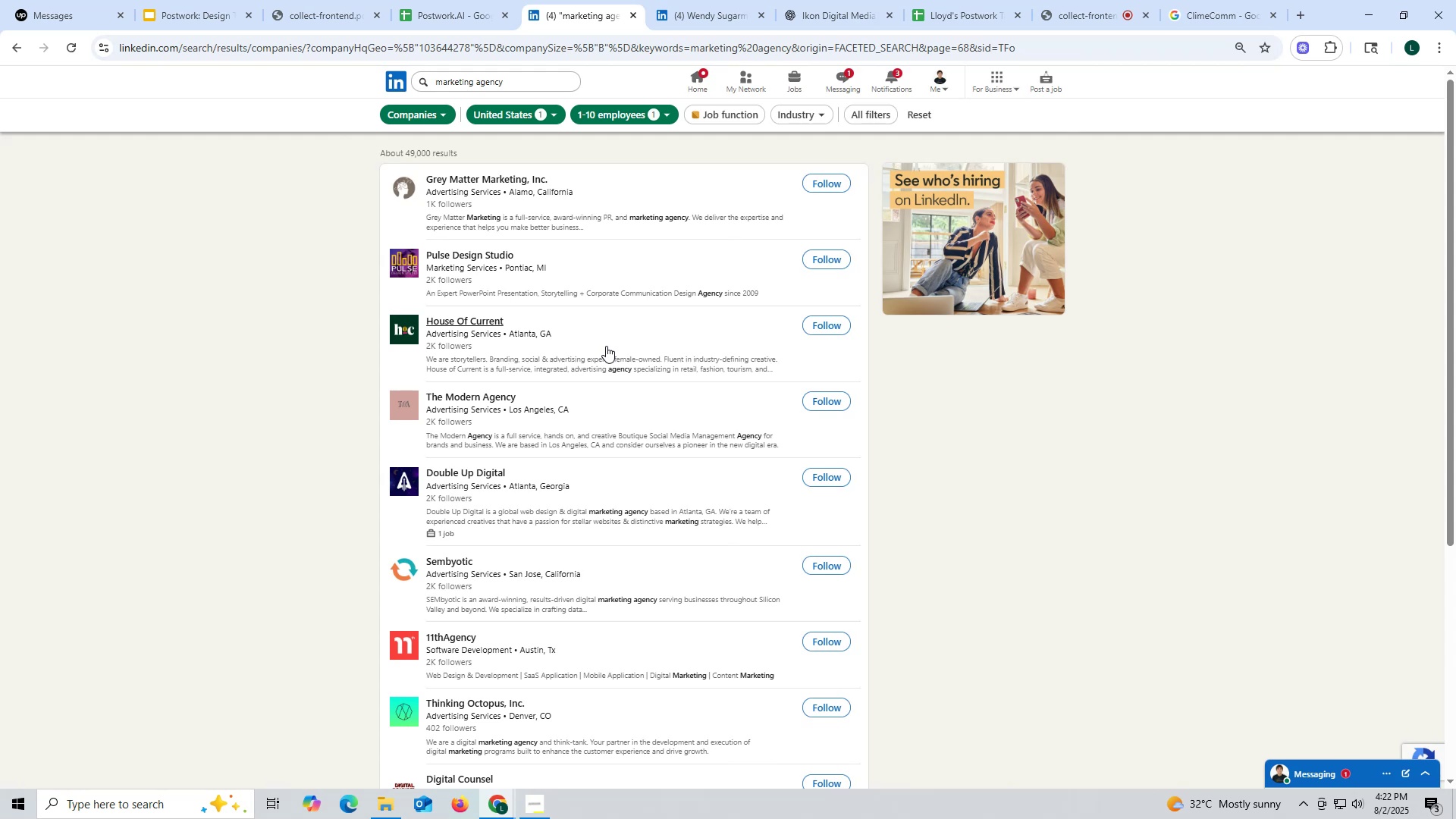 
right_click([467, 250])
 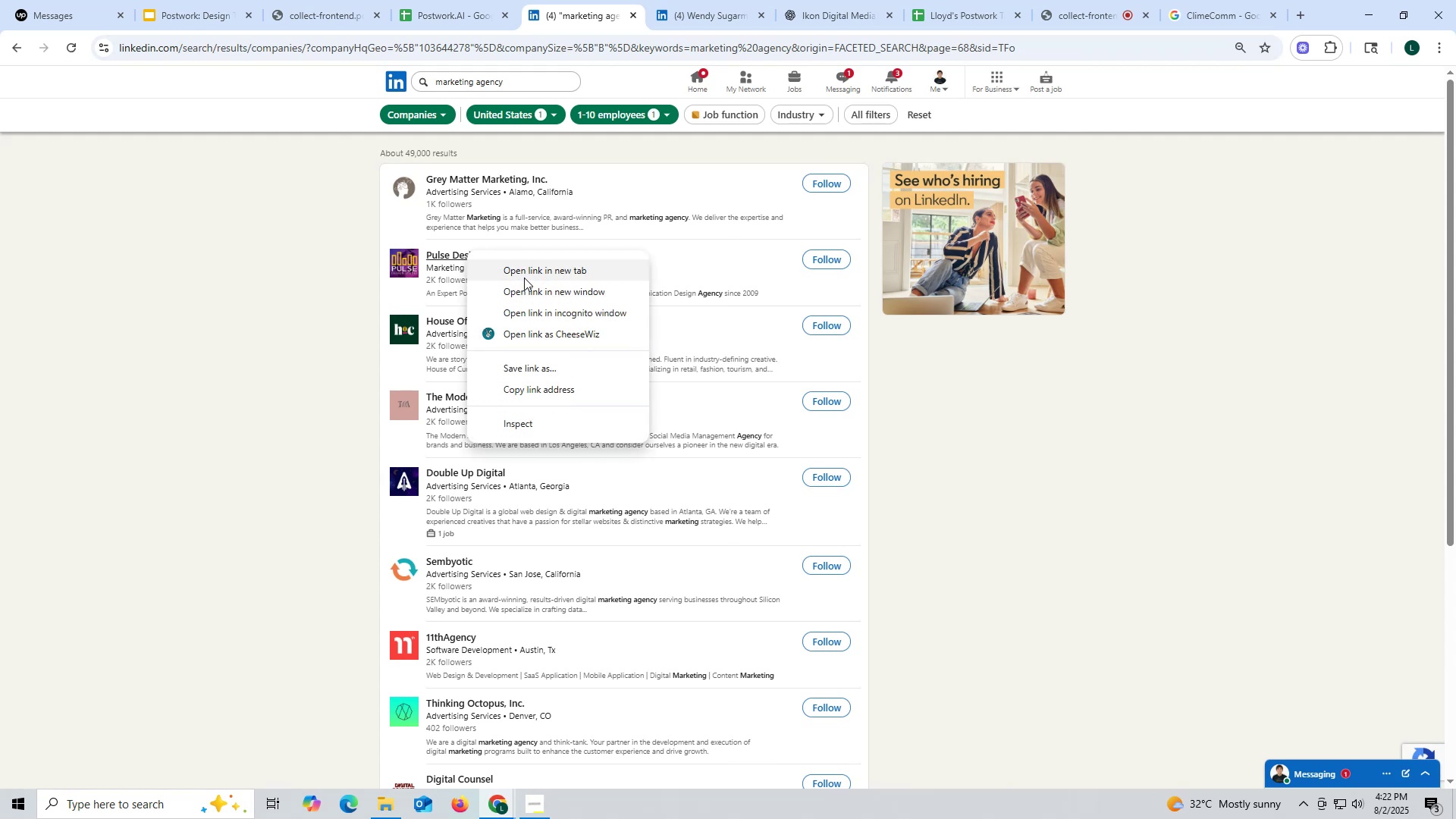 
left_click([525, 275])
 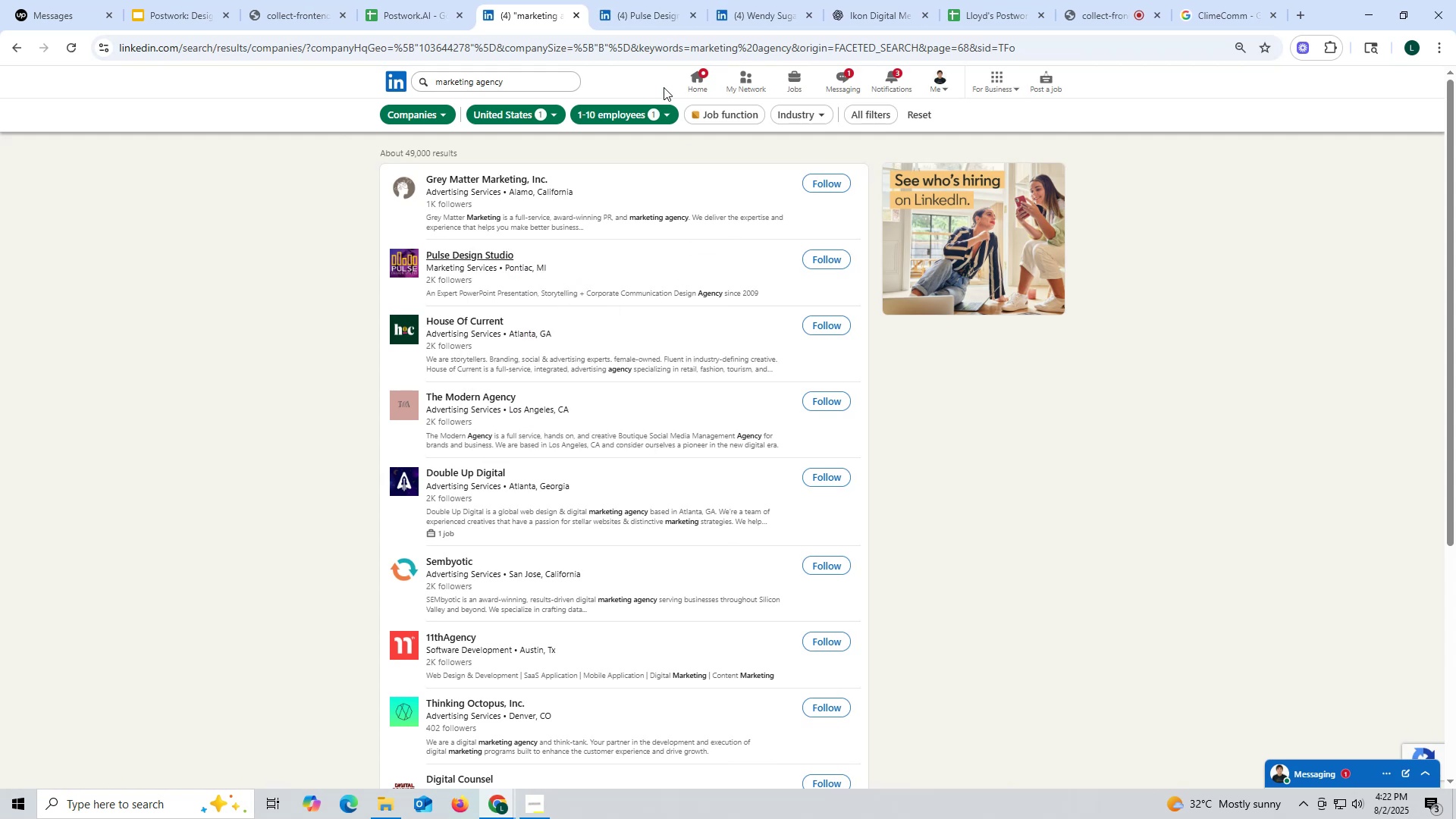 
left_click([642, 20])
 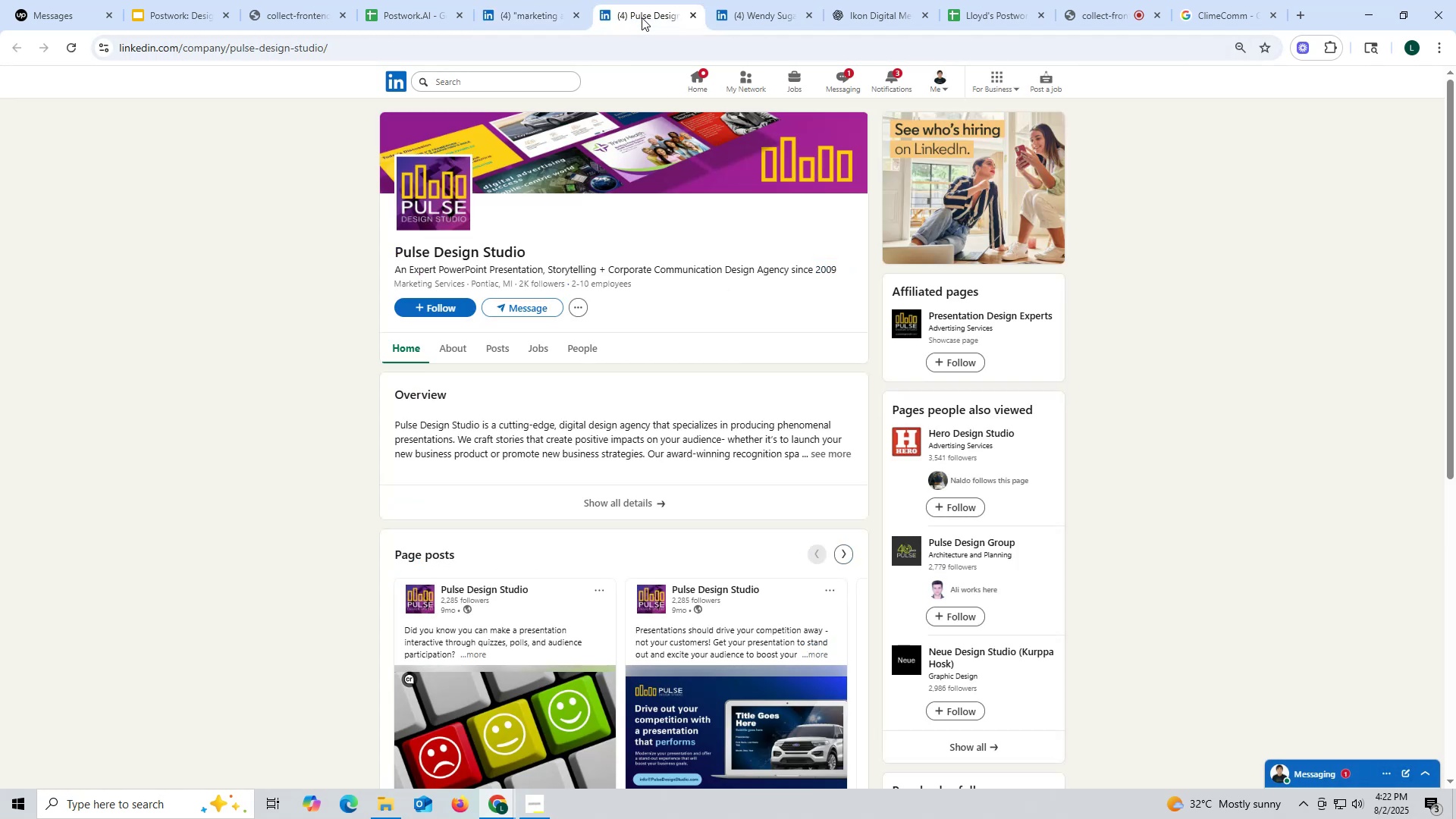 
wait(8.78)
 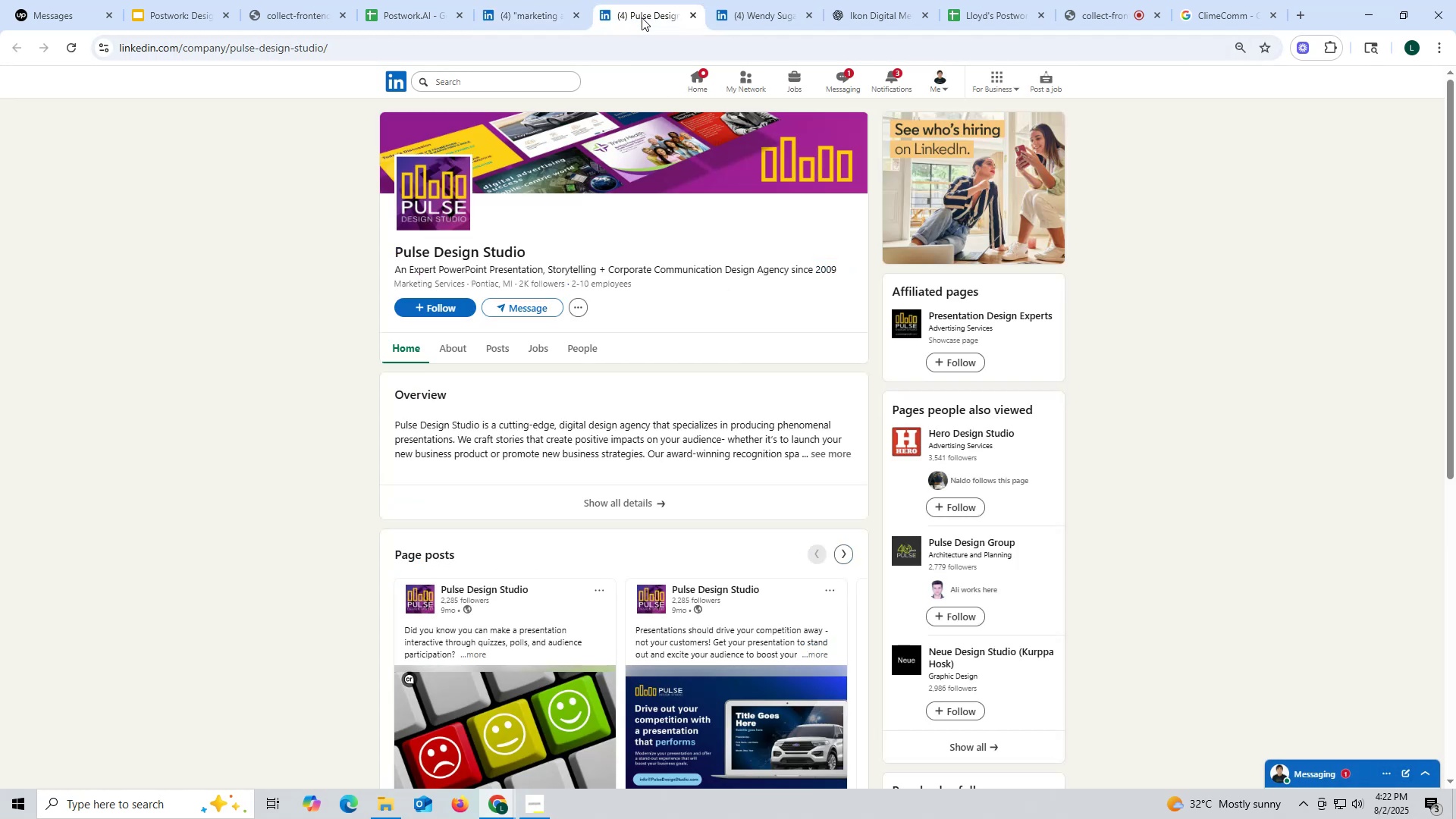 
left_click([498, 344])
 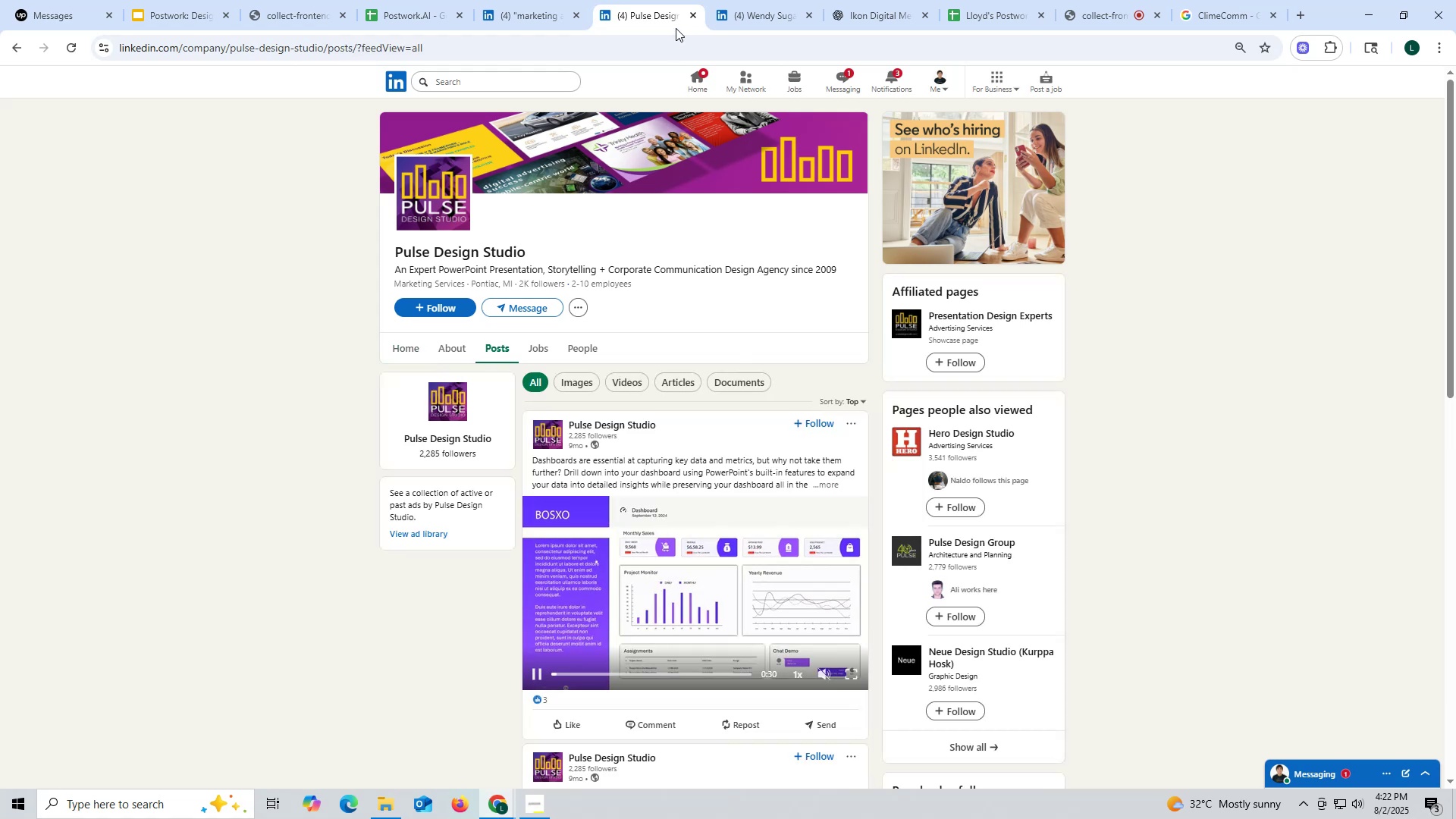 
left_click([693, 14])
 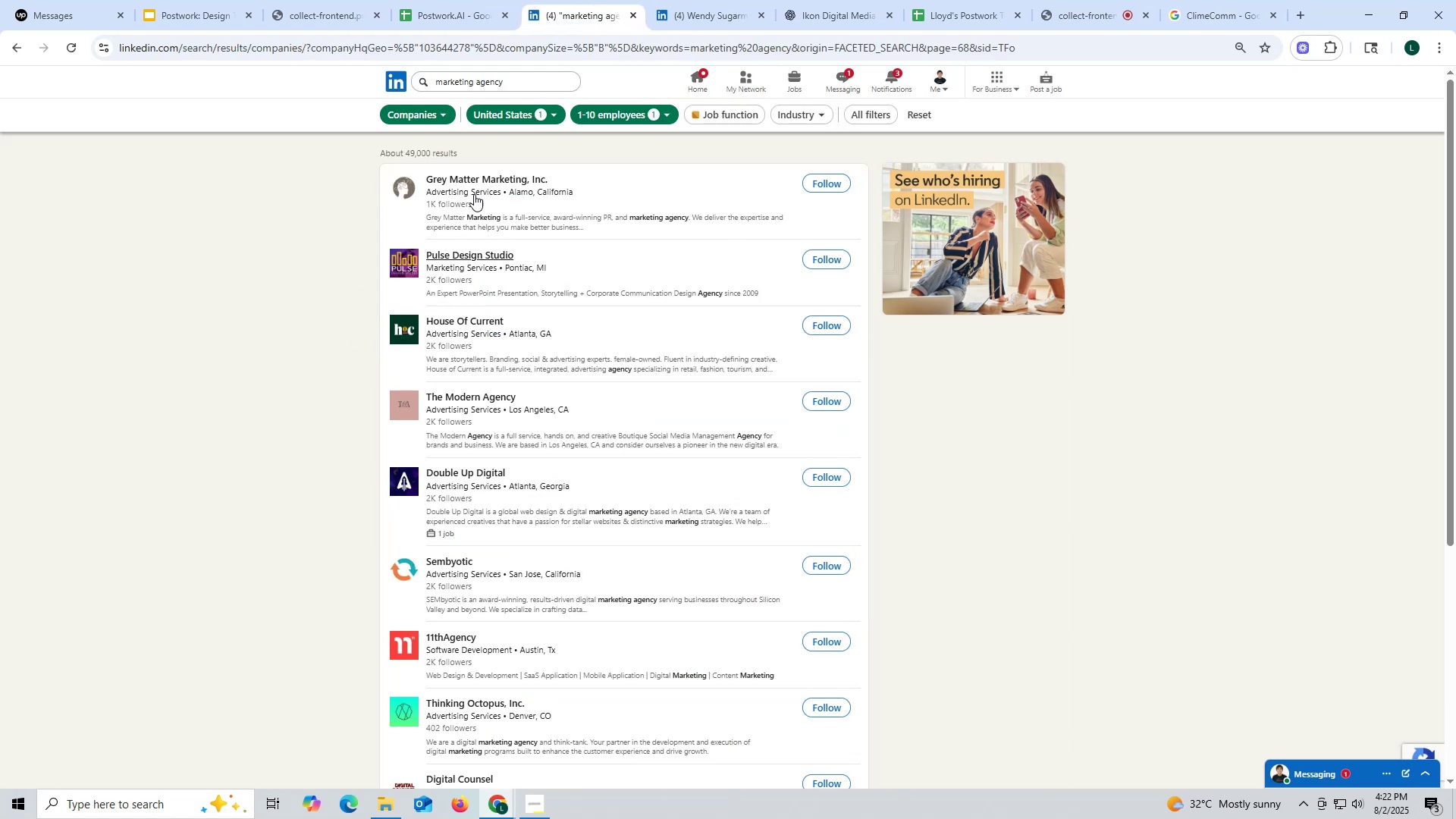 
right_click([478, 180])
 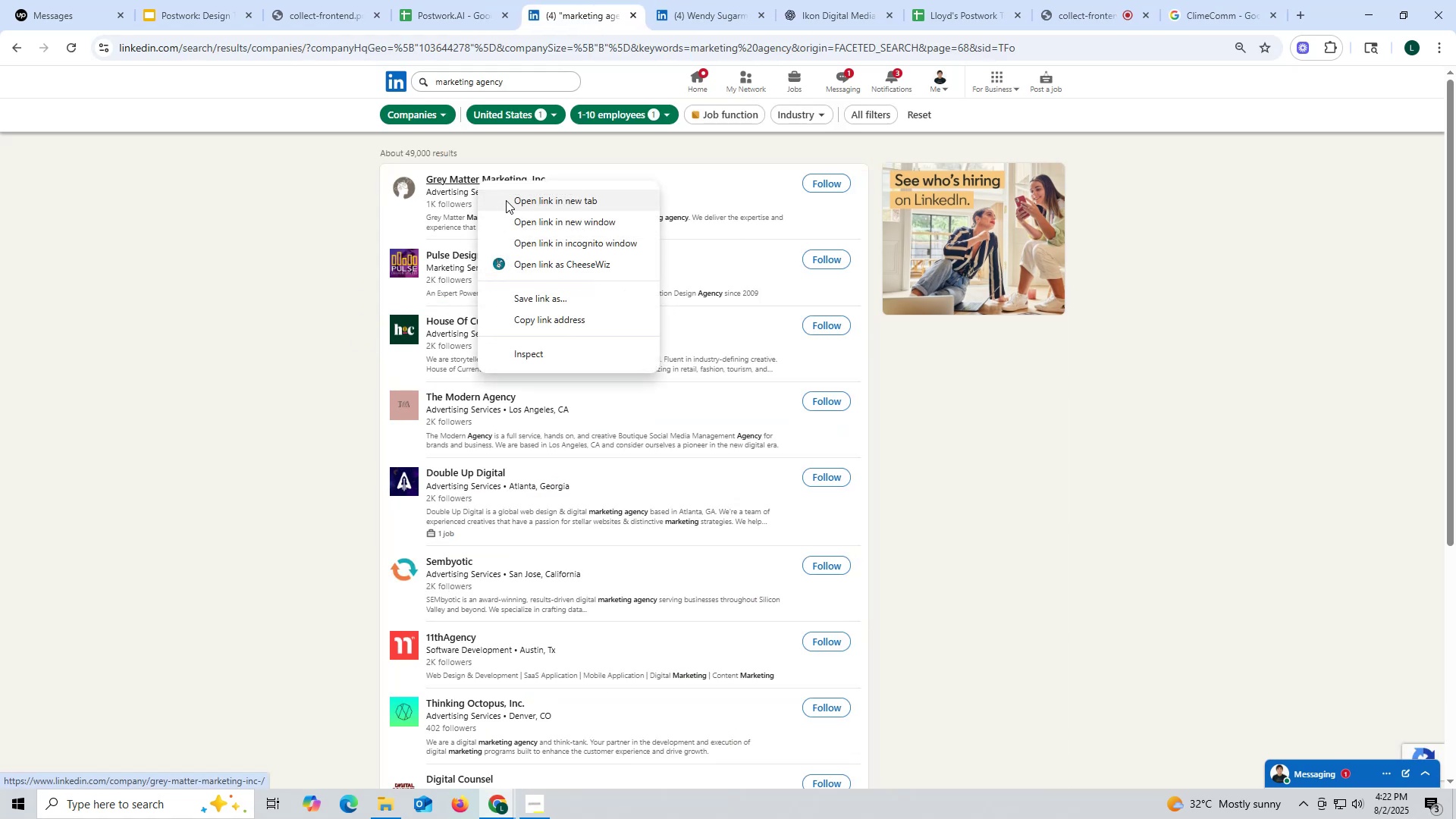 
left_click([507, 200])
 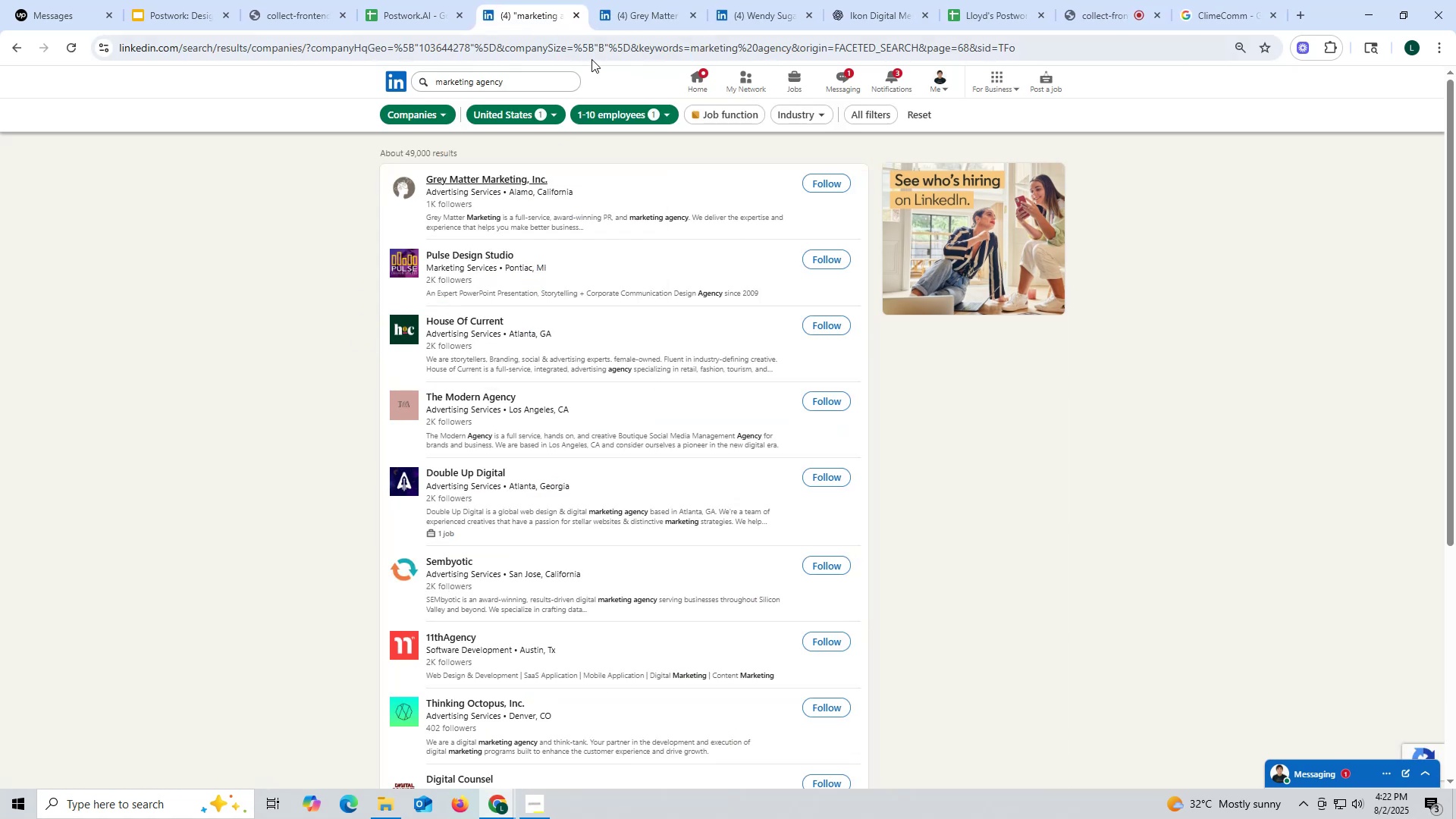 
left_click([646, 20])
 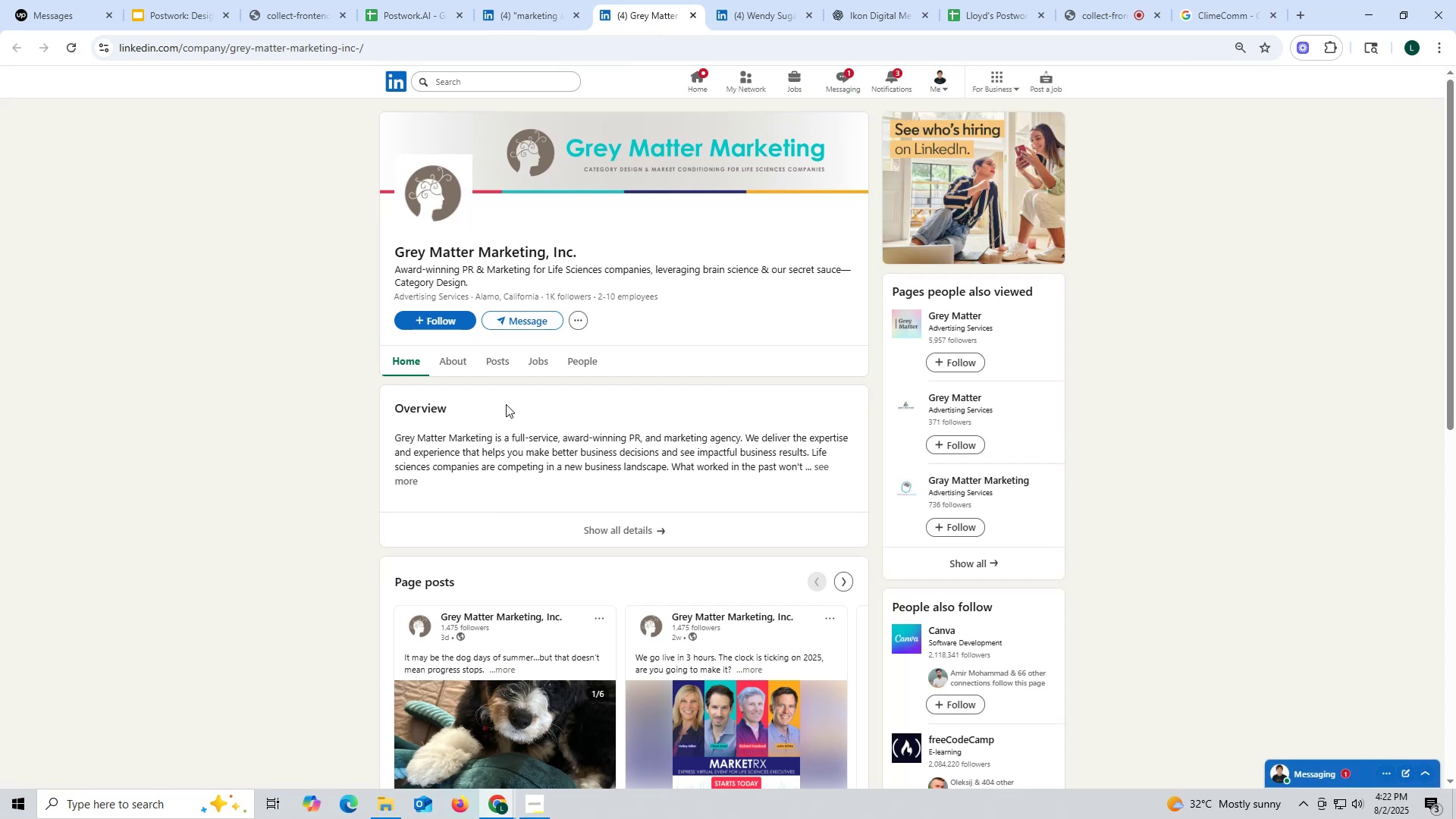 
left_click([494, 362])
 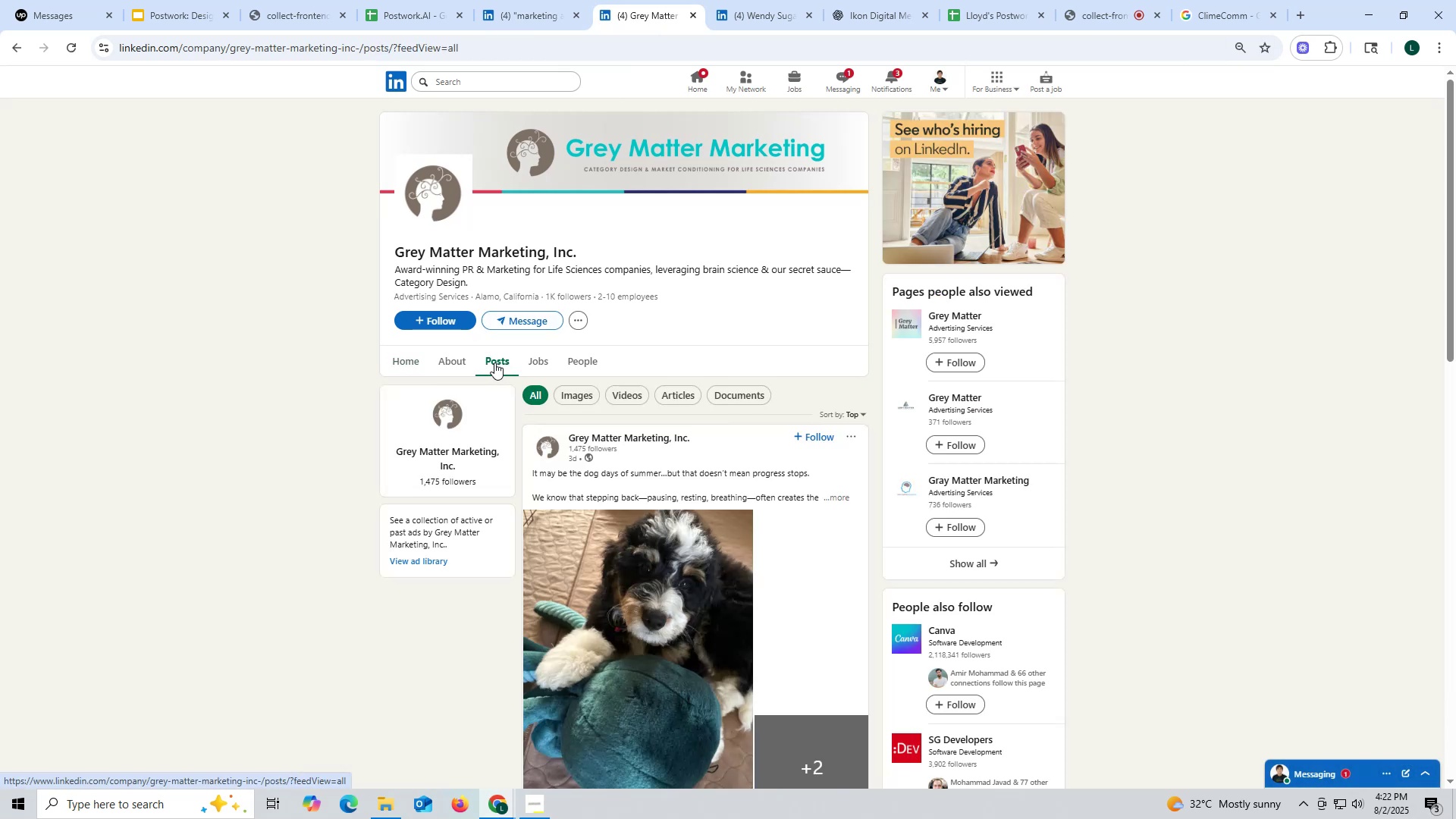 
wait(6.84)
 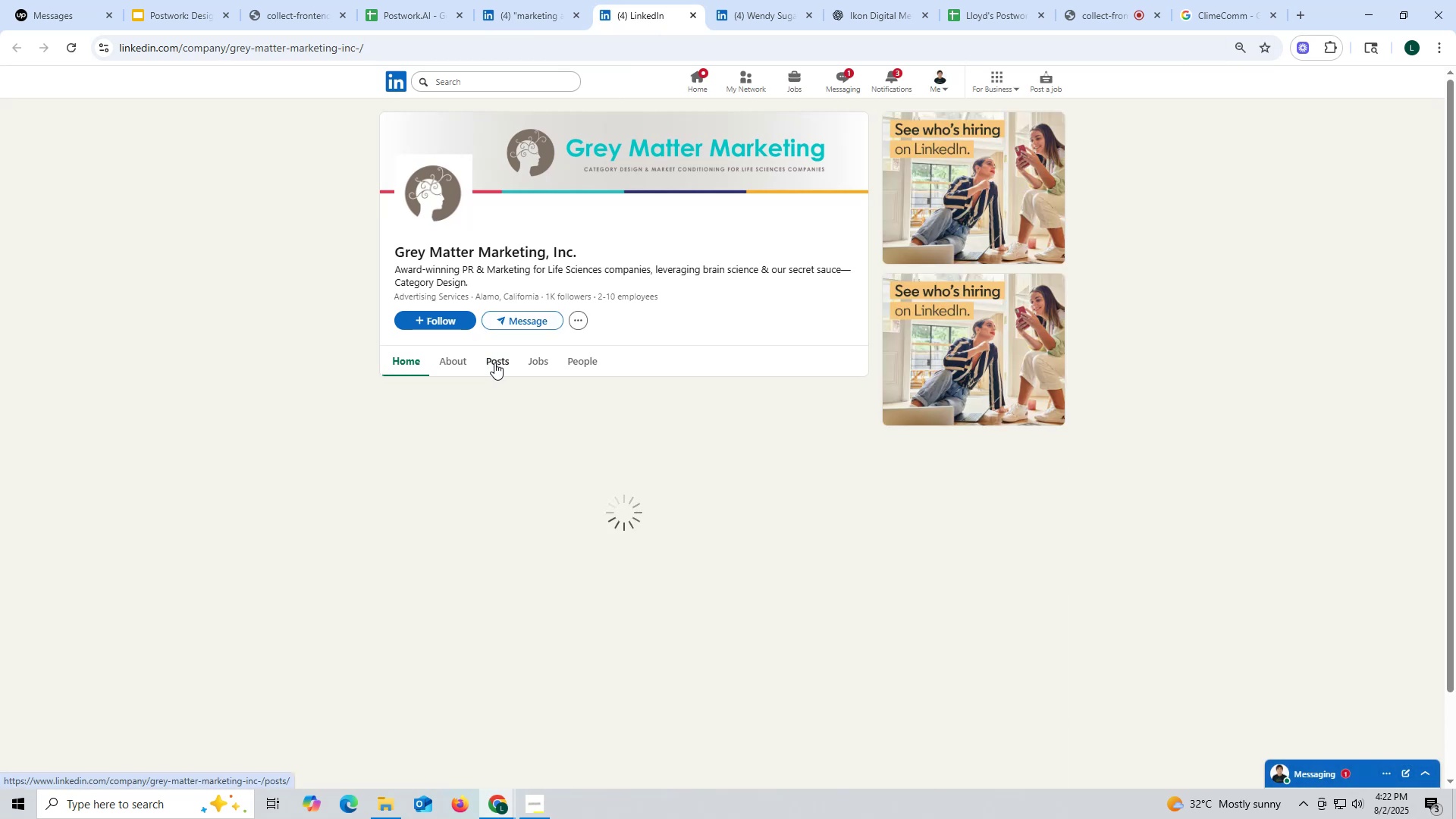 
left_click([456, 364])
 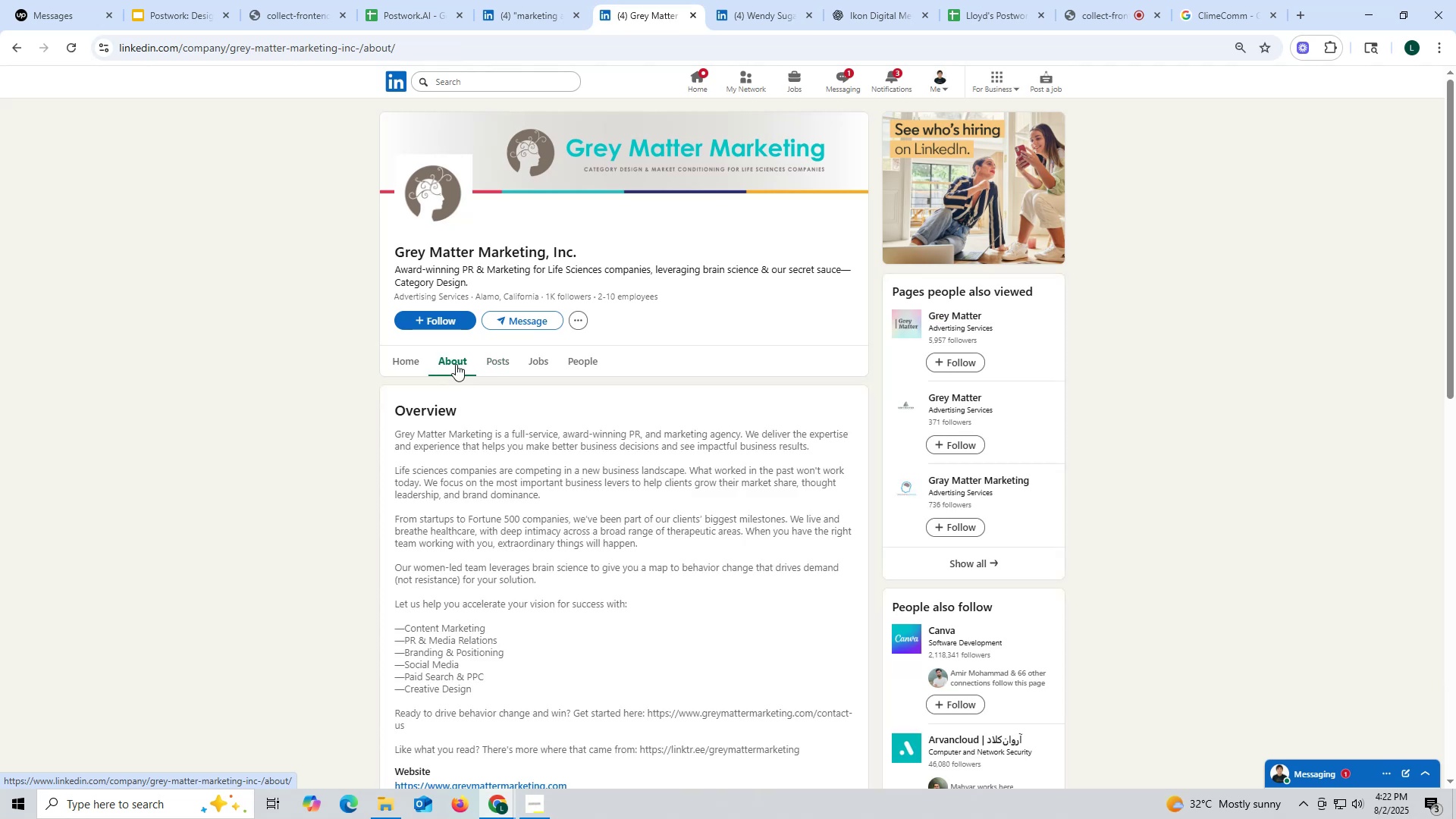 
wait(5.74)
 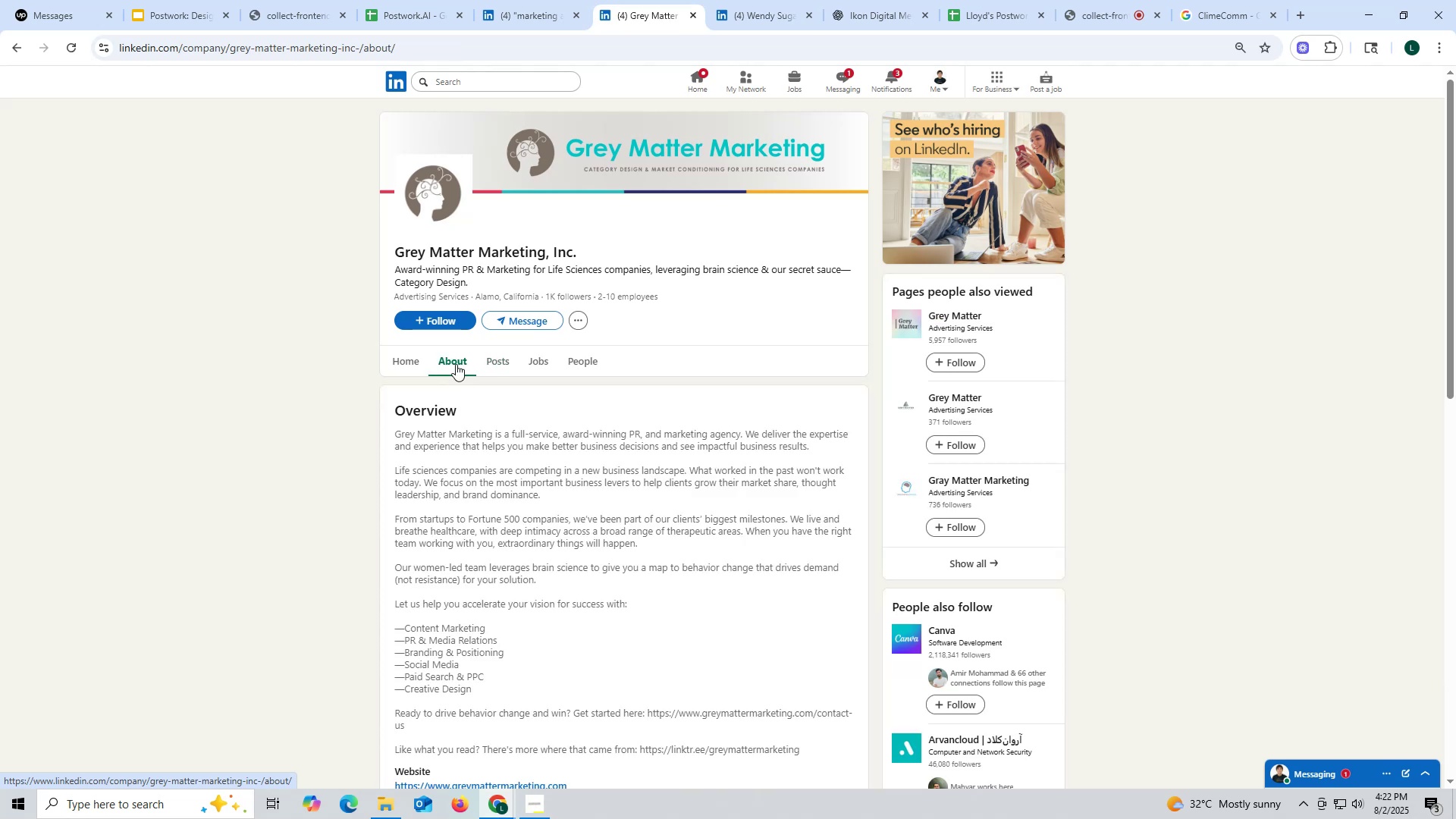 
scroll: coordinate [630, 494], scroll_direction: down, amount: 5.0
 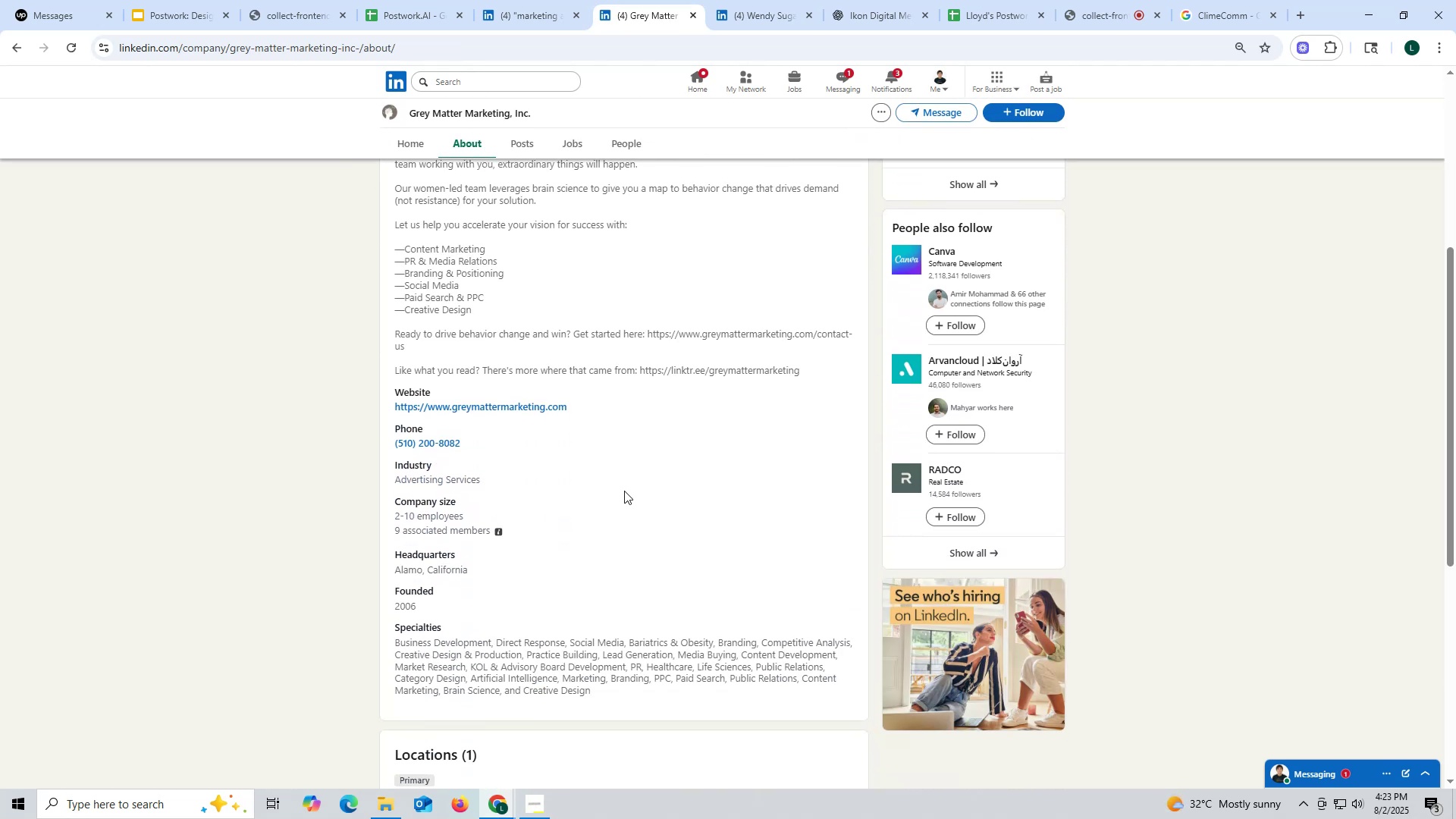 
wait(9.29)
 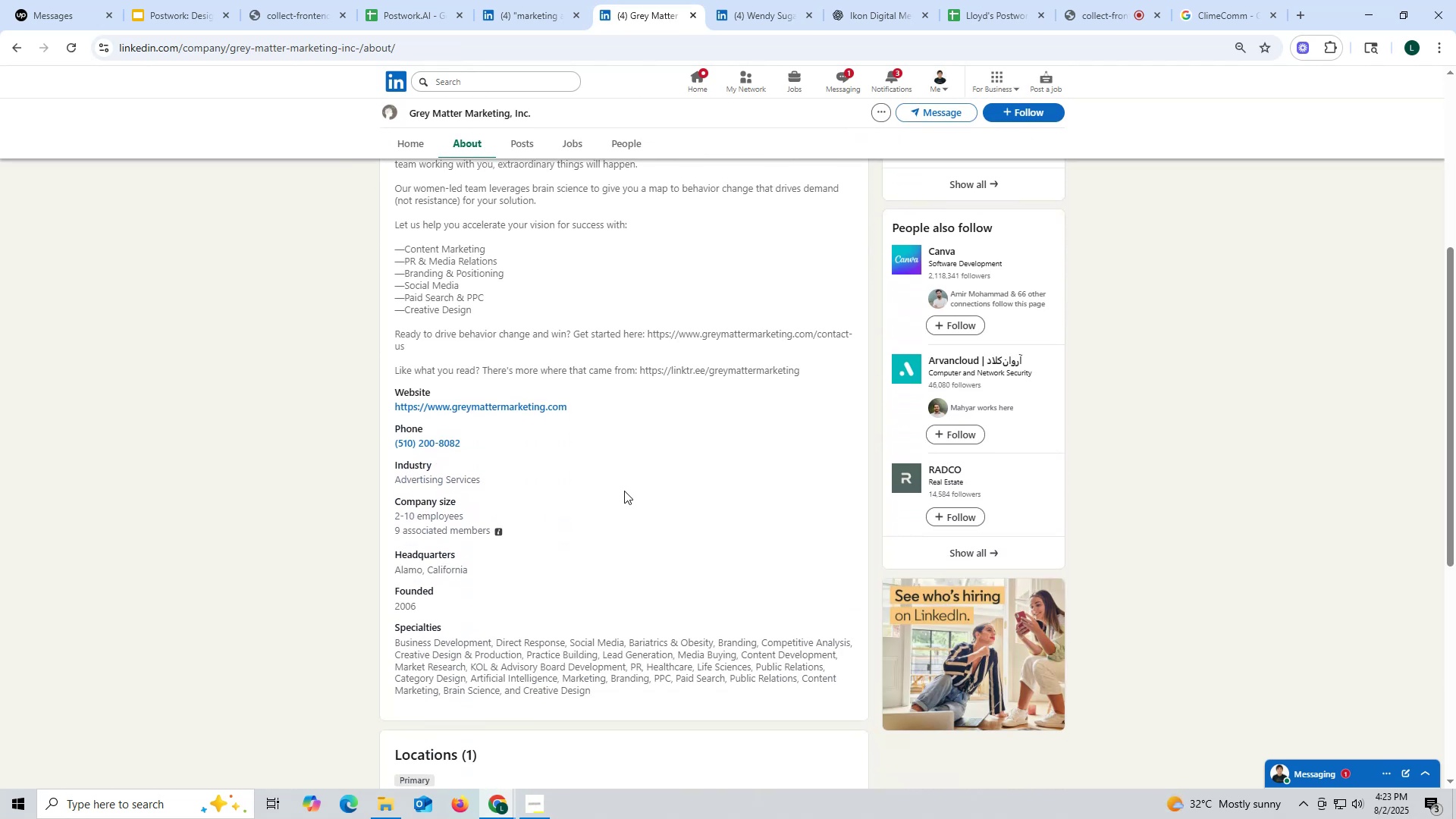 
right_click([444, 407])
 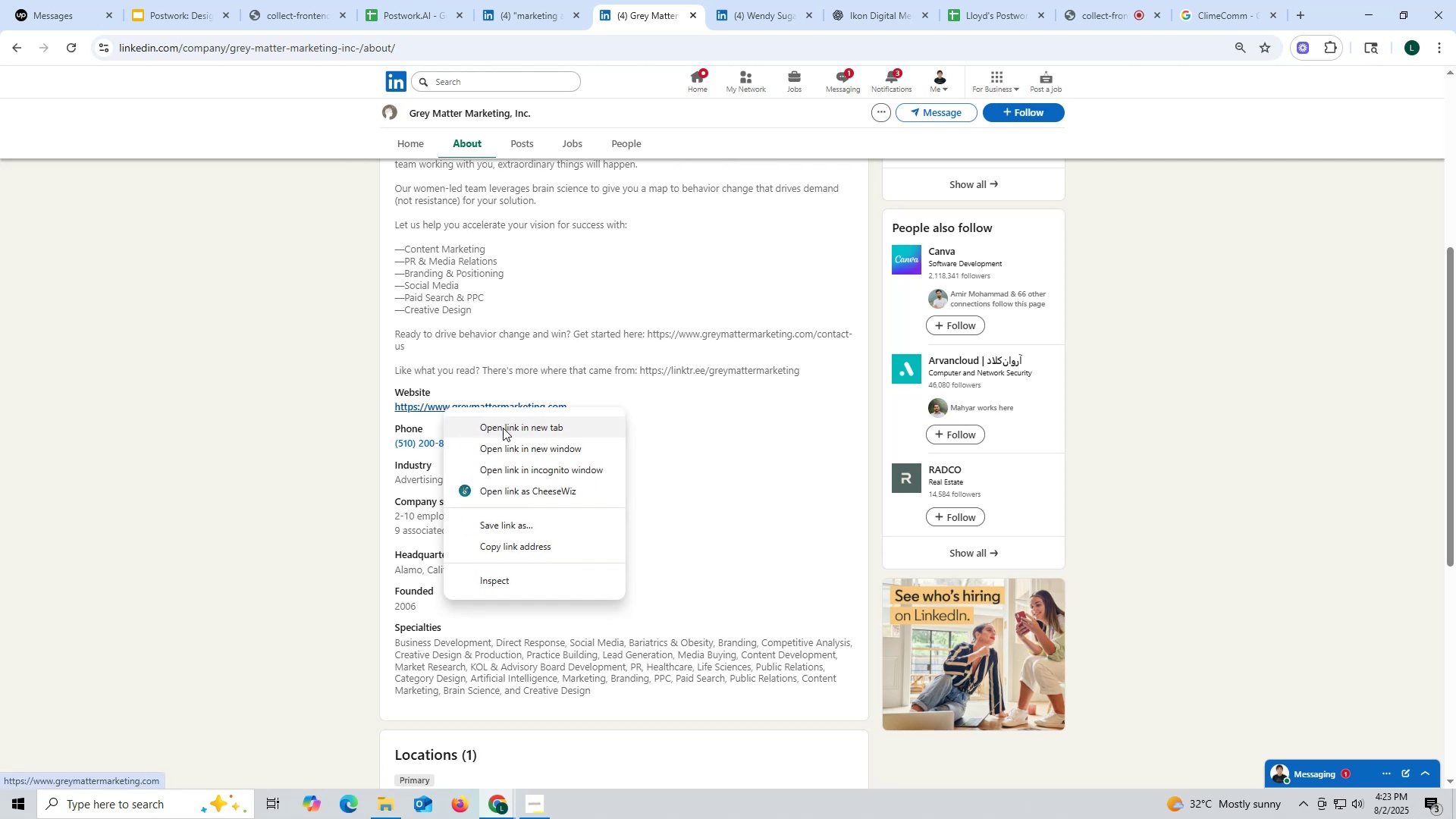 
left_click([503, 428])
 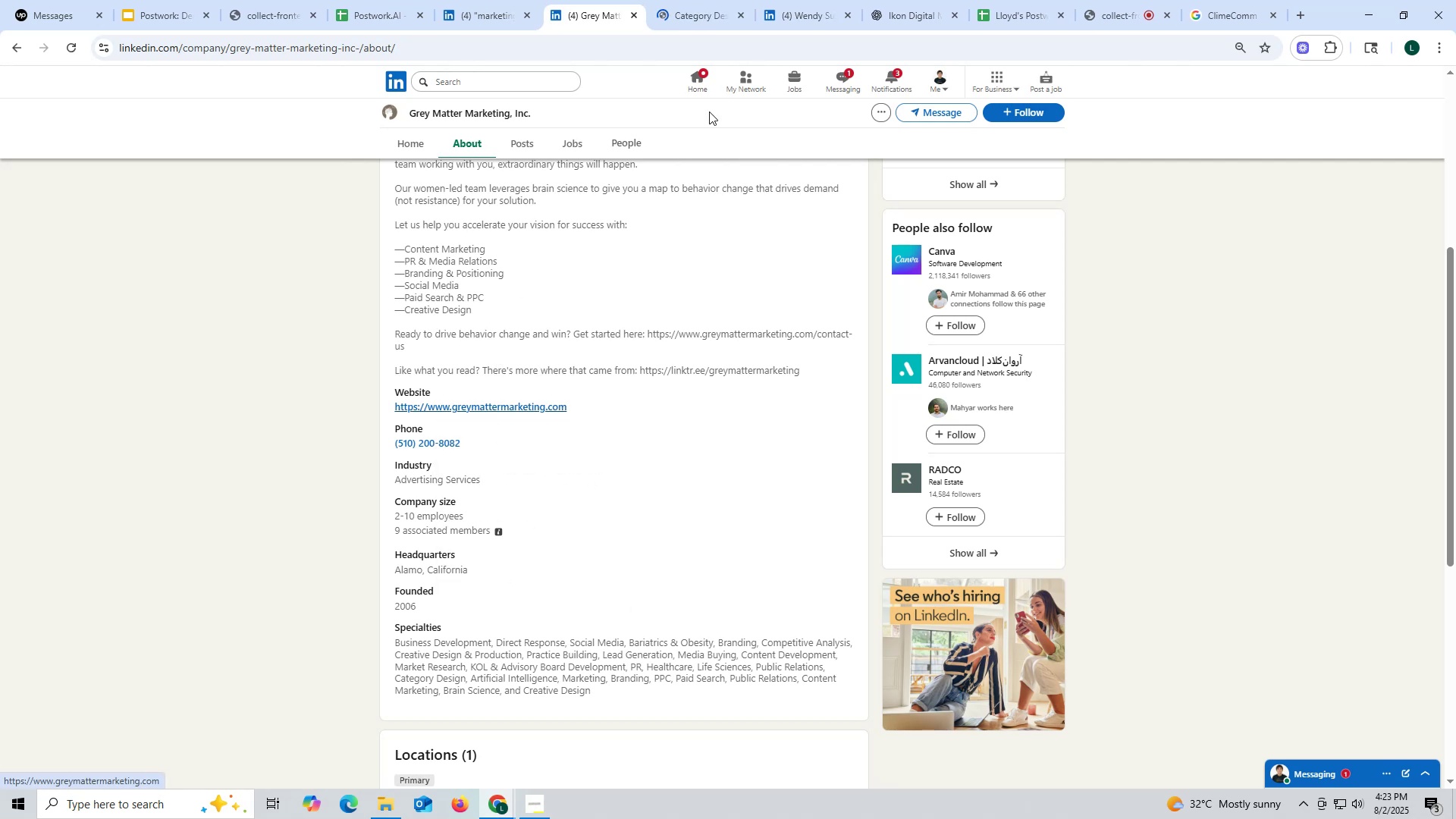 
left_click([707, 17])
 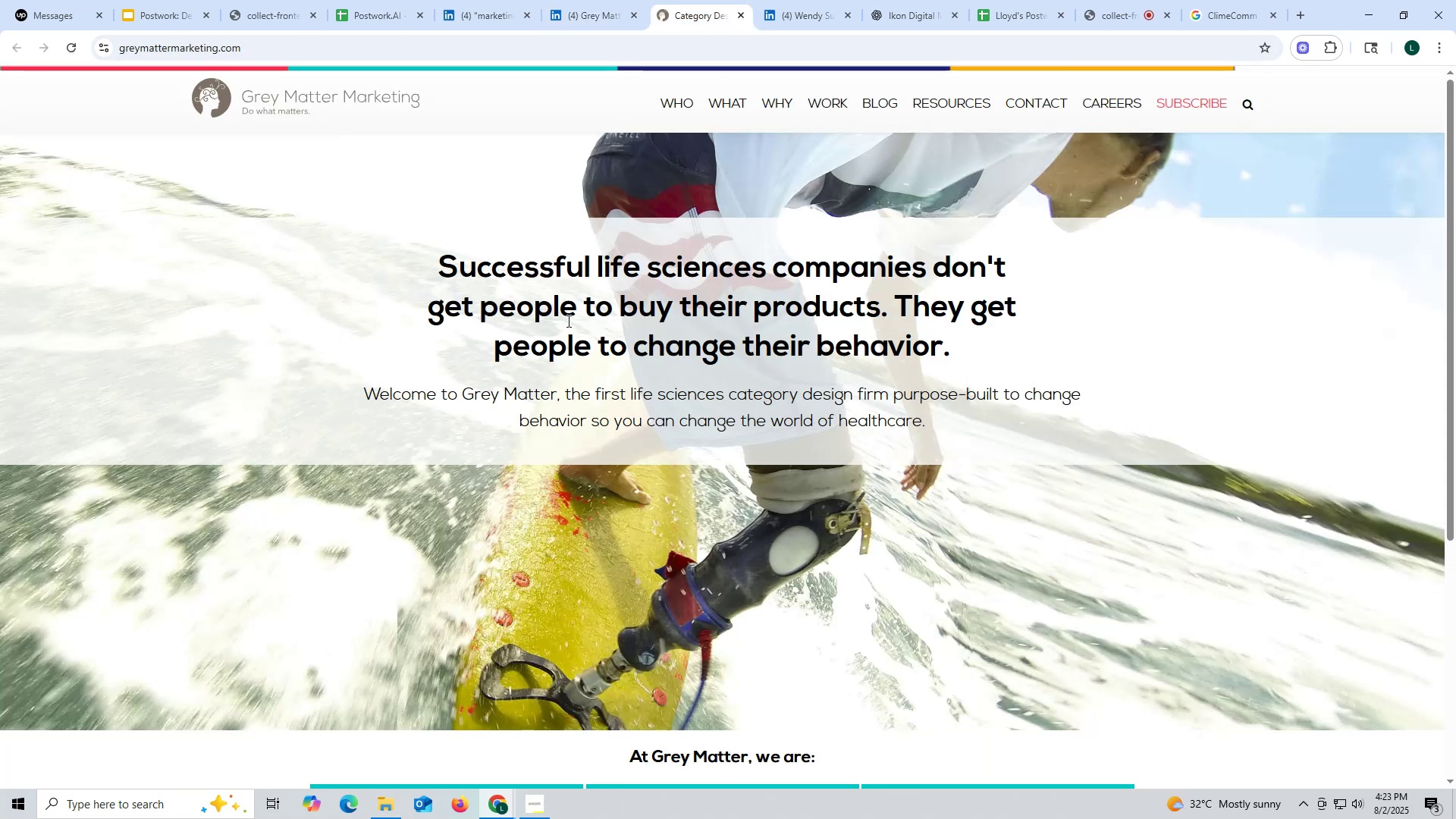 
left_click([743, 17])
 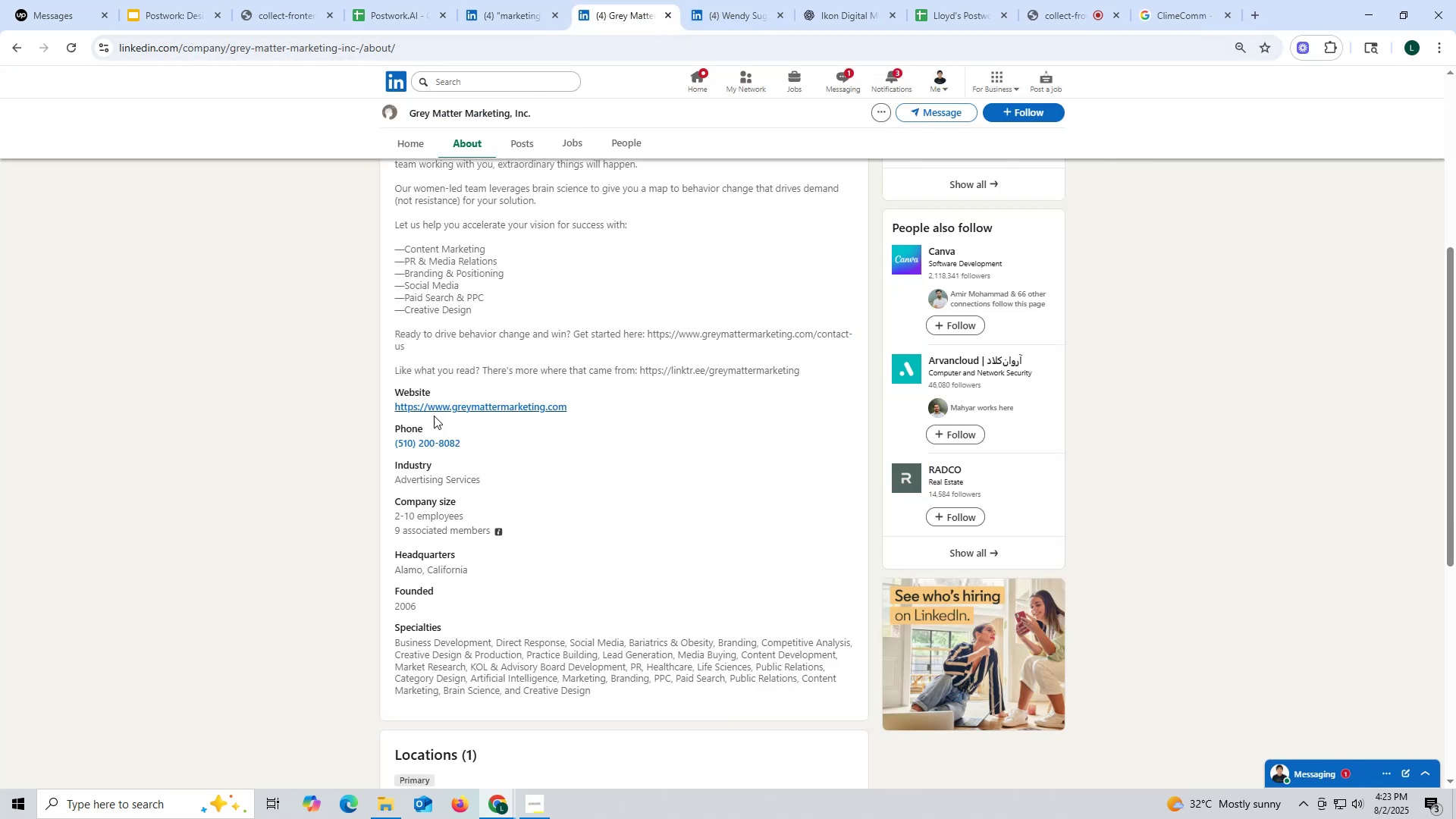 
left_click_drag(start_coordinate=[381, 406], to_coordinate=[617, 406])
 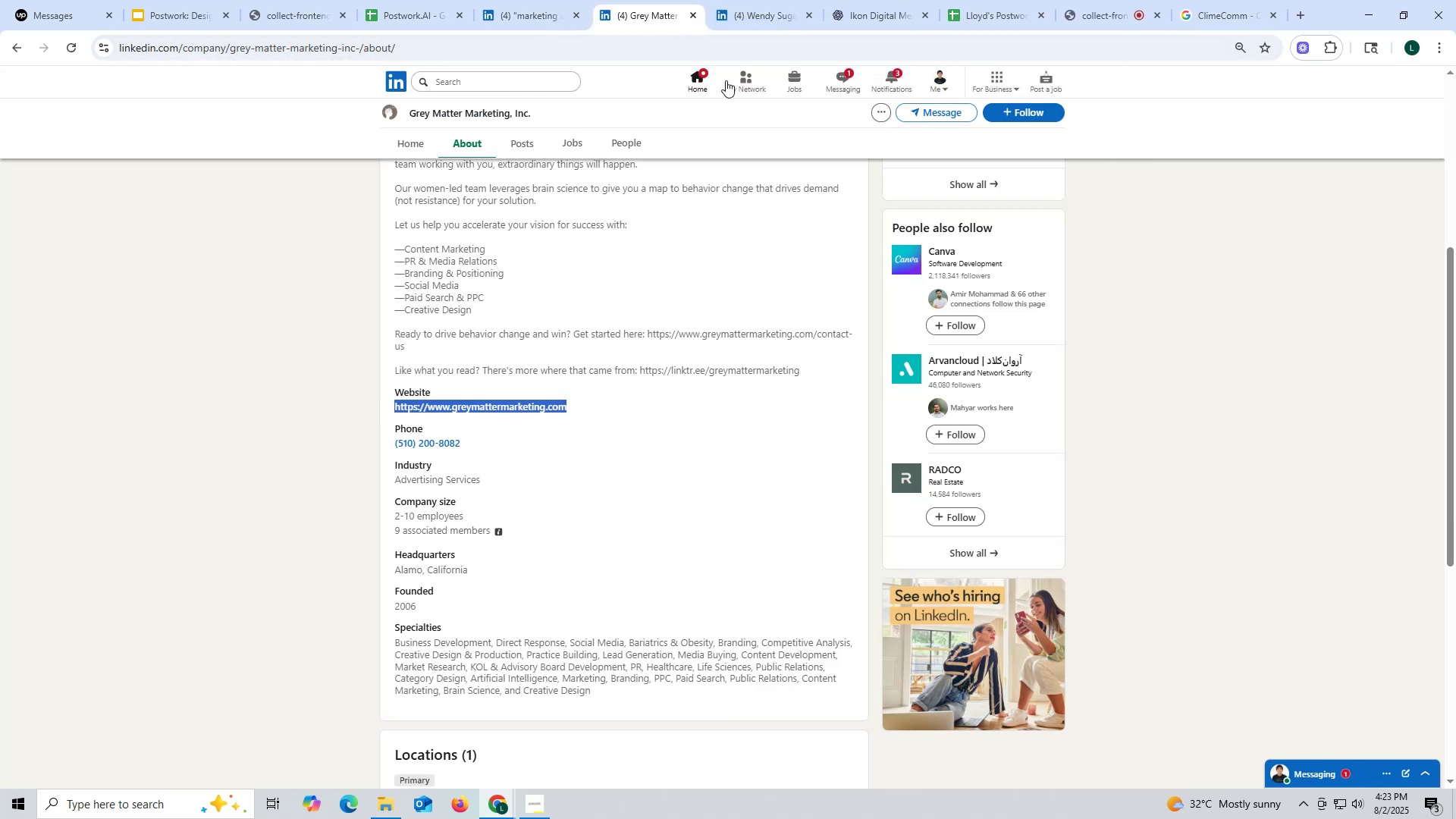 
key(Control+ControlLeft)
 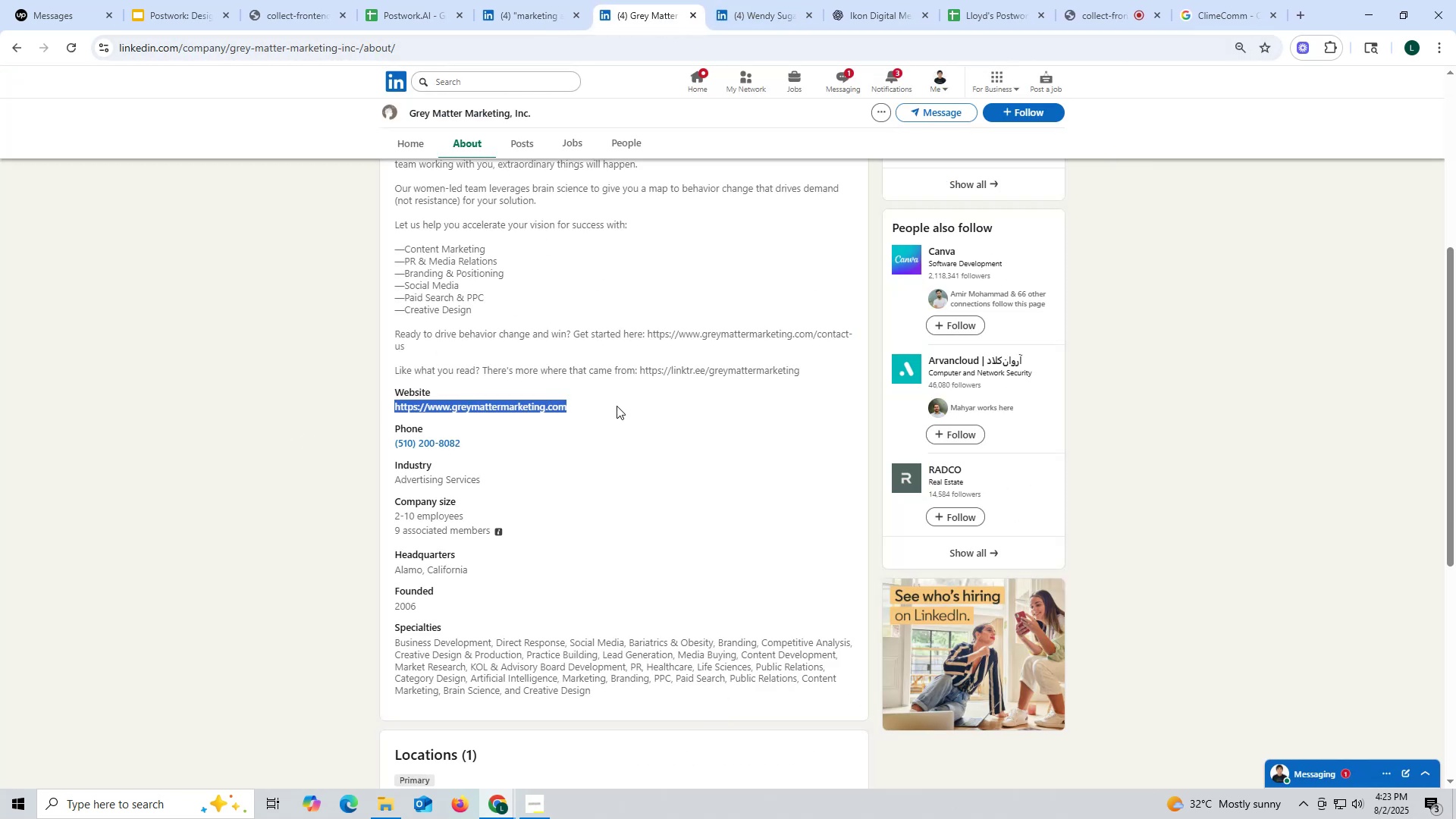 
key(Control+C)
 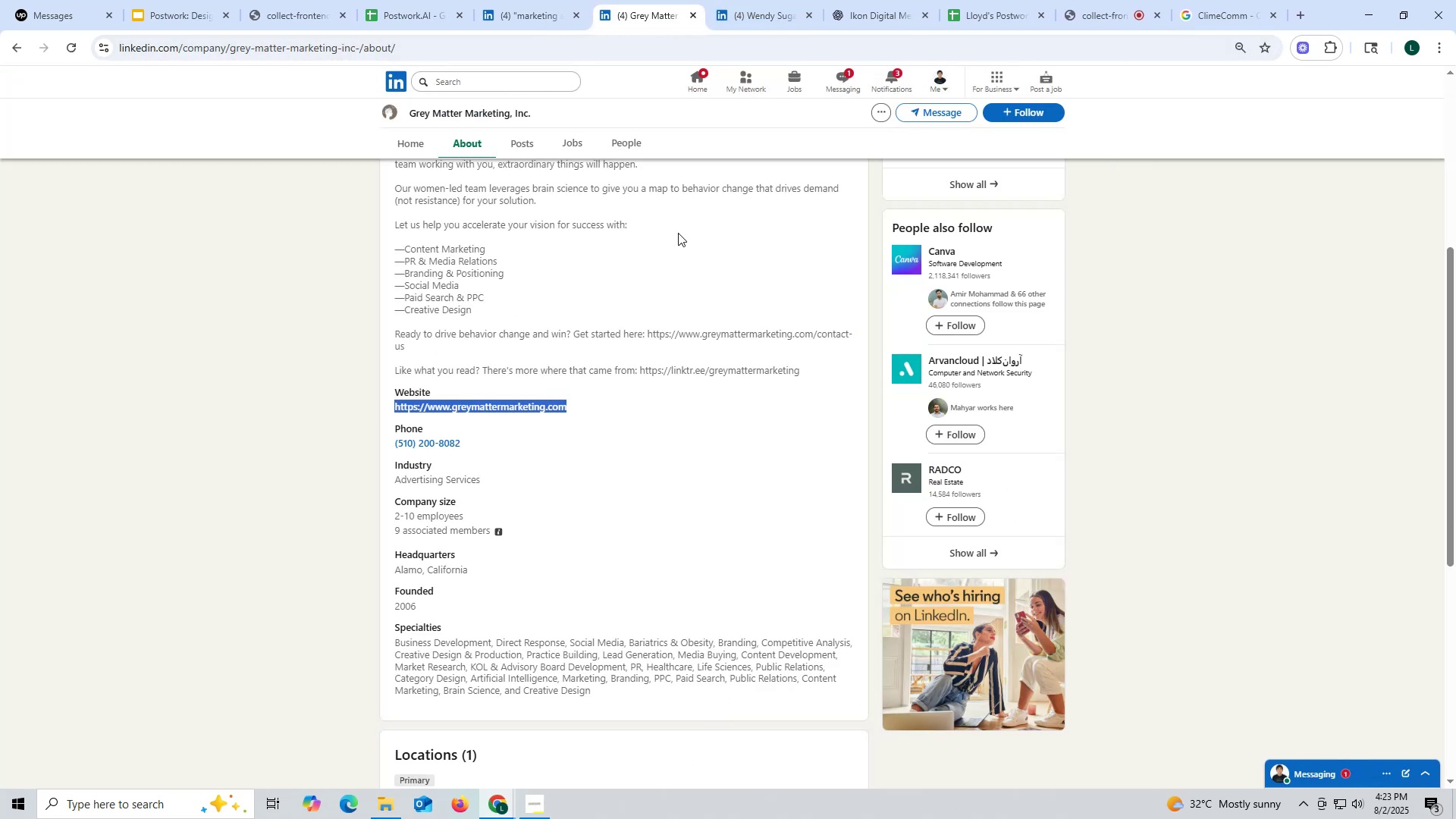 
key(Control+ControlLeft)
 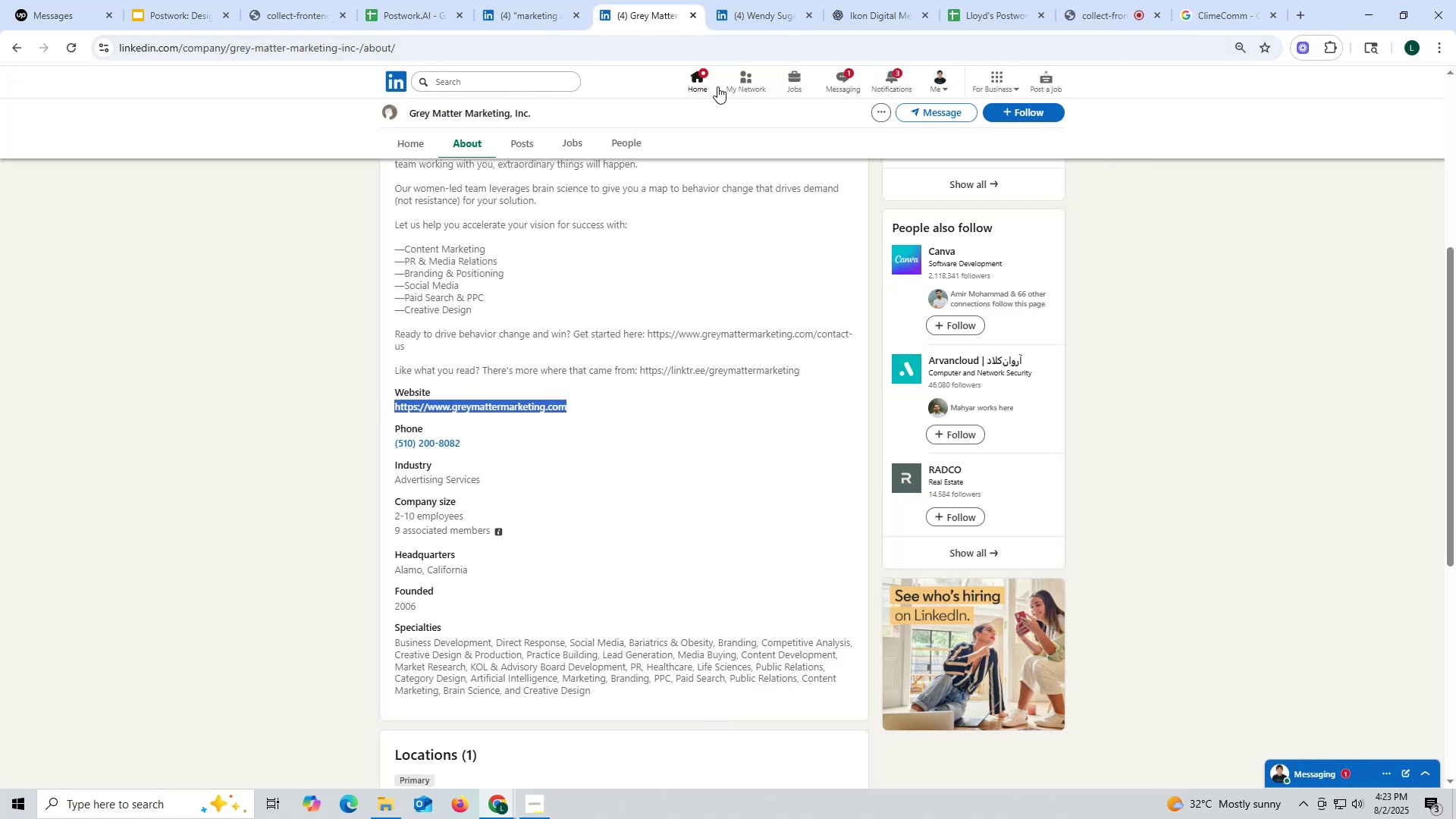 
key(Control+C)
 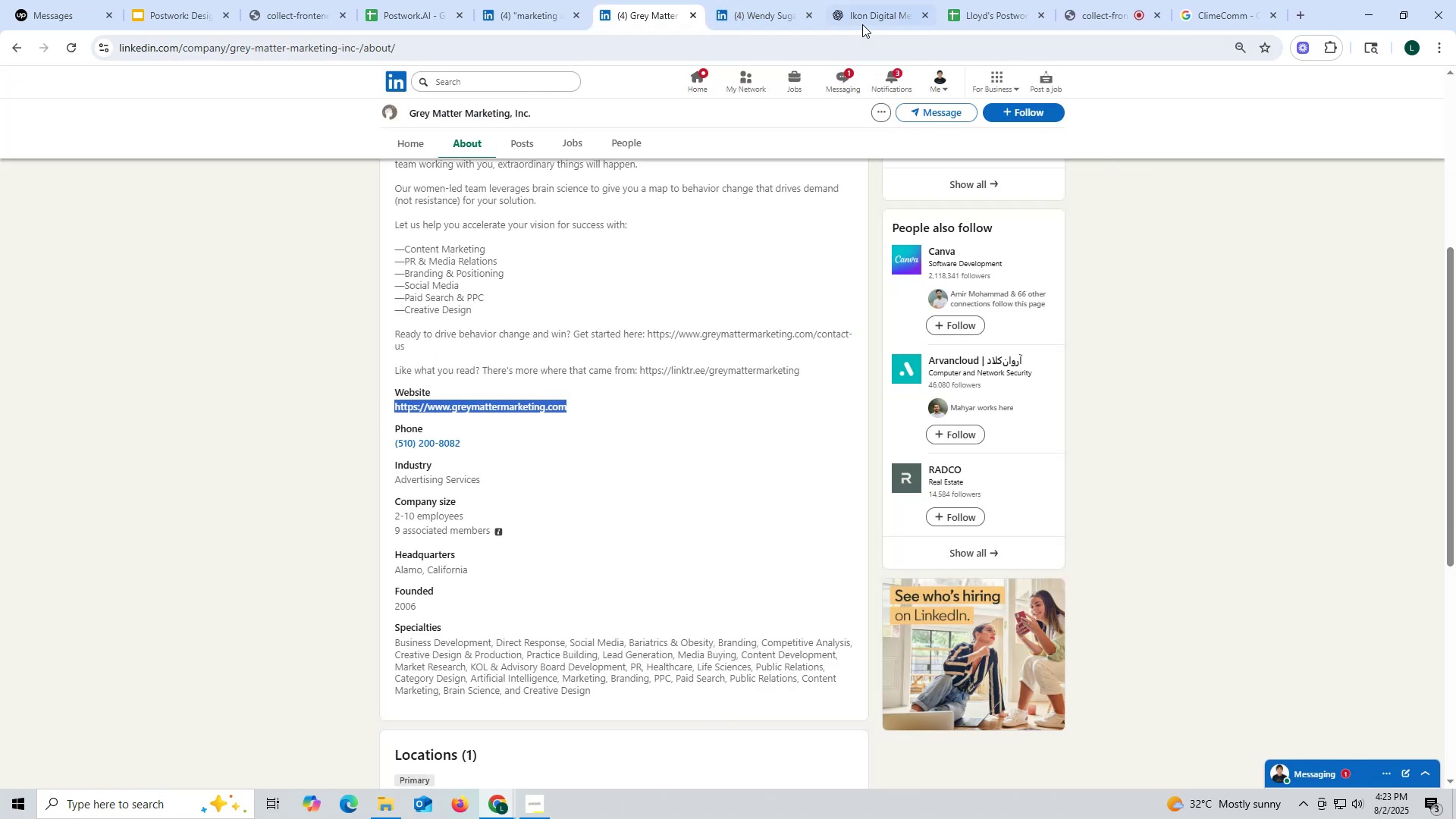 
left_click([863, 21])
 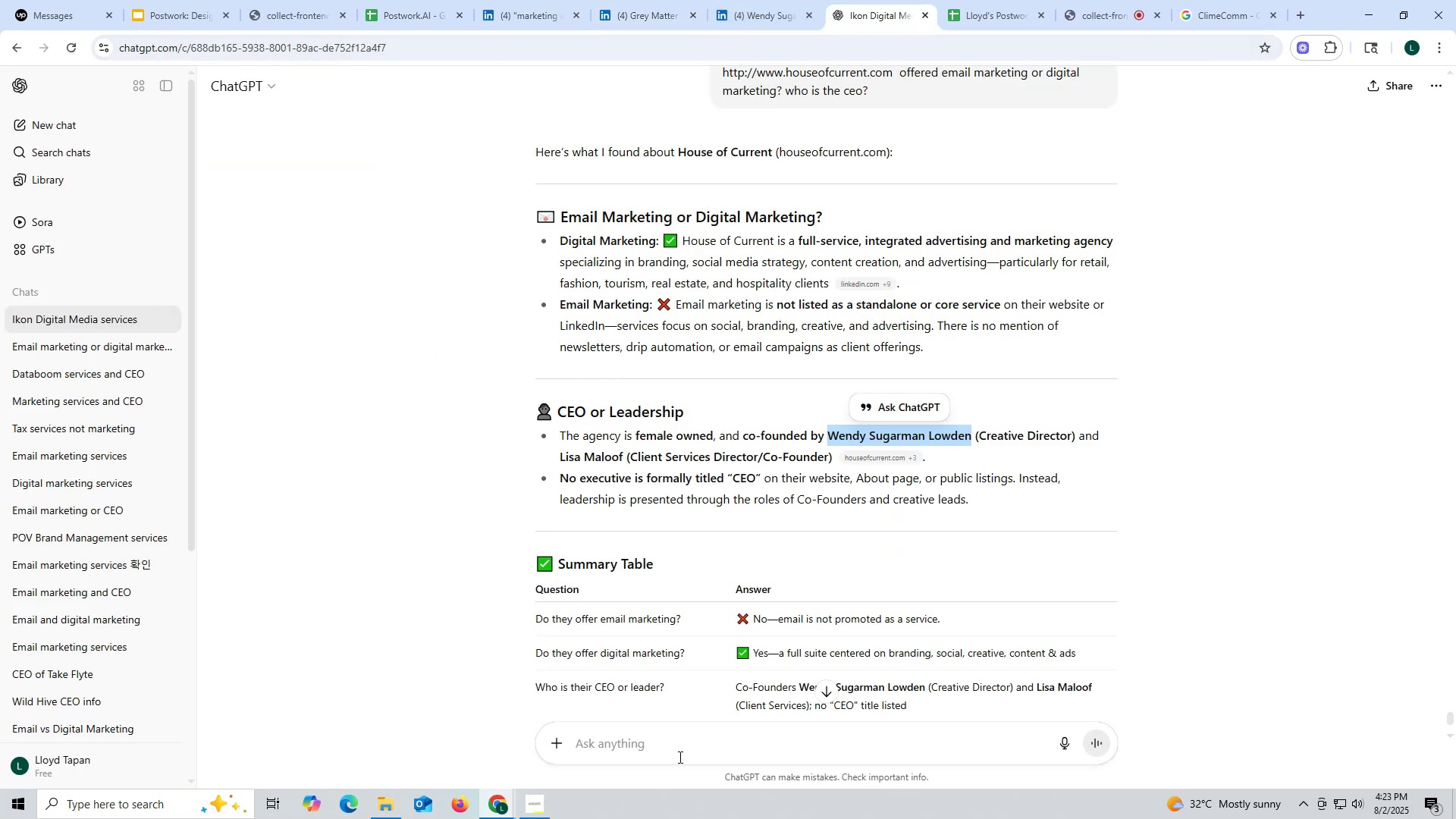 
key(Control+ControlLeft)
 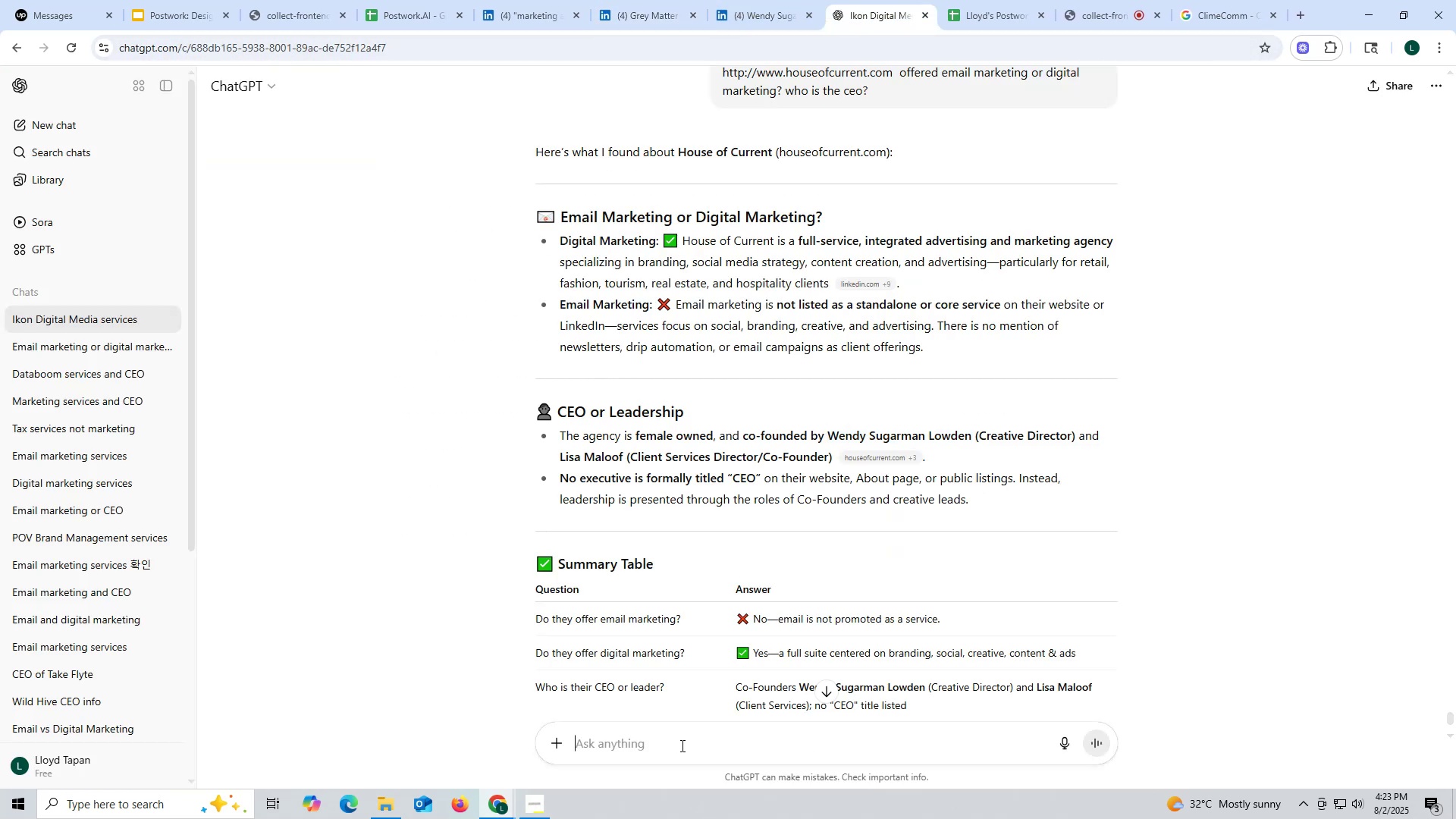 
key(Control+V)
 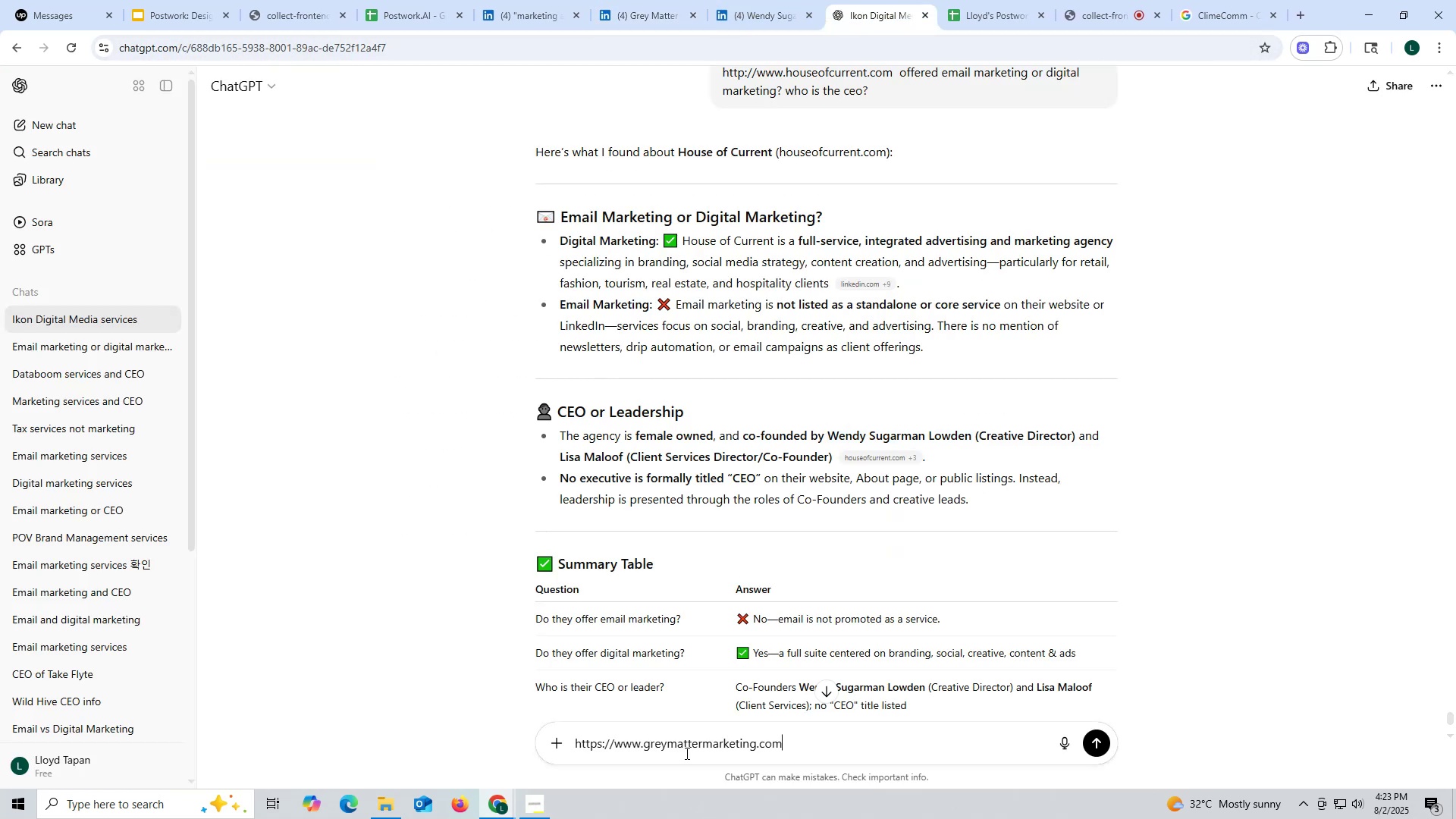 
key(Space)
 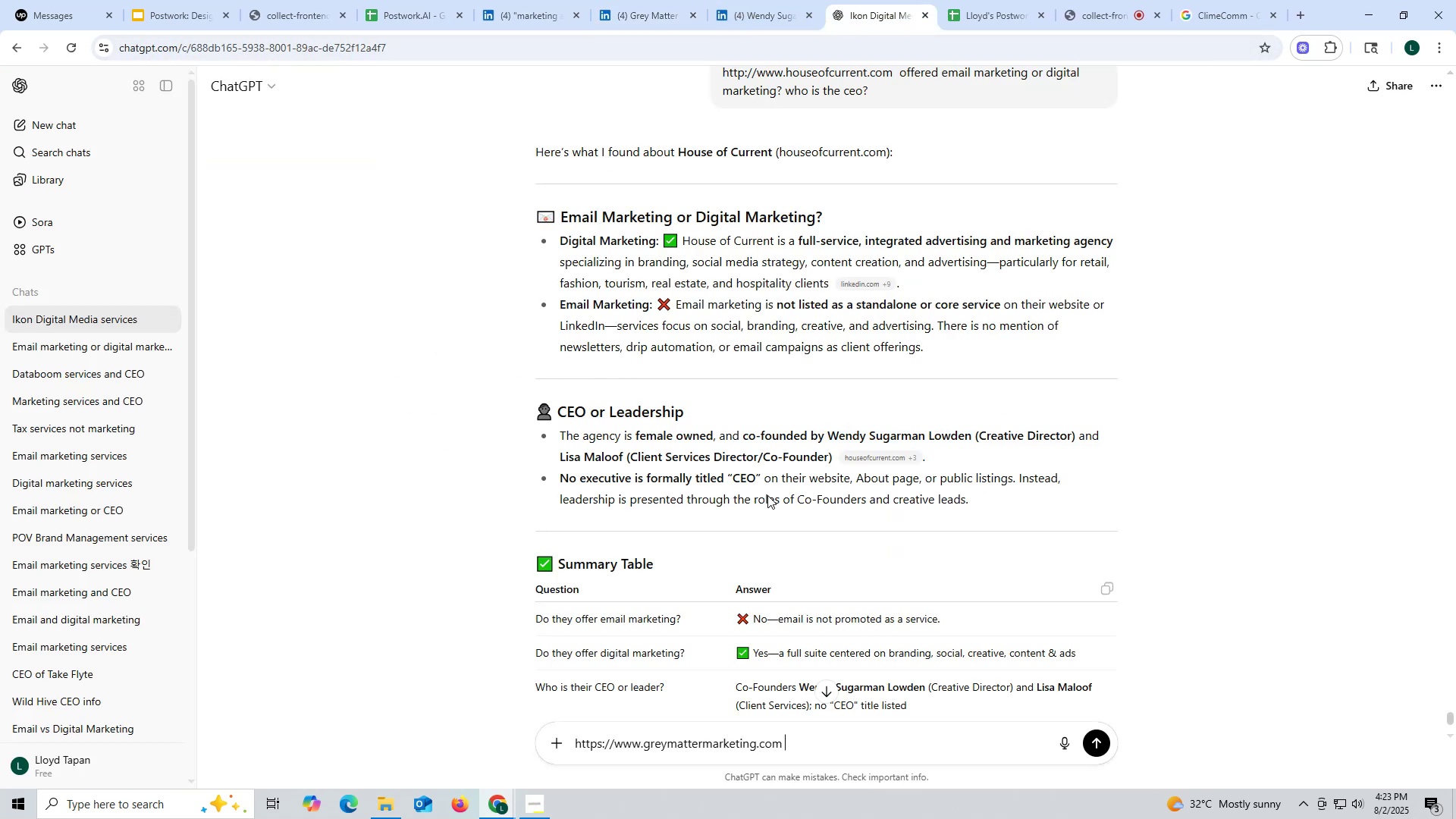 
scroll: coordinate [855, 281], scroll_direction: up, amount: 5.0
 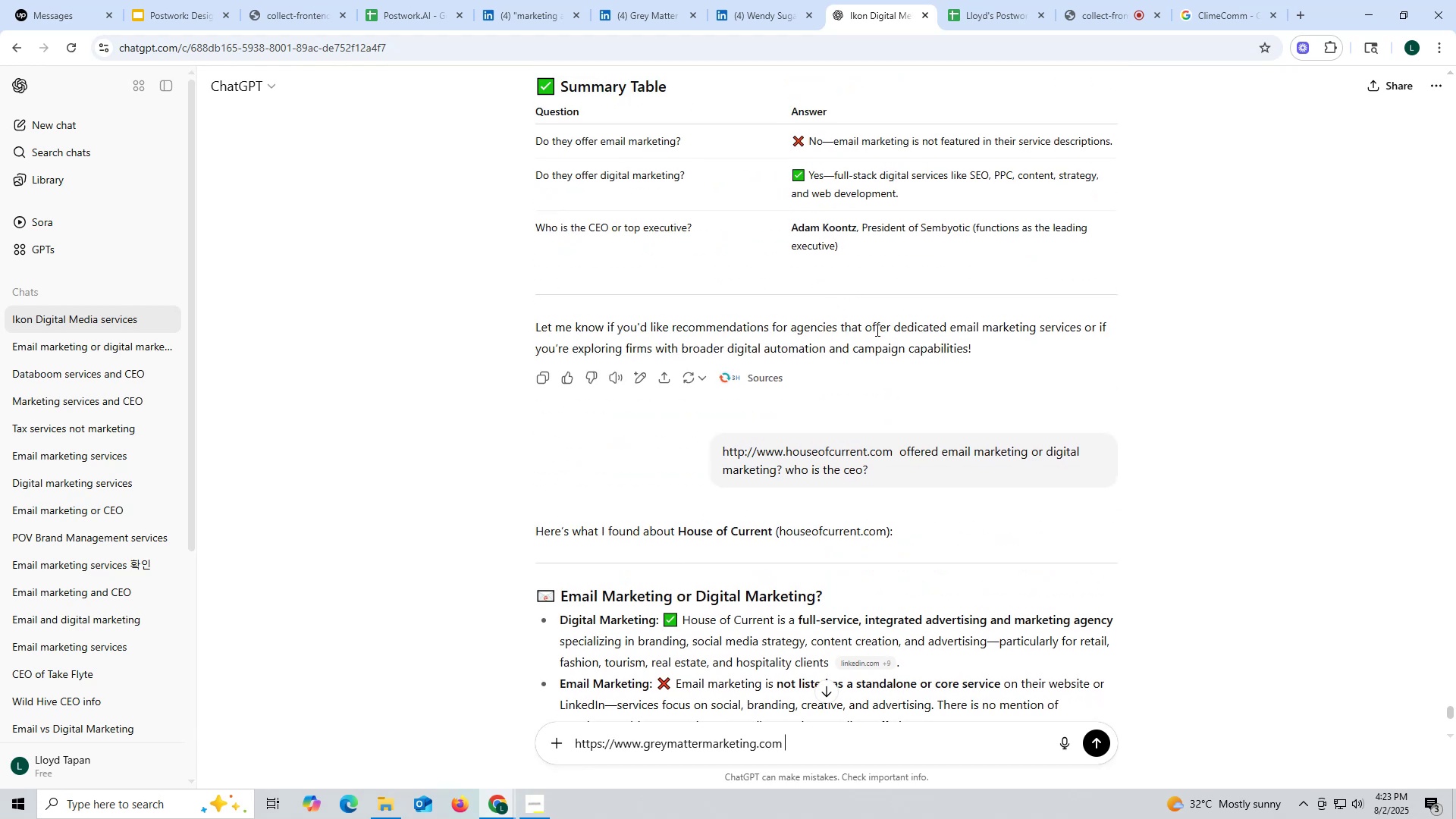 
left_click_drag(start_coordinate=[863, 326], to_coordinate=[886, 334])
 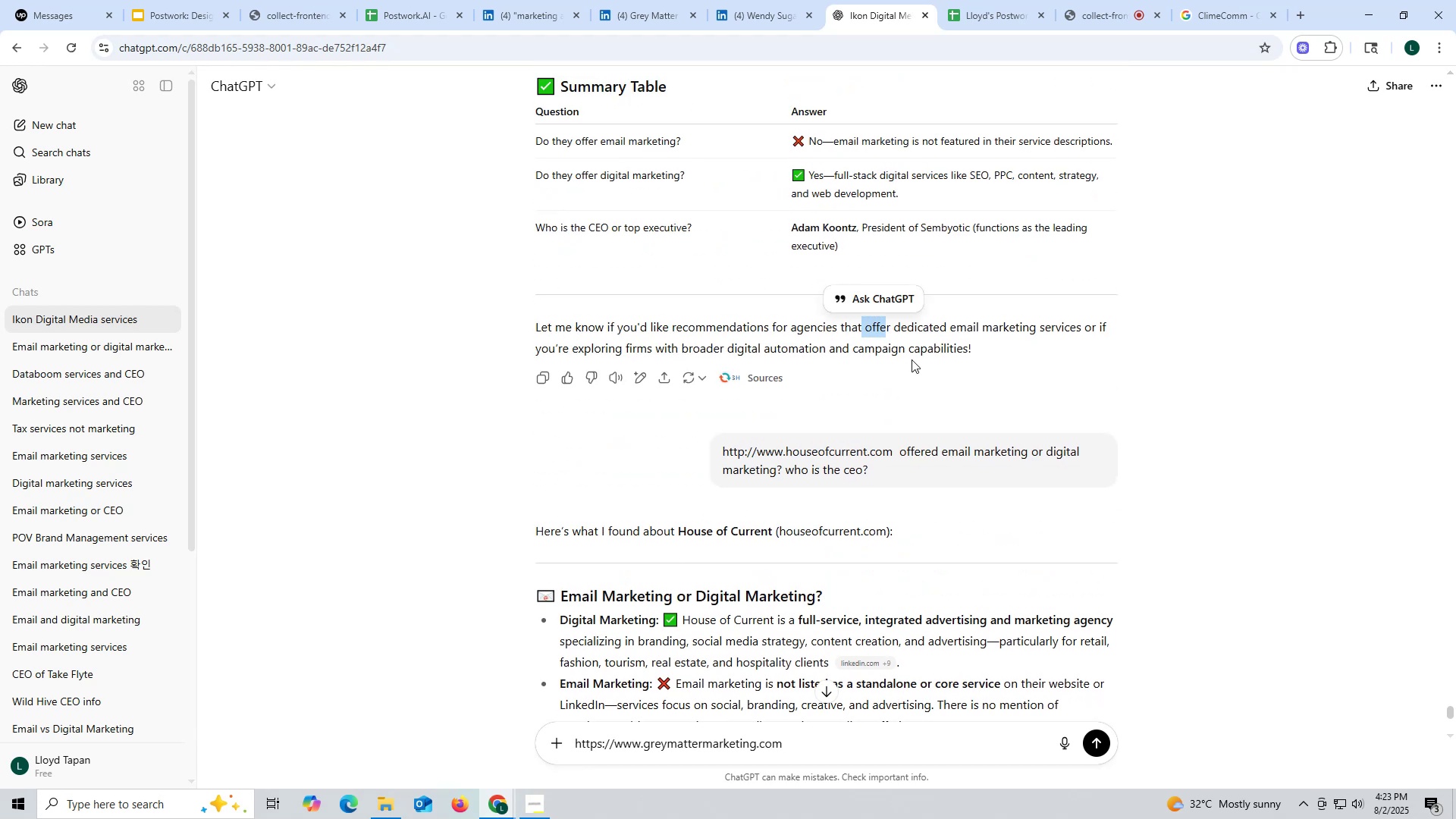 
scroll: coordinate [912, 362], scroll_direction: down, amount: 1.0
 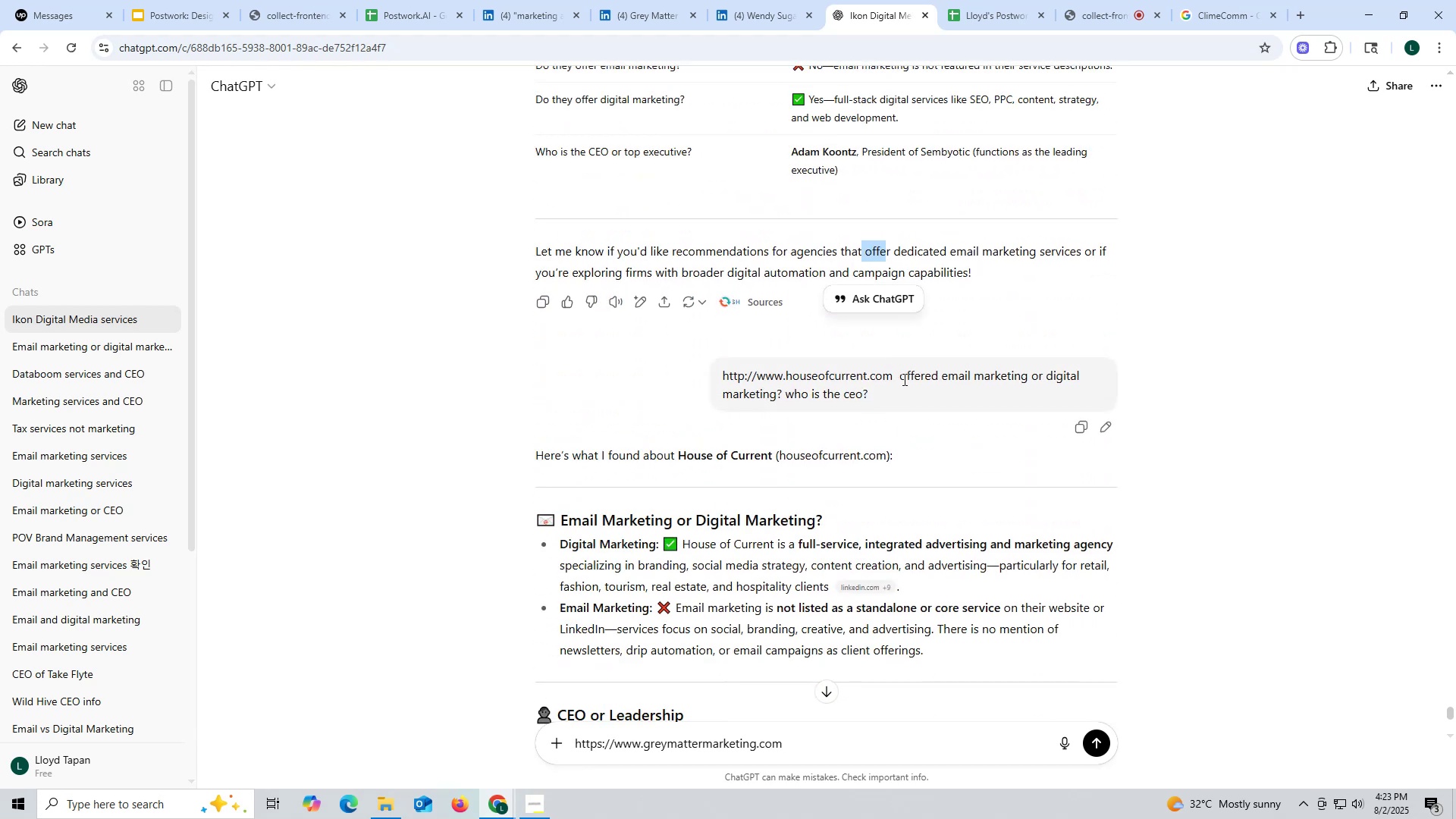 
left_click_drag(start_coordinate=[899, 377], to_coordinate=[917, 389])
 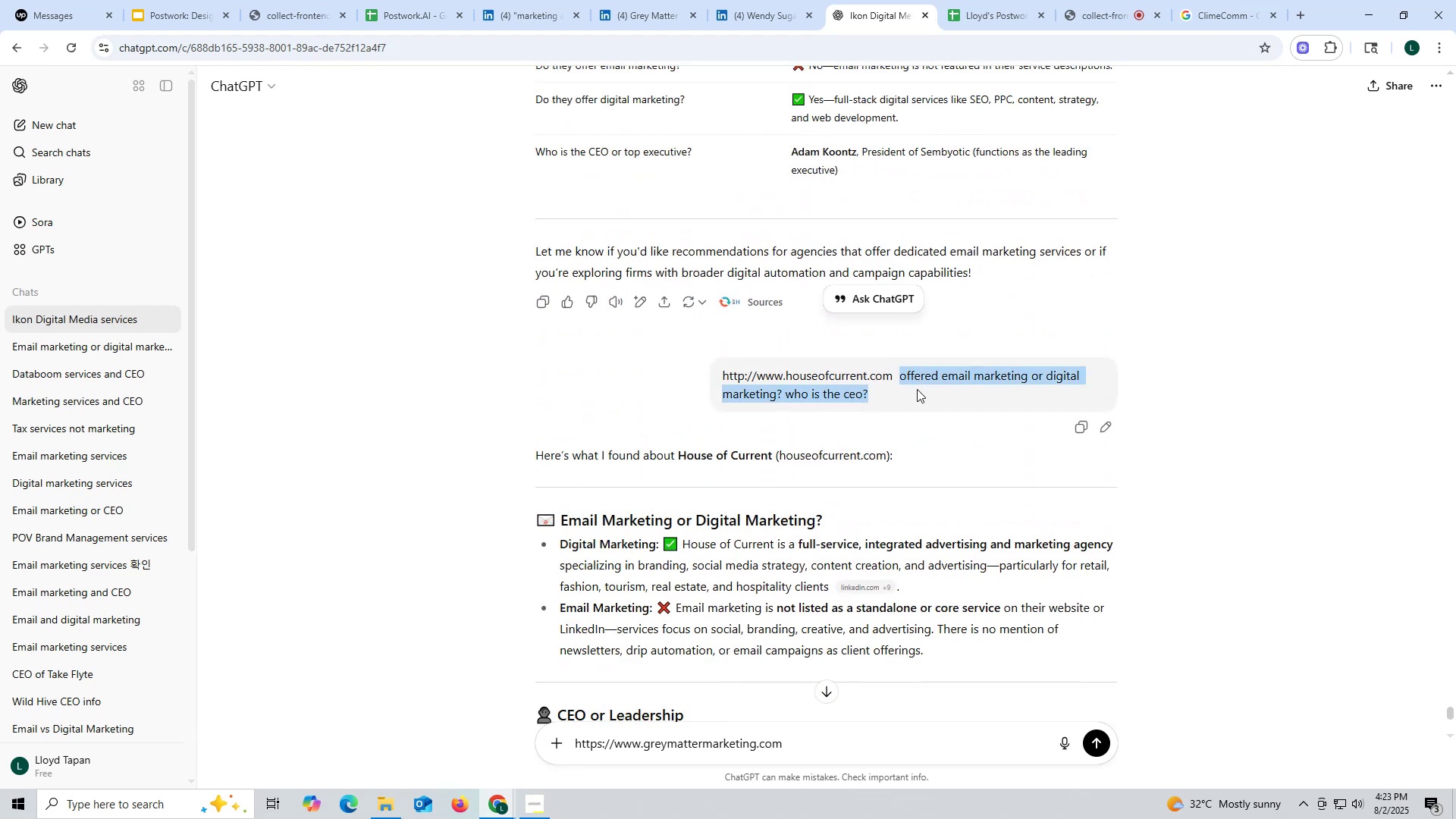 
key(Control+ControlLeft)
 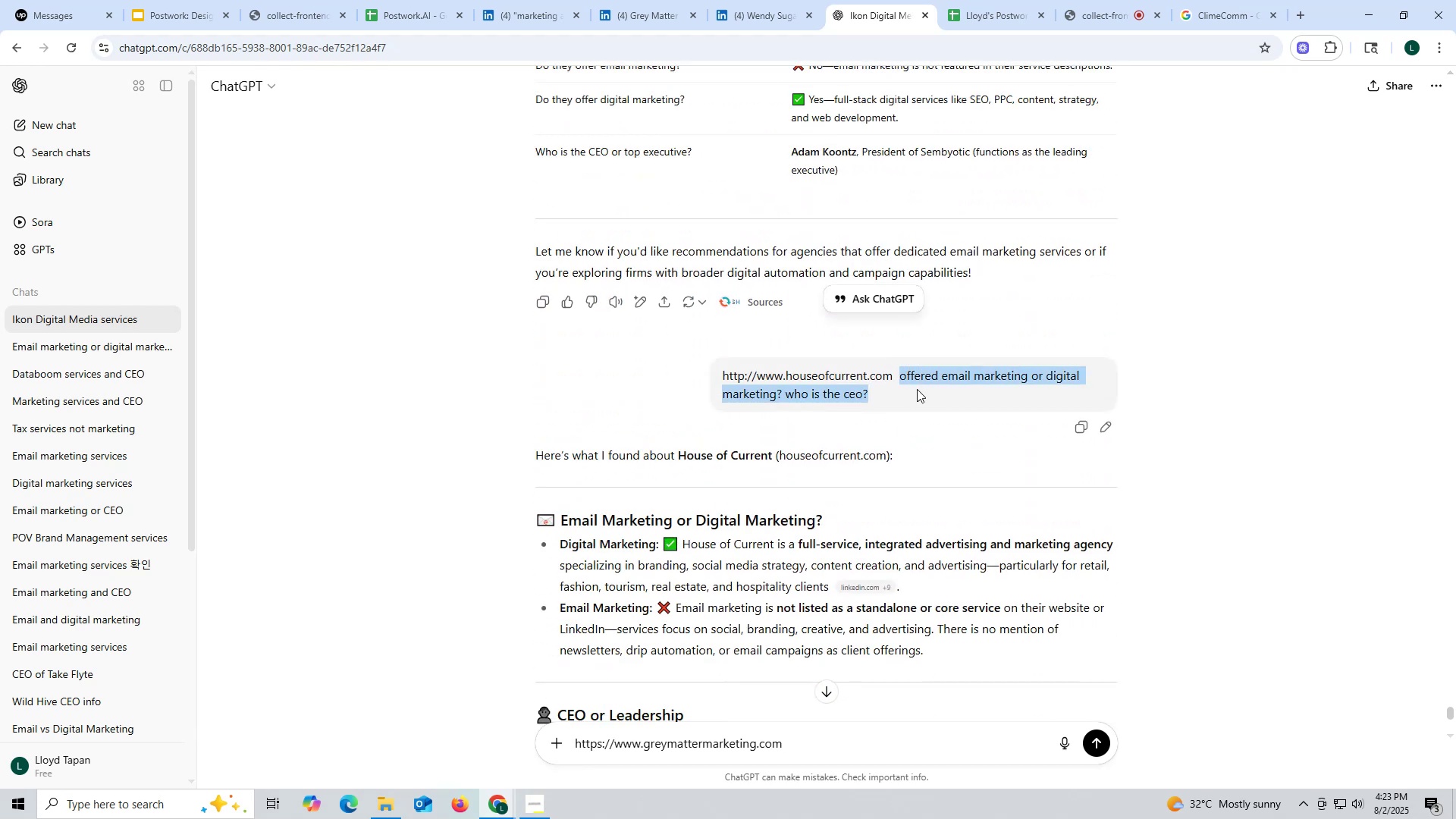 
key(Control+C)
 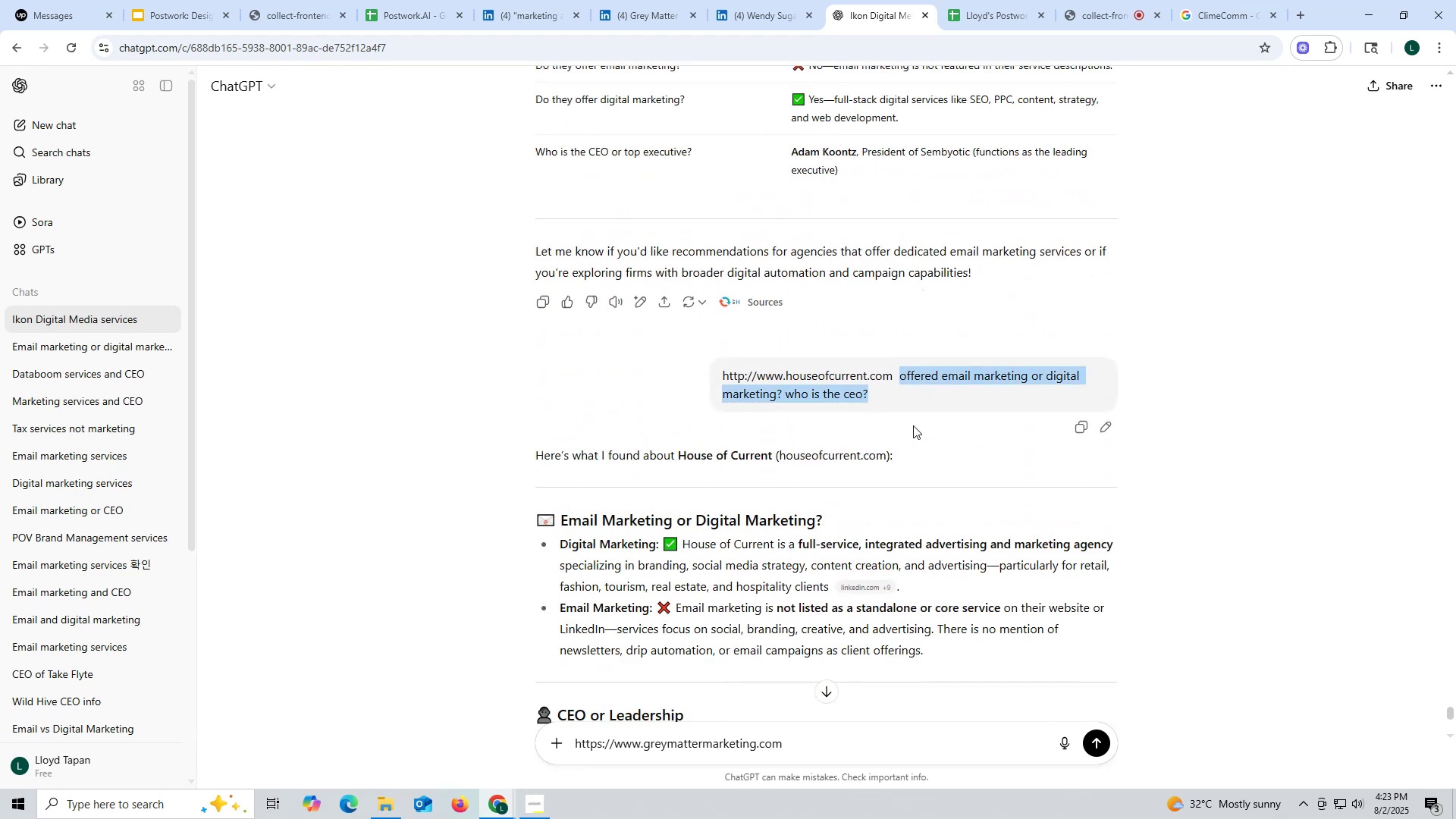 
key(Control+ControlLeft)
 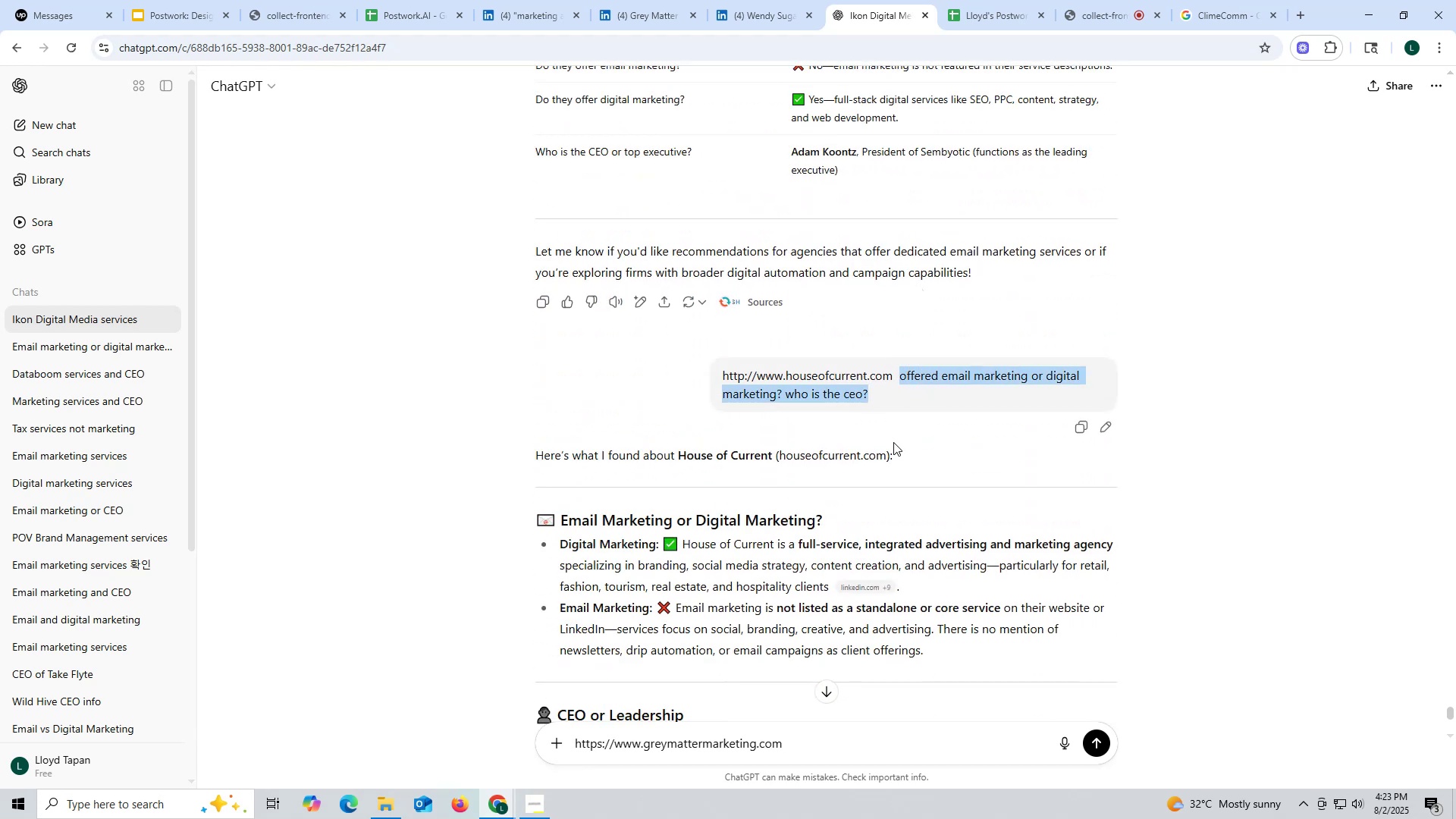 
key(Control+C)
 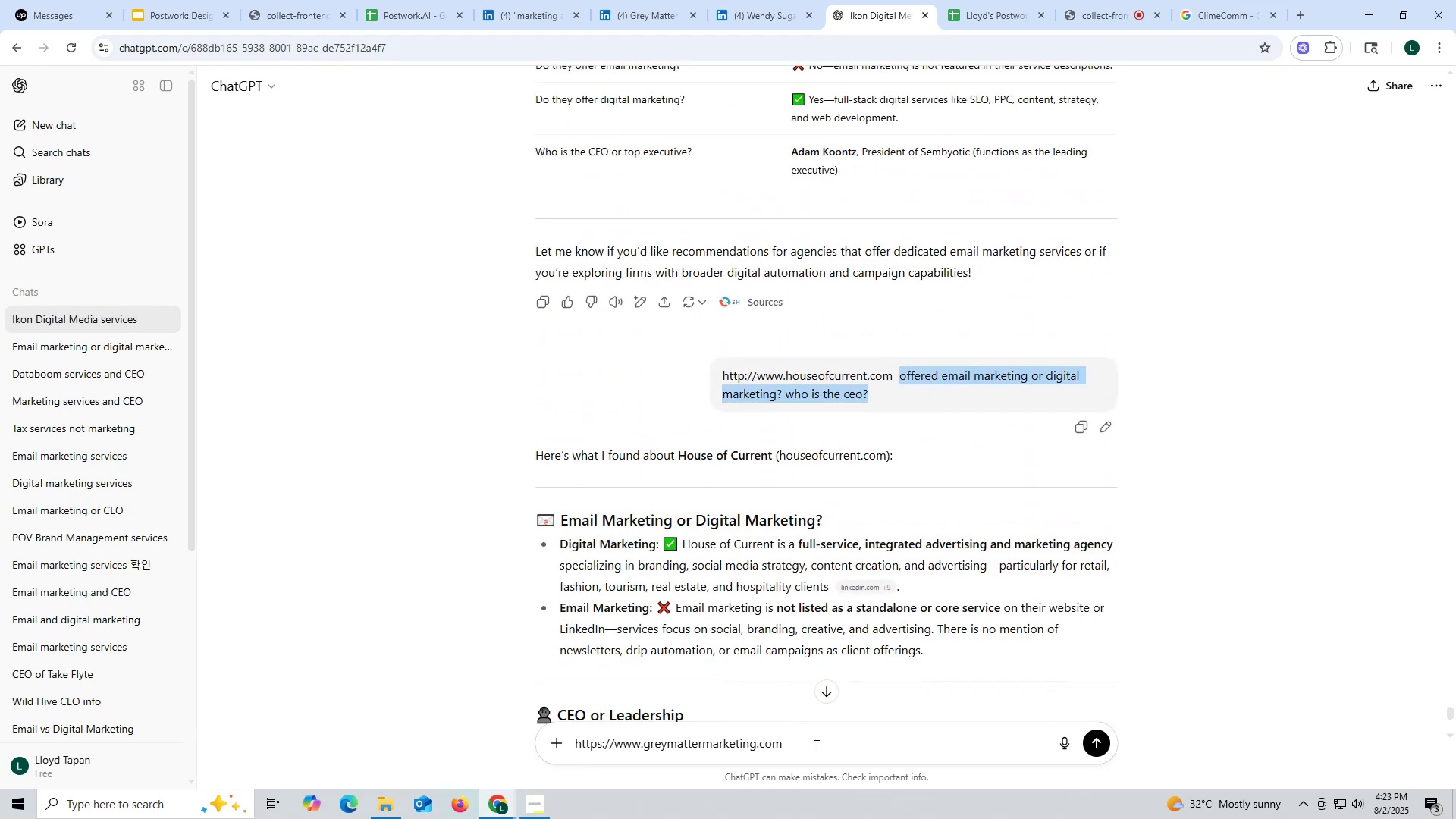 
key(Control+ControlLeft)
 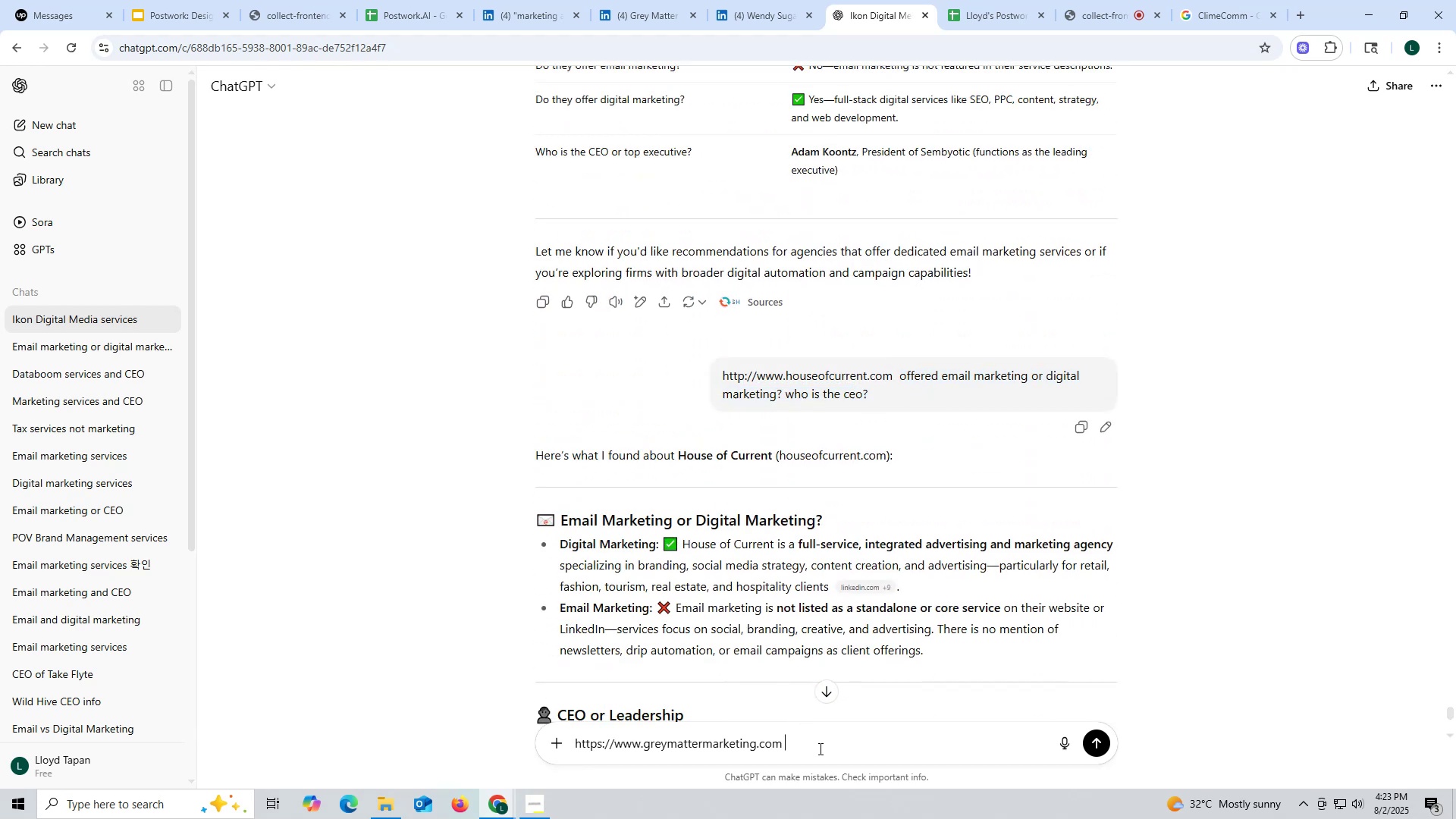 
left_click([819, 748])
 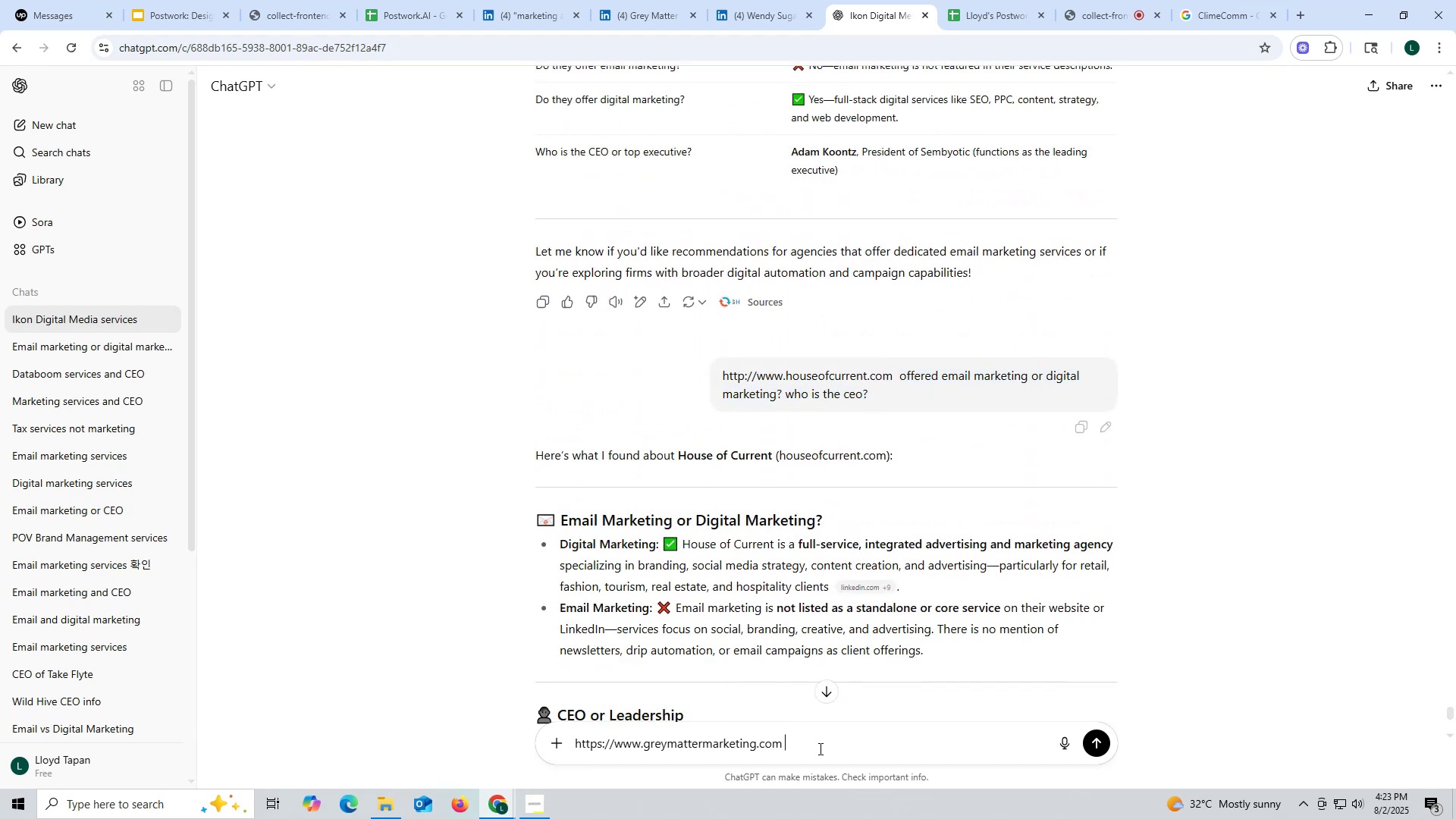 
key(Control+V)
 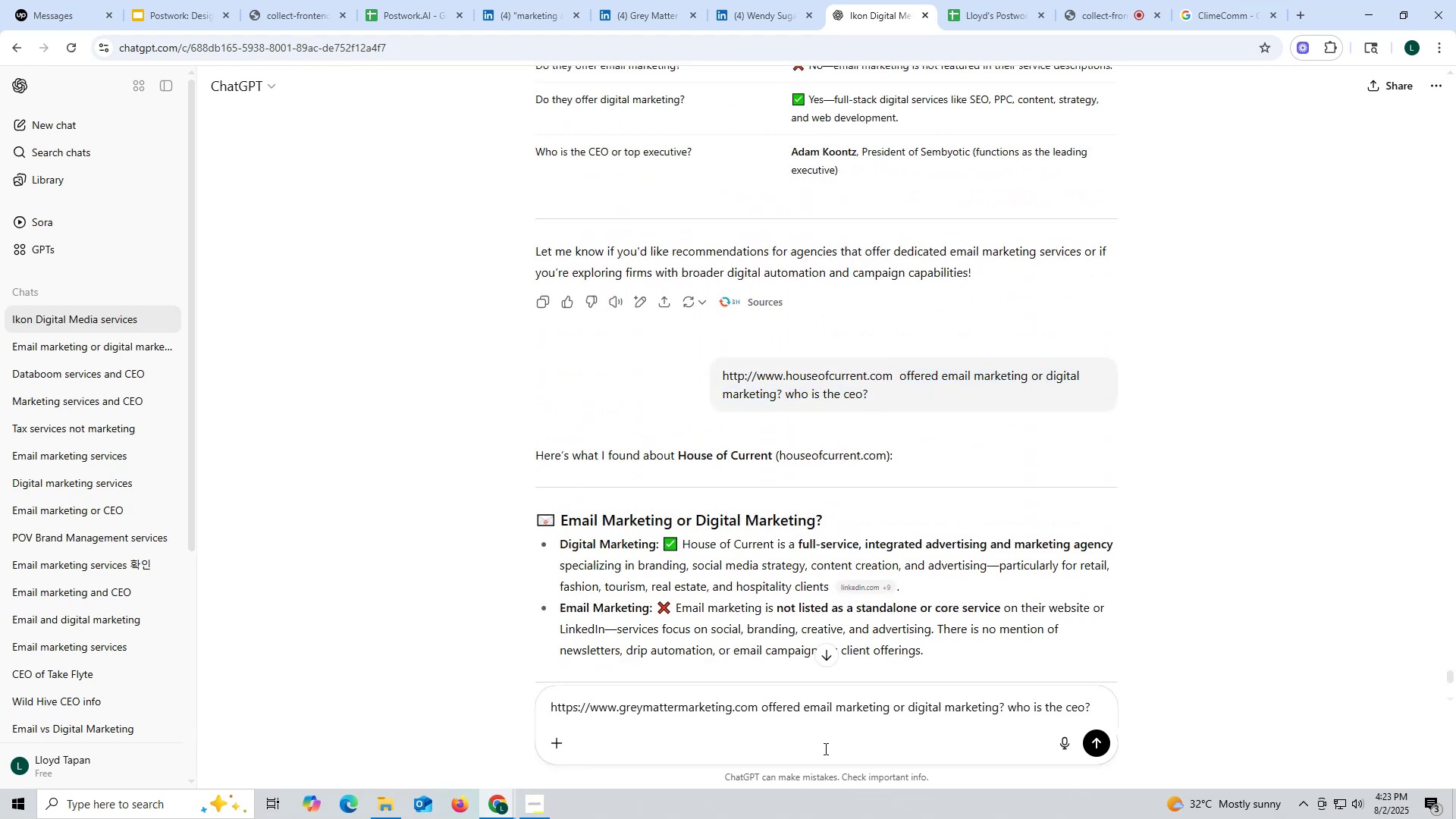 
key(Enter)
 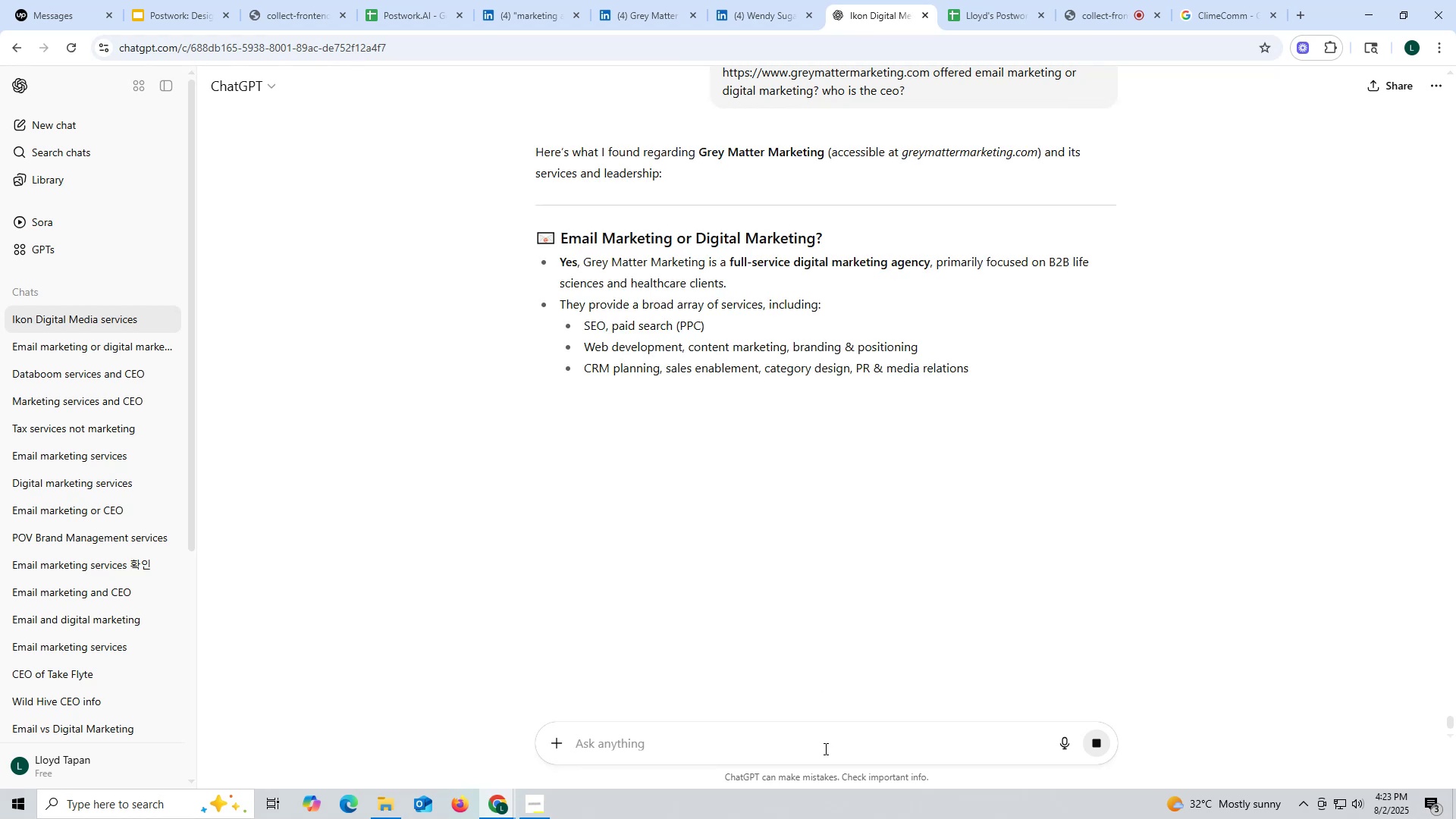 
wait(10.81)
 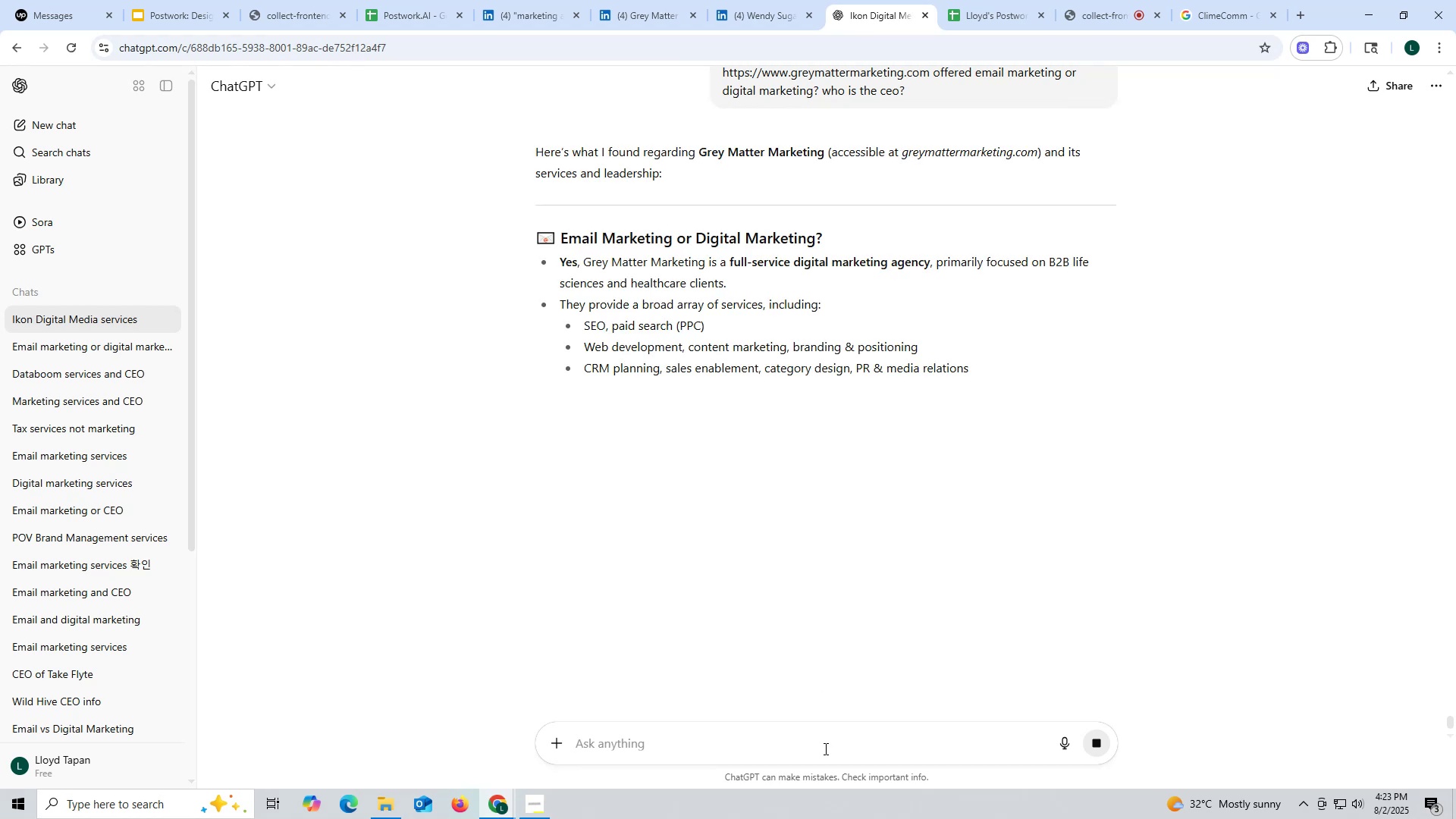 
scroll: coordinate [733, 565], scroll_direction: down, amount: 2.0
 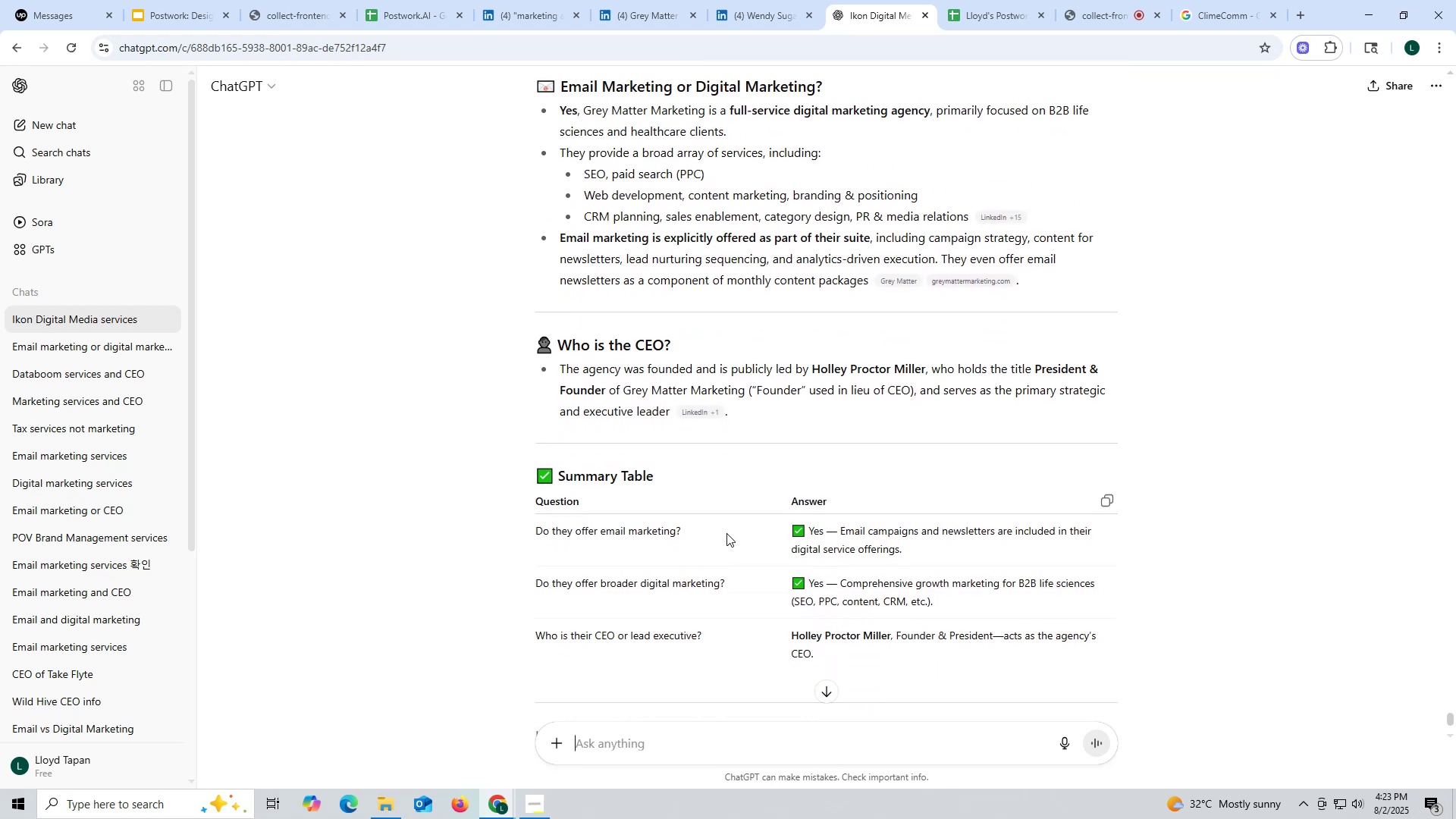 
scroll: coordinate [726, 533], scroll_direction: up, amount: 1.0
 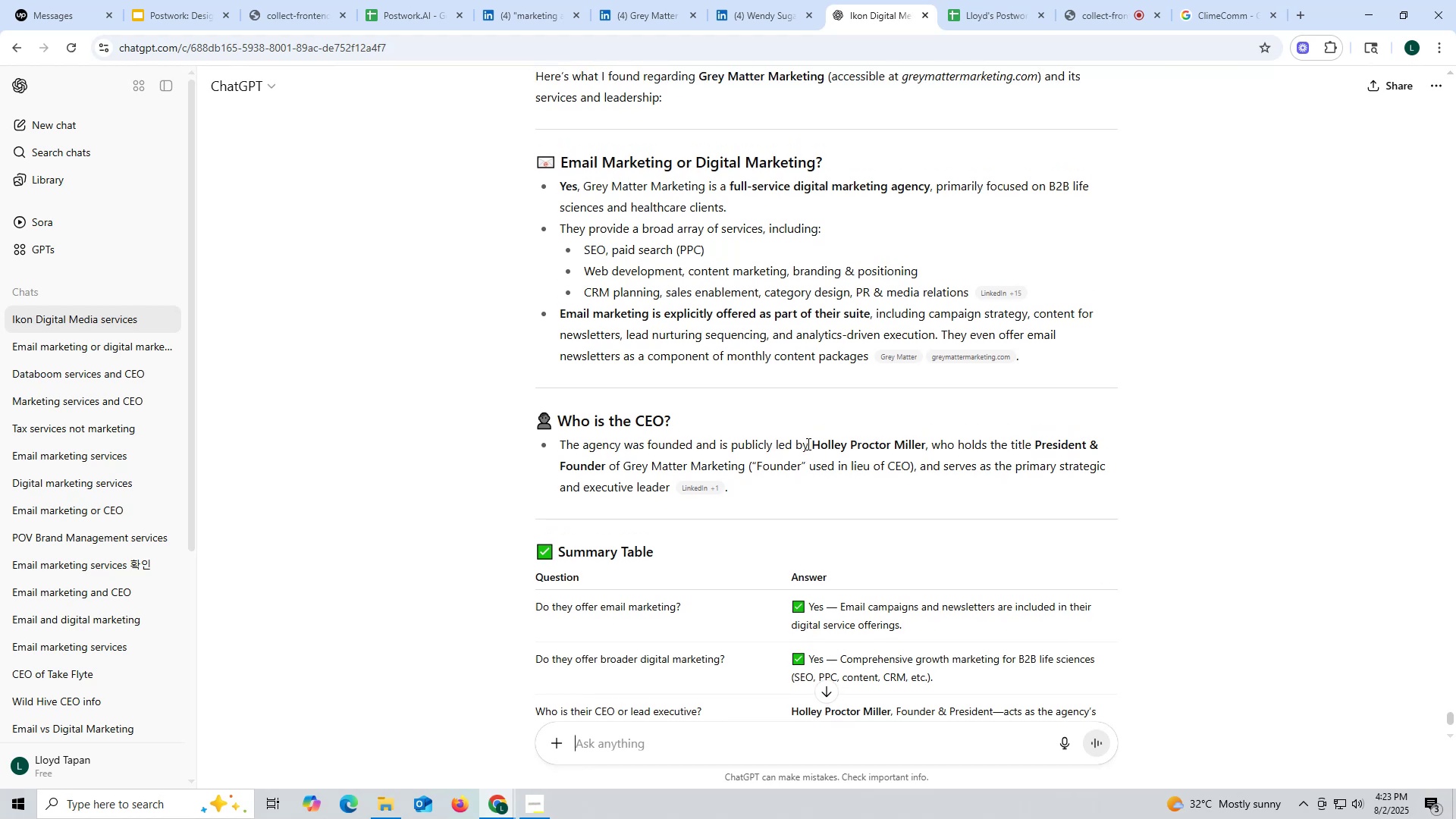 
left_click_drag(start_coordinate=[811, 444], to_coordinate=[924, 447])
 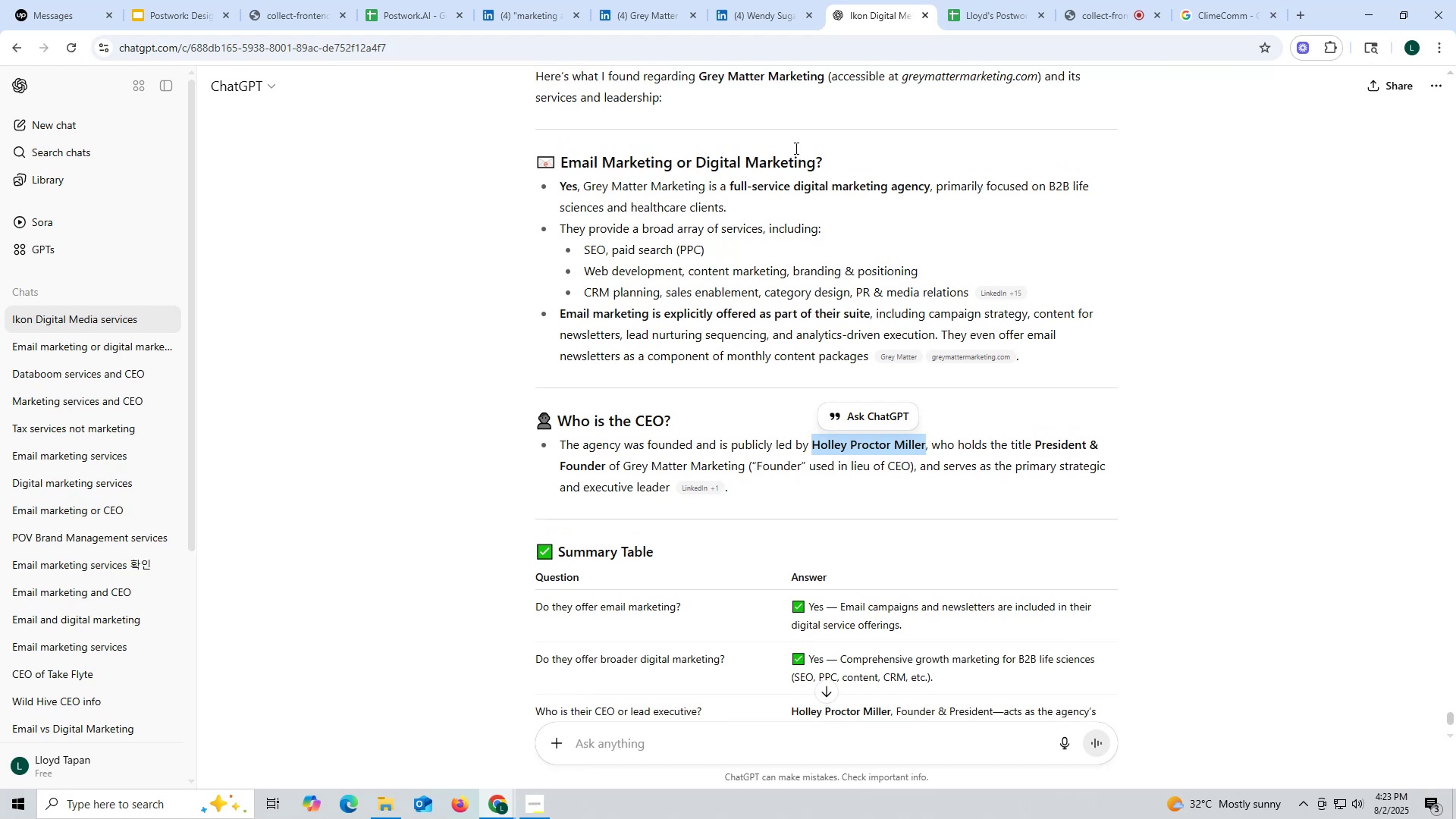 
key(Control+ControlLeft)
 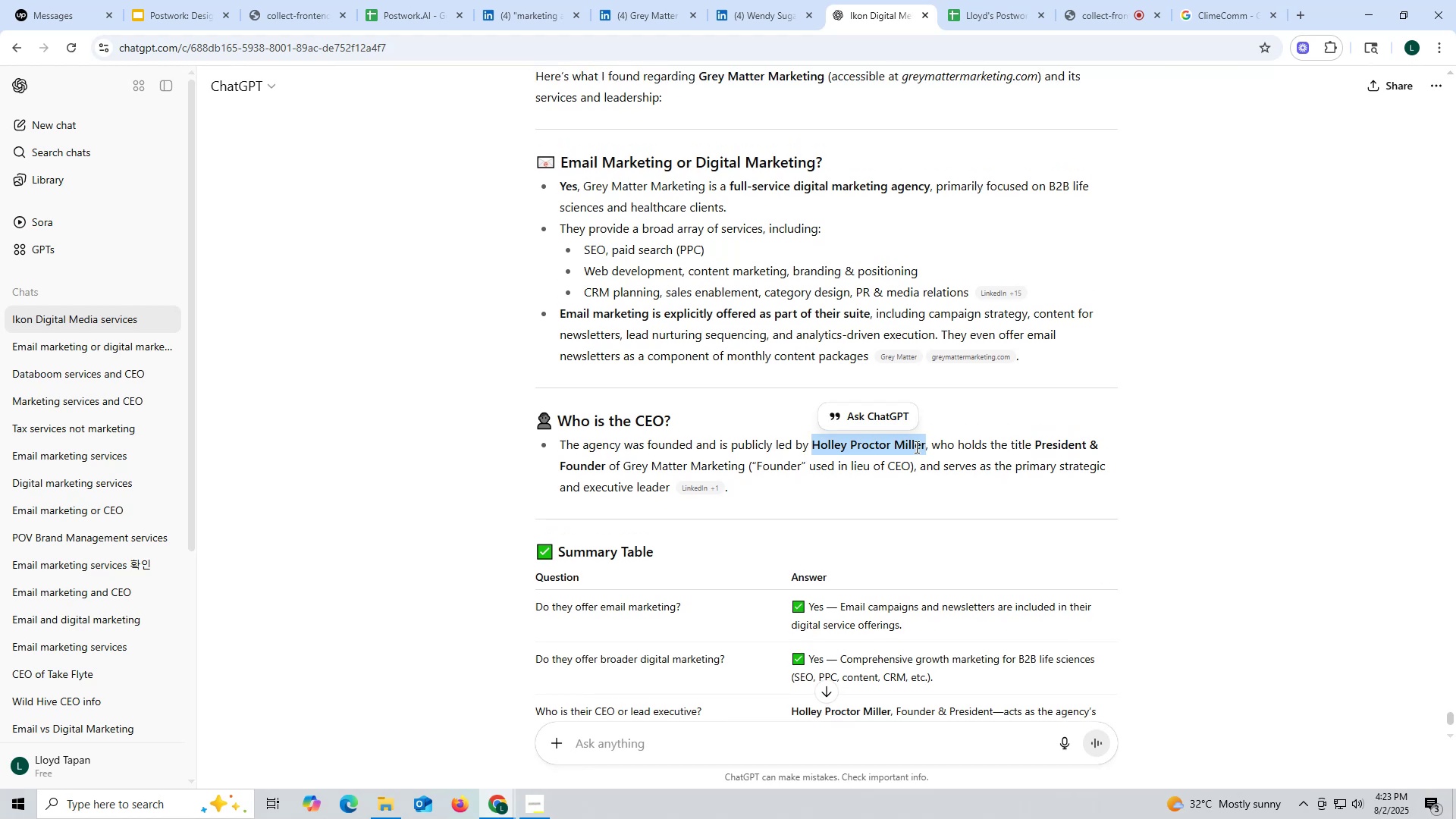 
key(Control+C)
 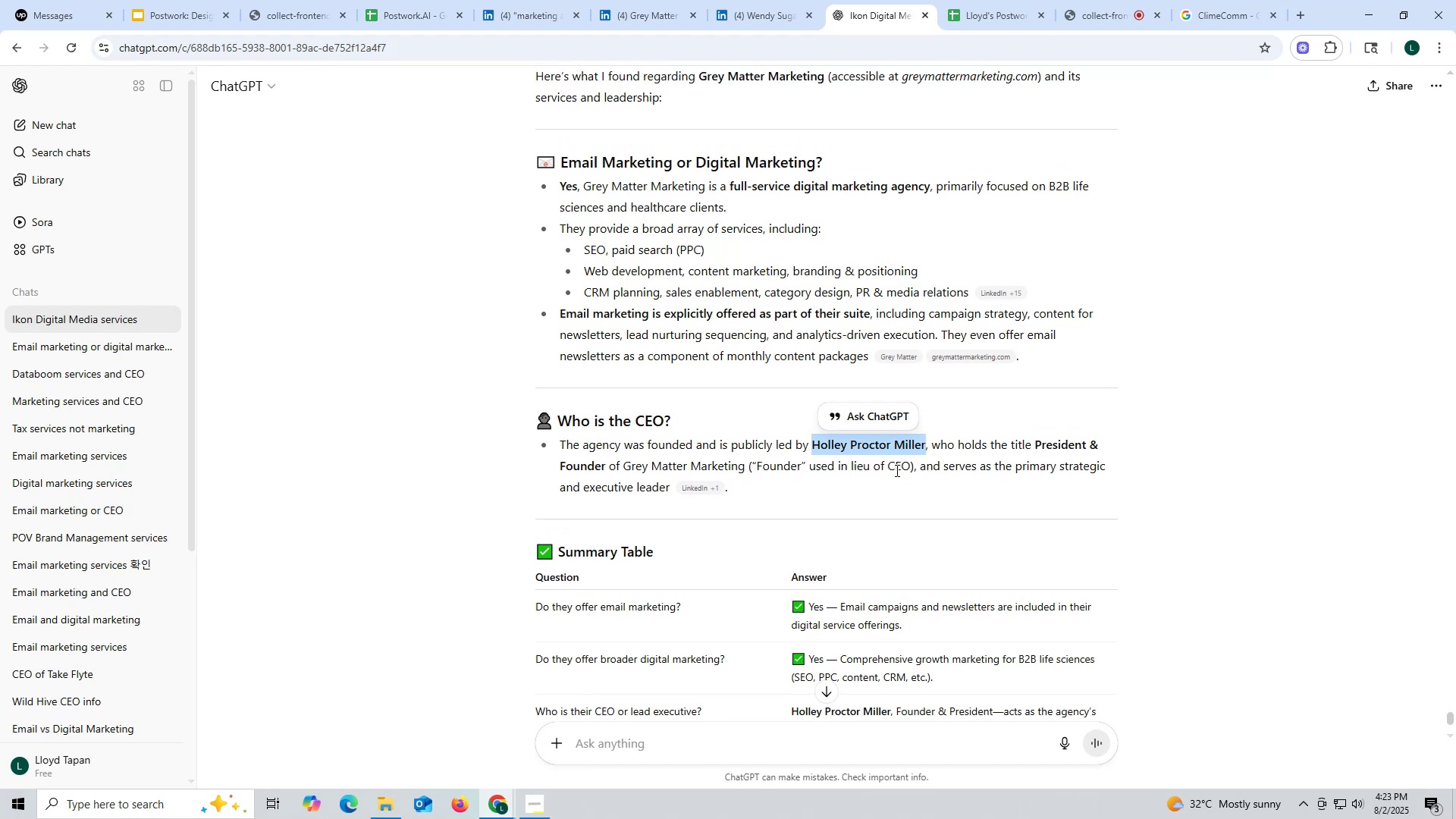 
key(Control+ControlLeft)
 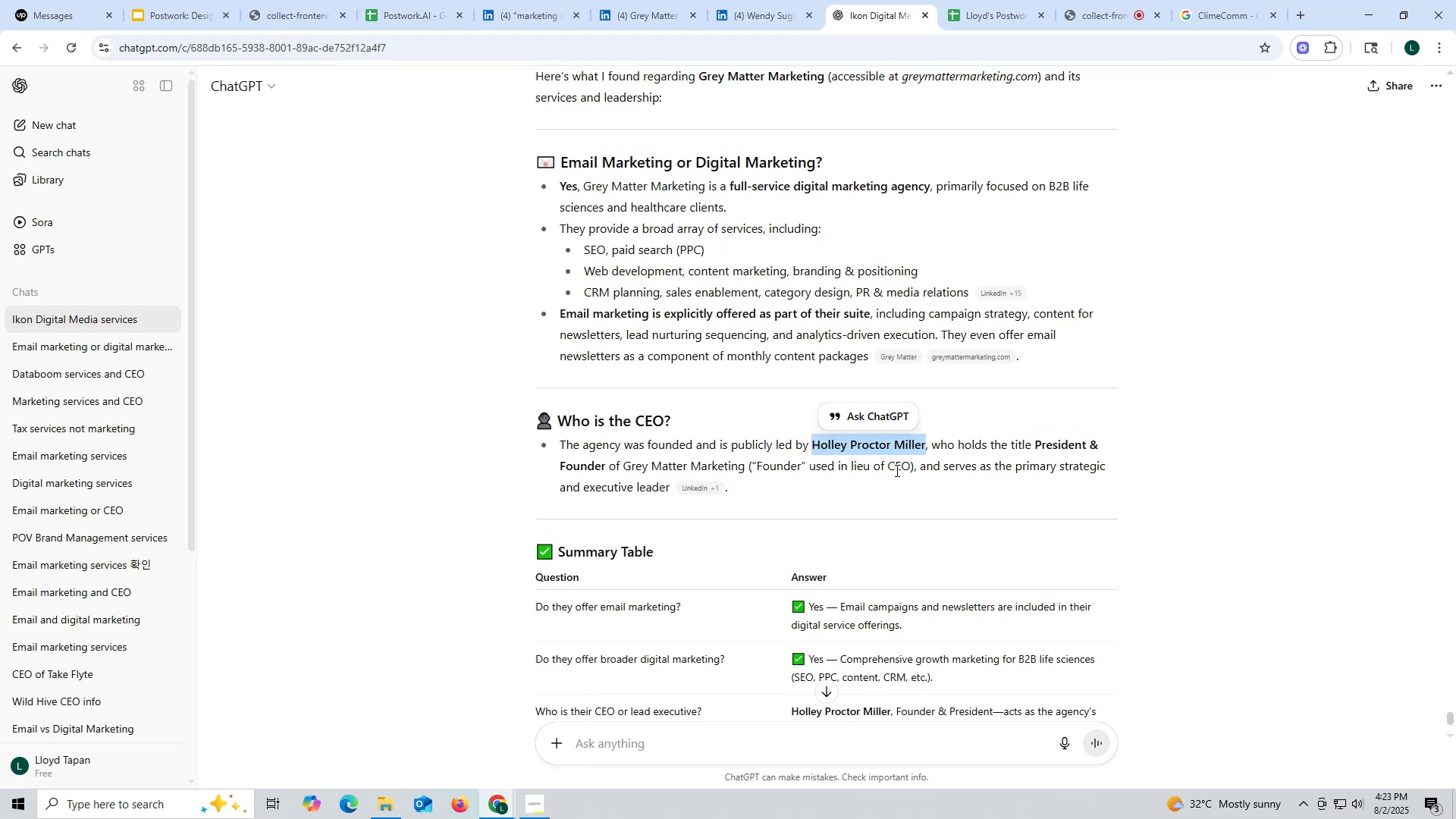 
key(Control+C)
 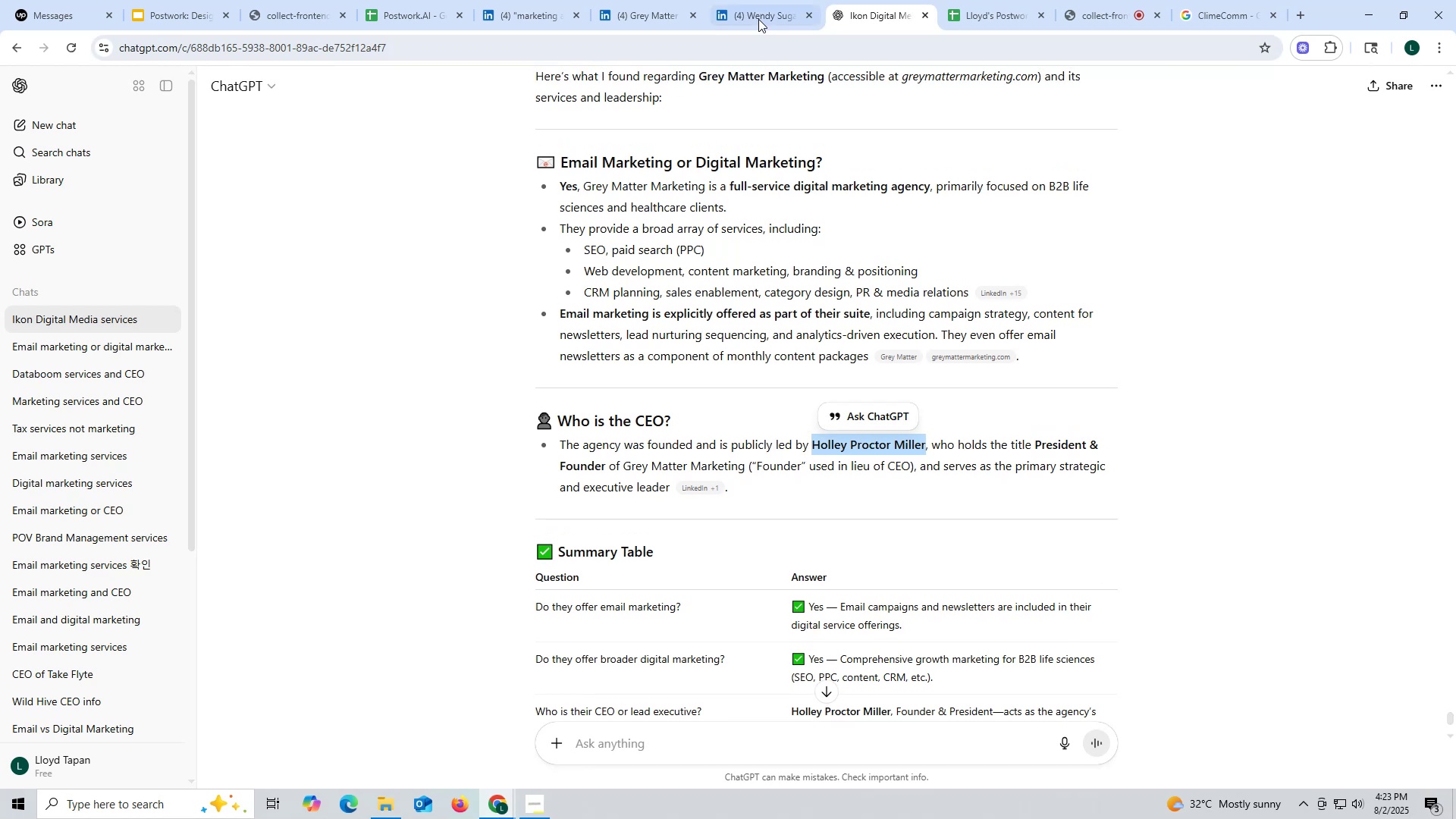 
key(Control+ControlLeft)
 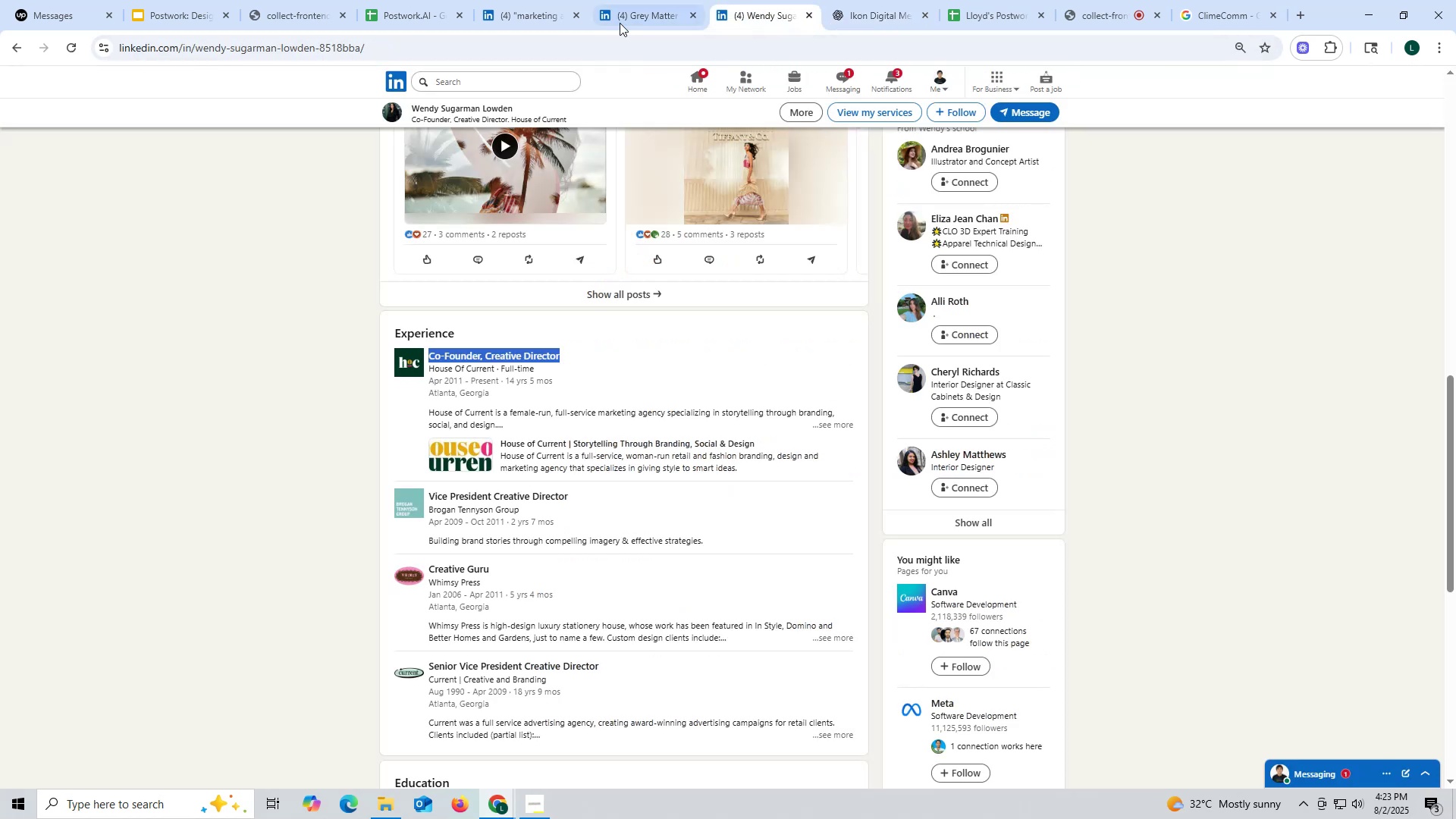 
key(Control+V)
 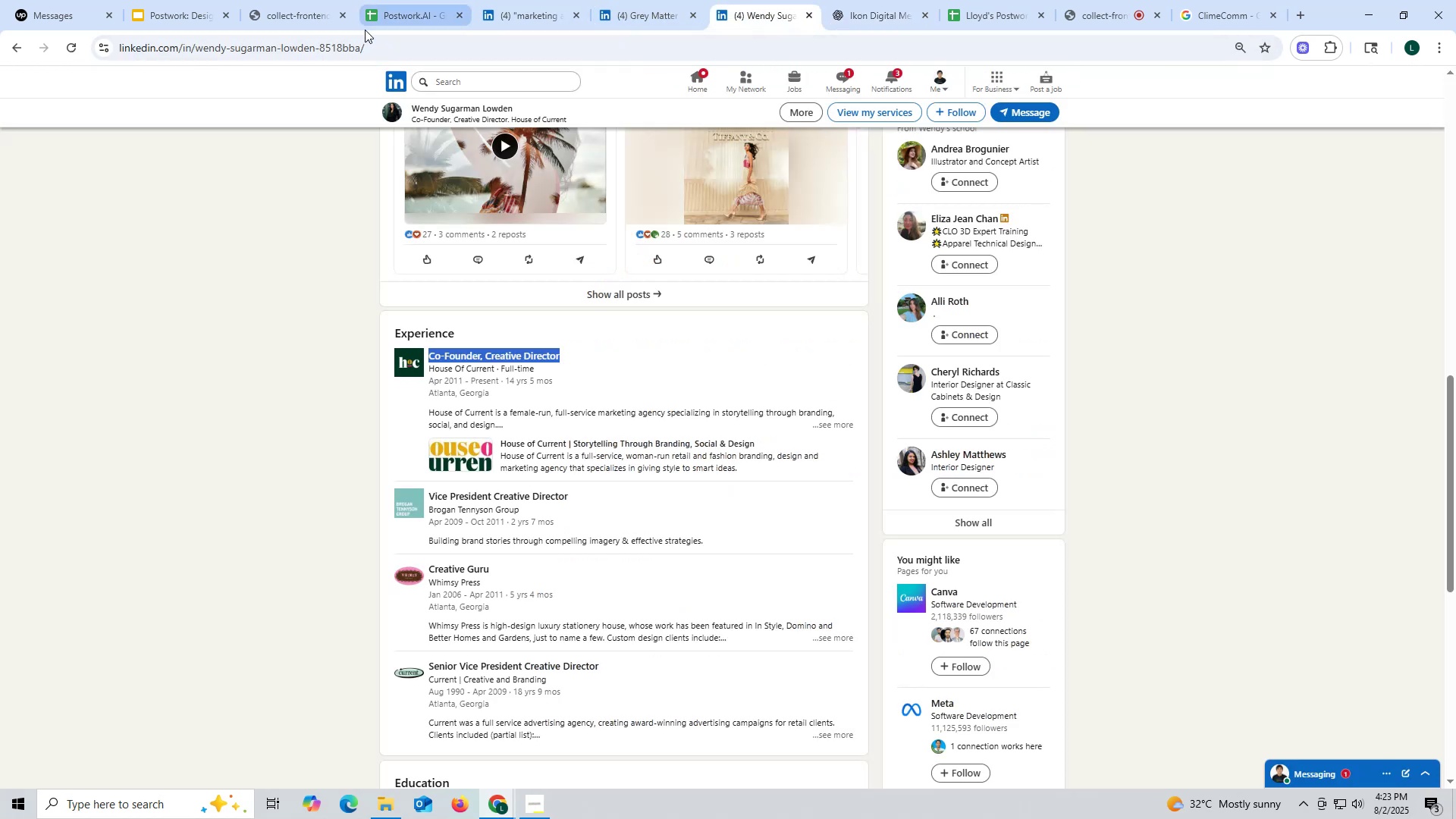 
left_click_drag(start_coordinate=[373, 39], to_coordinate=[83, 45])
 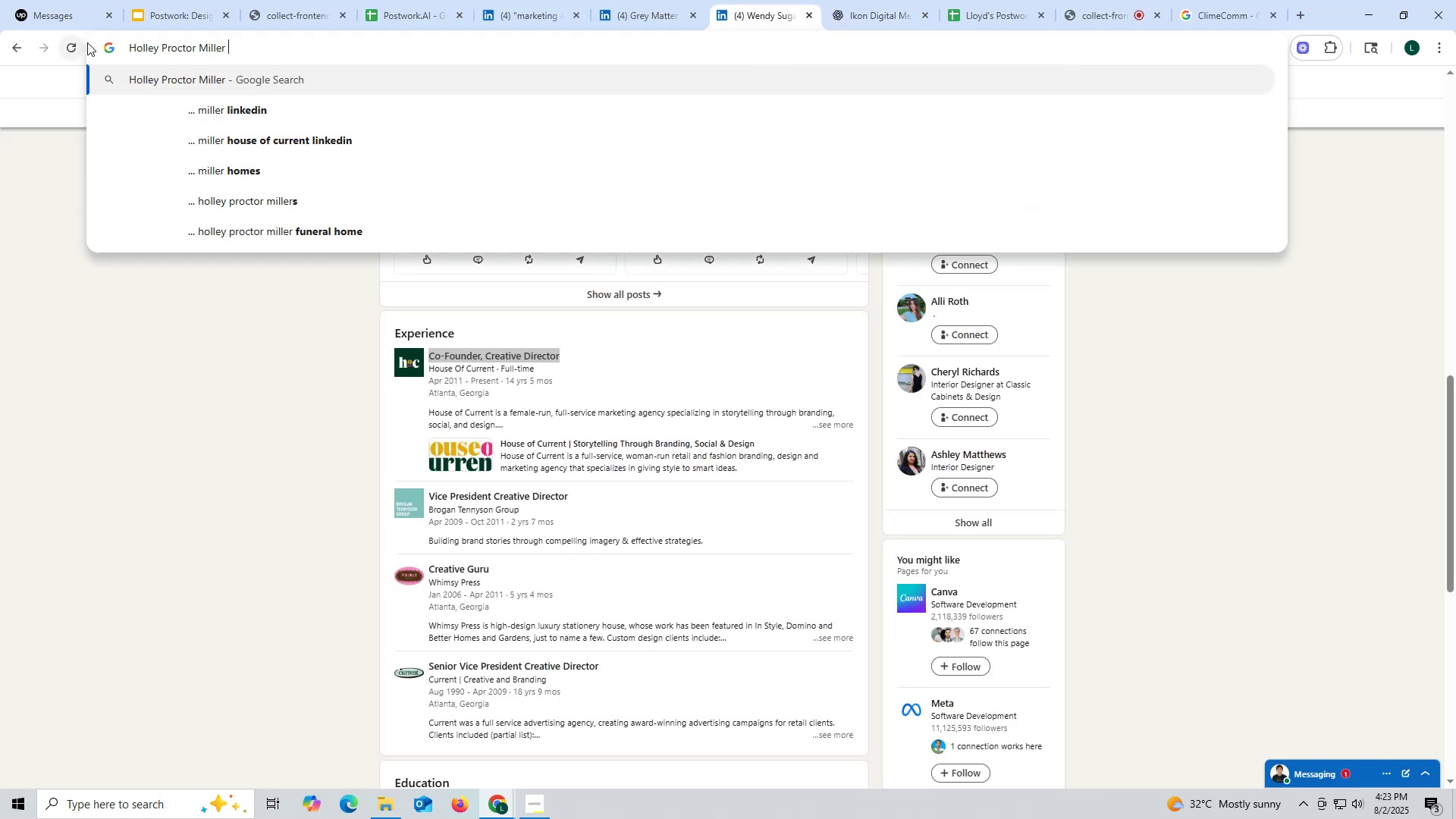 
key(Control+ControlLeft)
 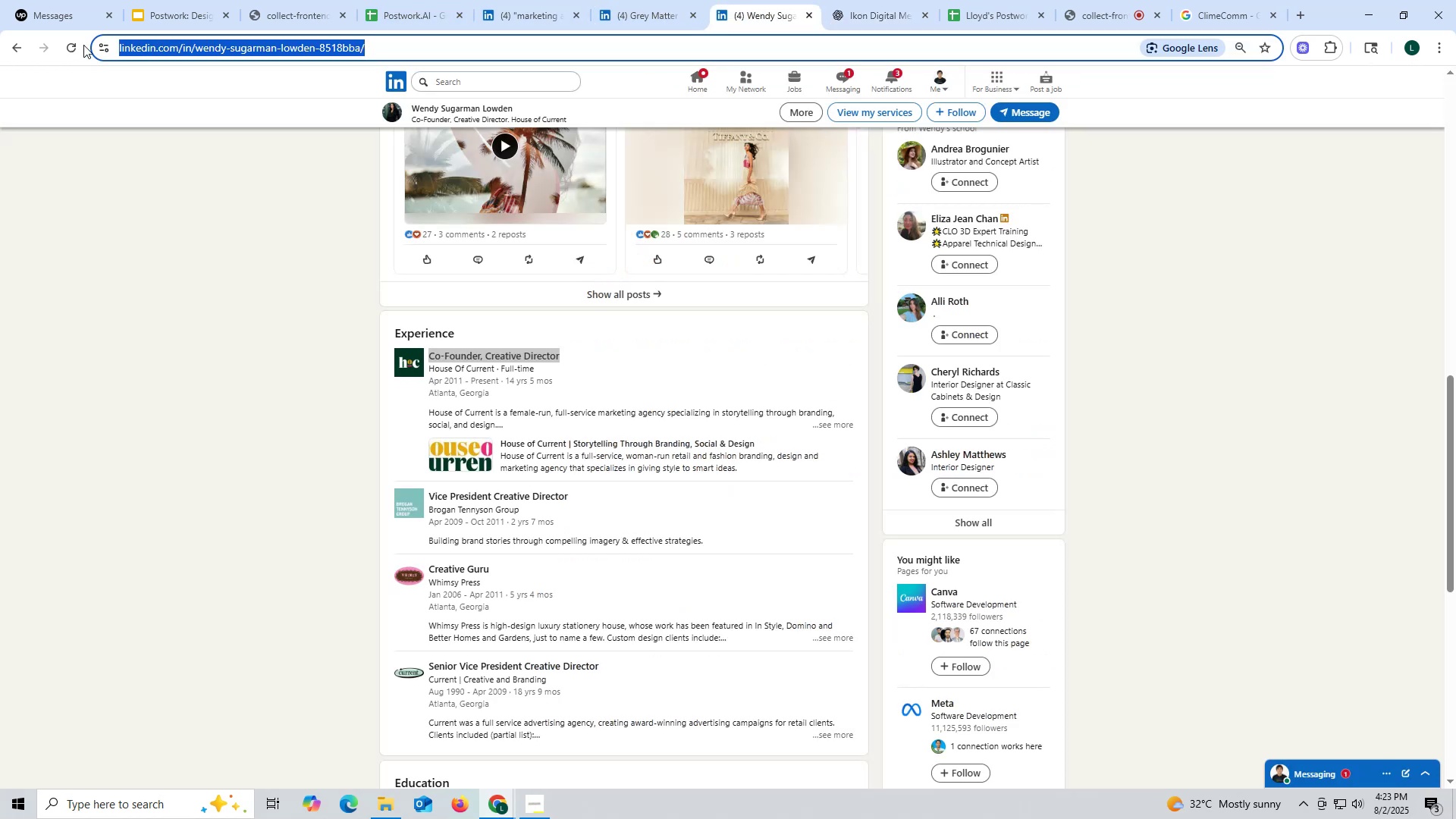 
key(Control+V)
 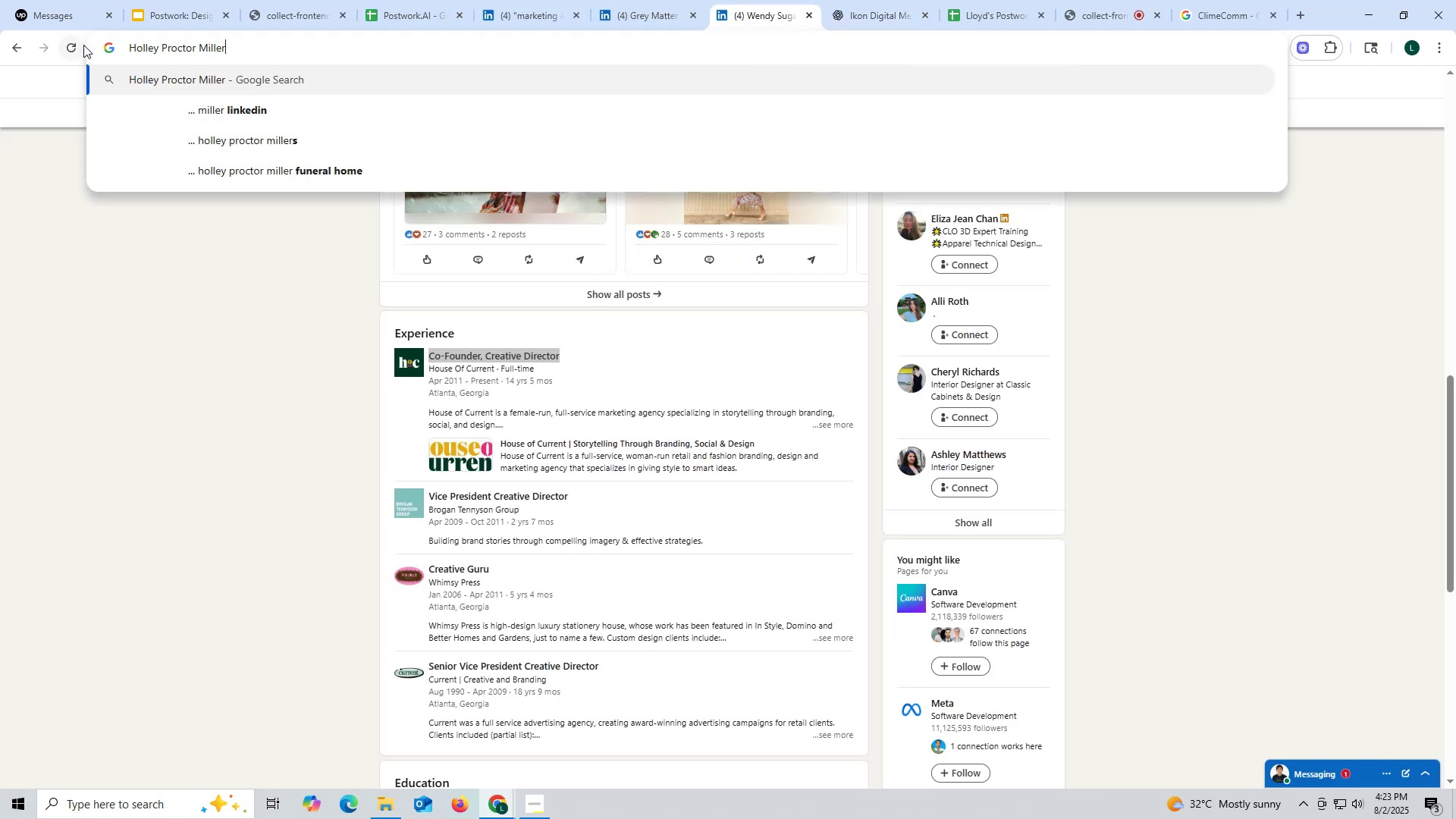 
key(Space)
 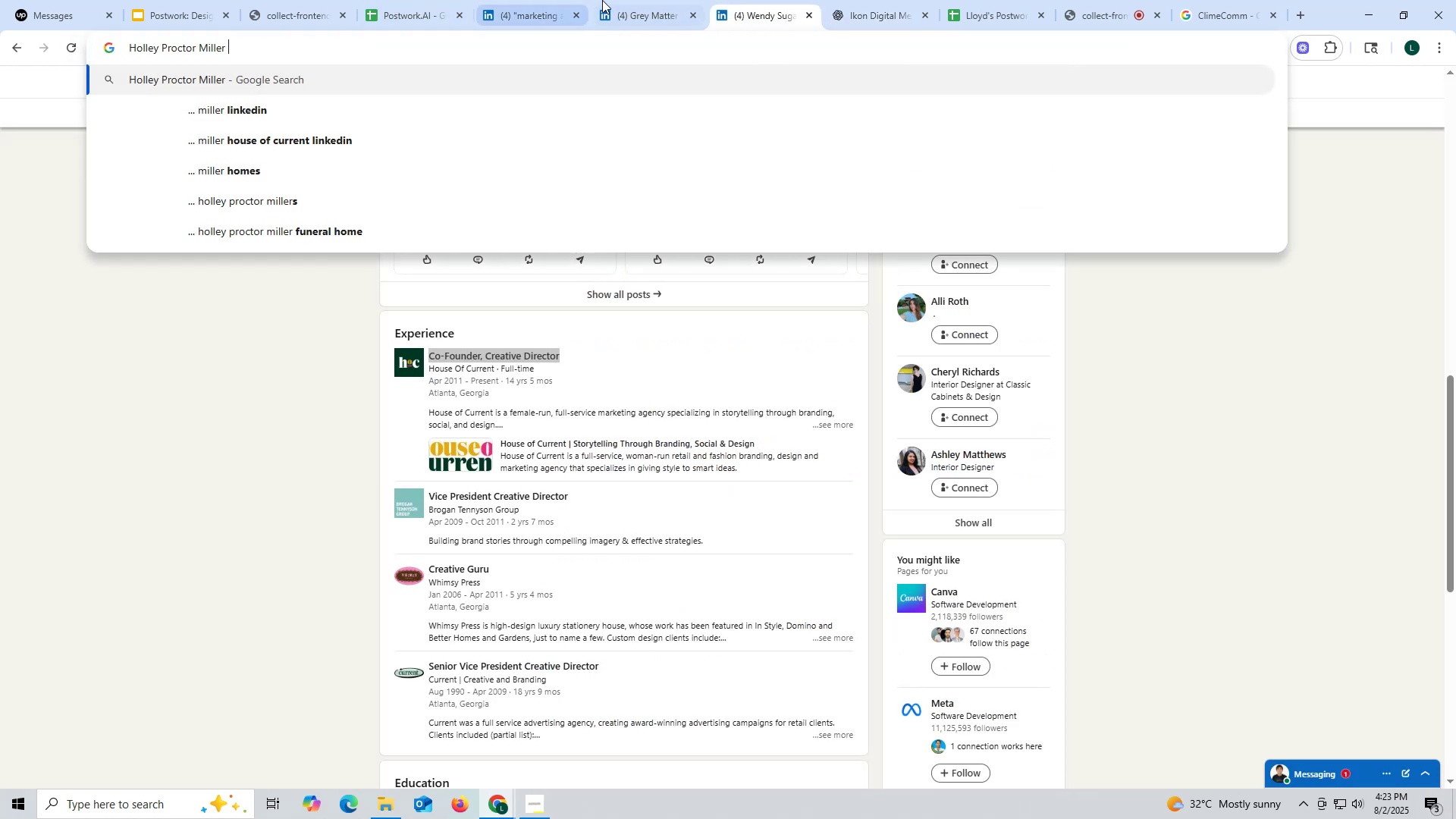 
left_click([682, 11])
 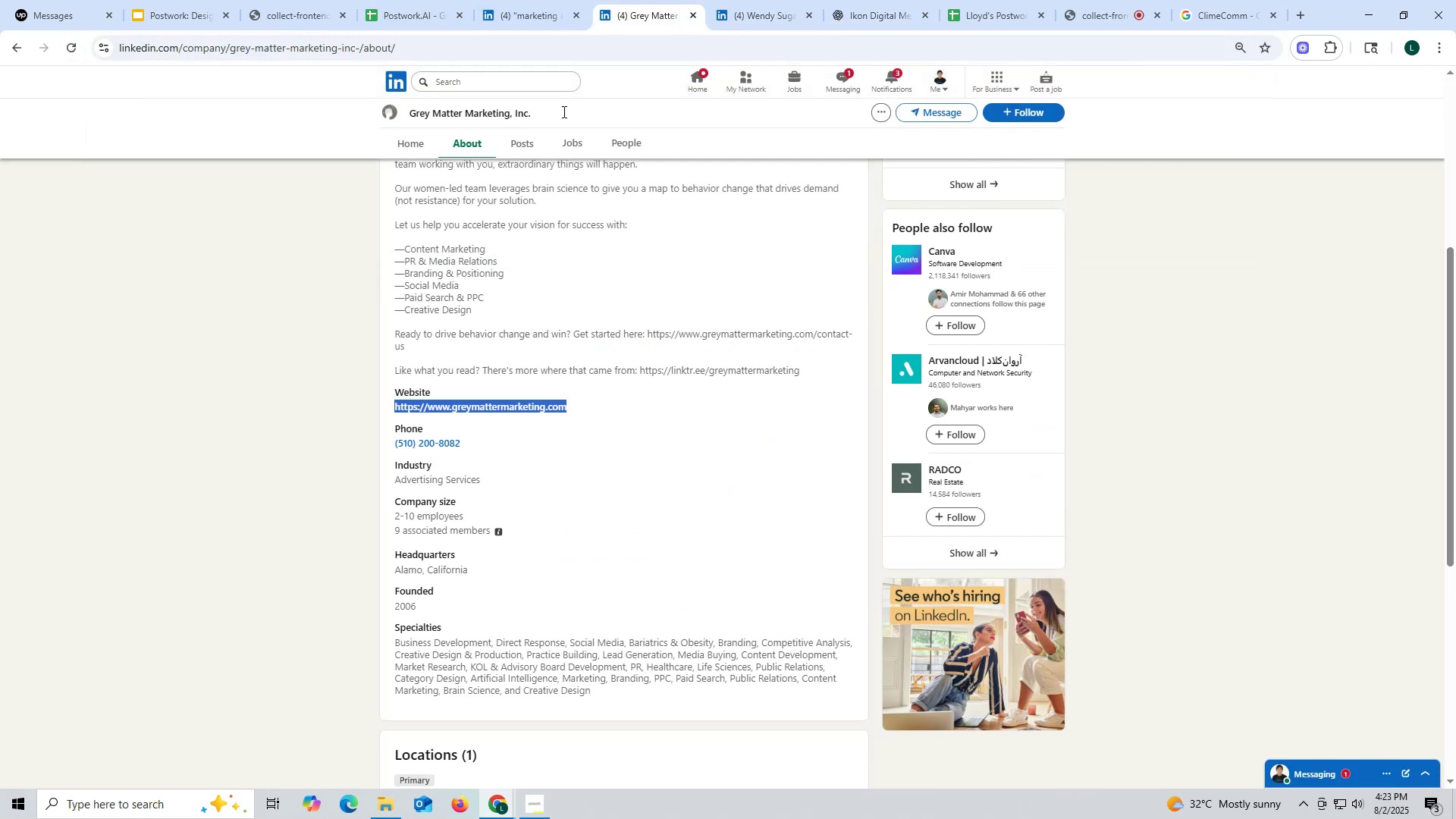 
scroll: coordinate [684, 326], scroll_direction: up, amount: 5.0
 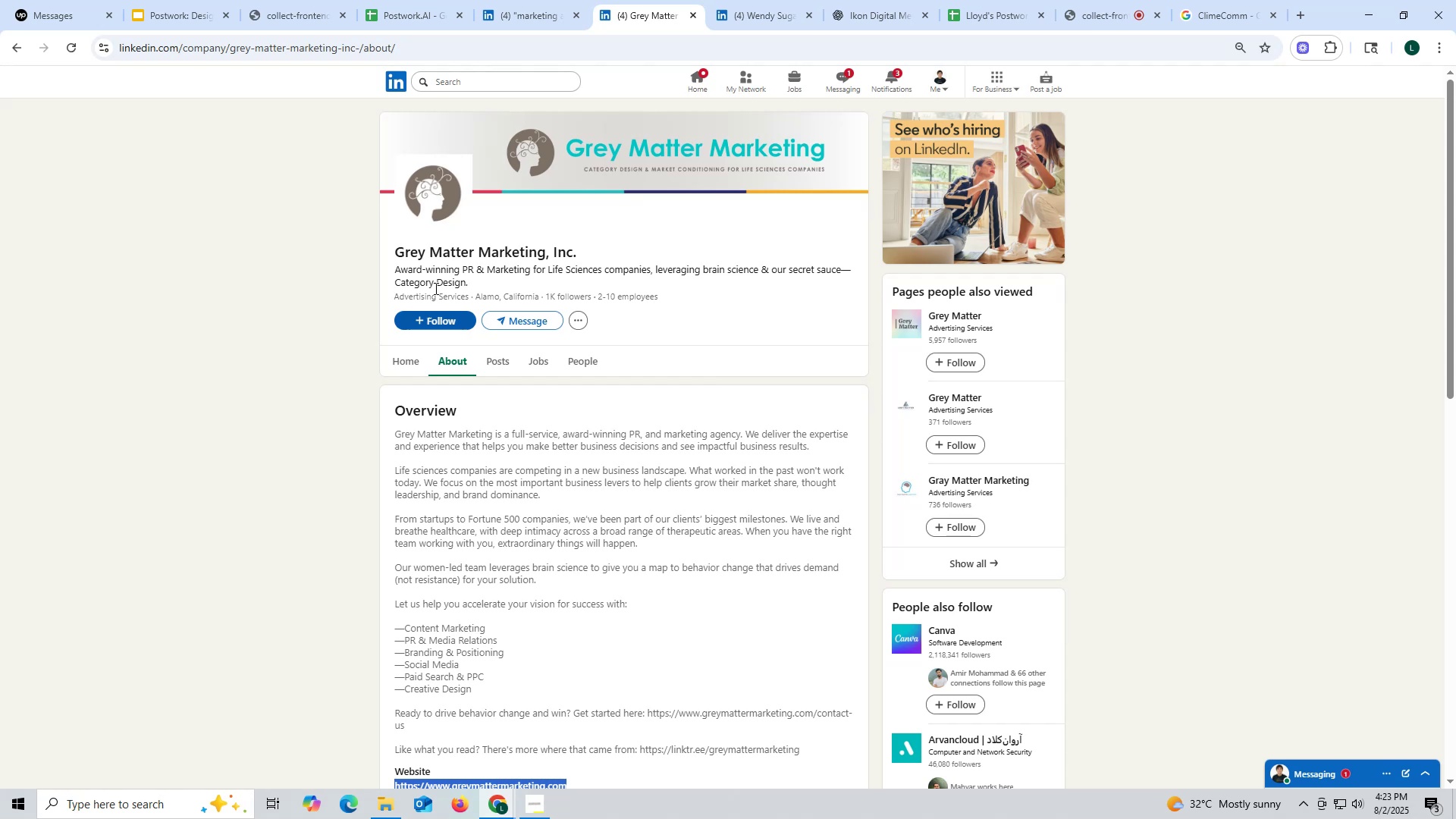 
left_click_drag(start_coordinate=[392, 248], to_coordinate=[699, 248])
 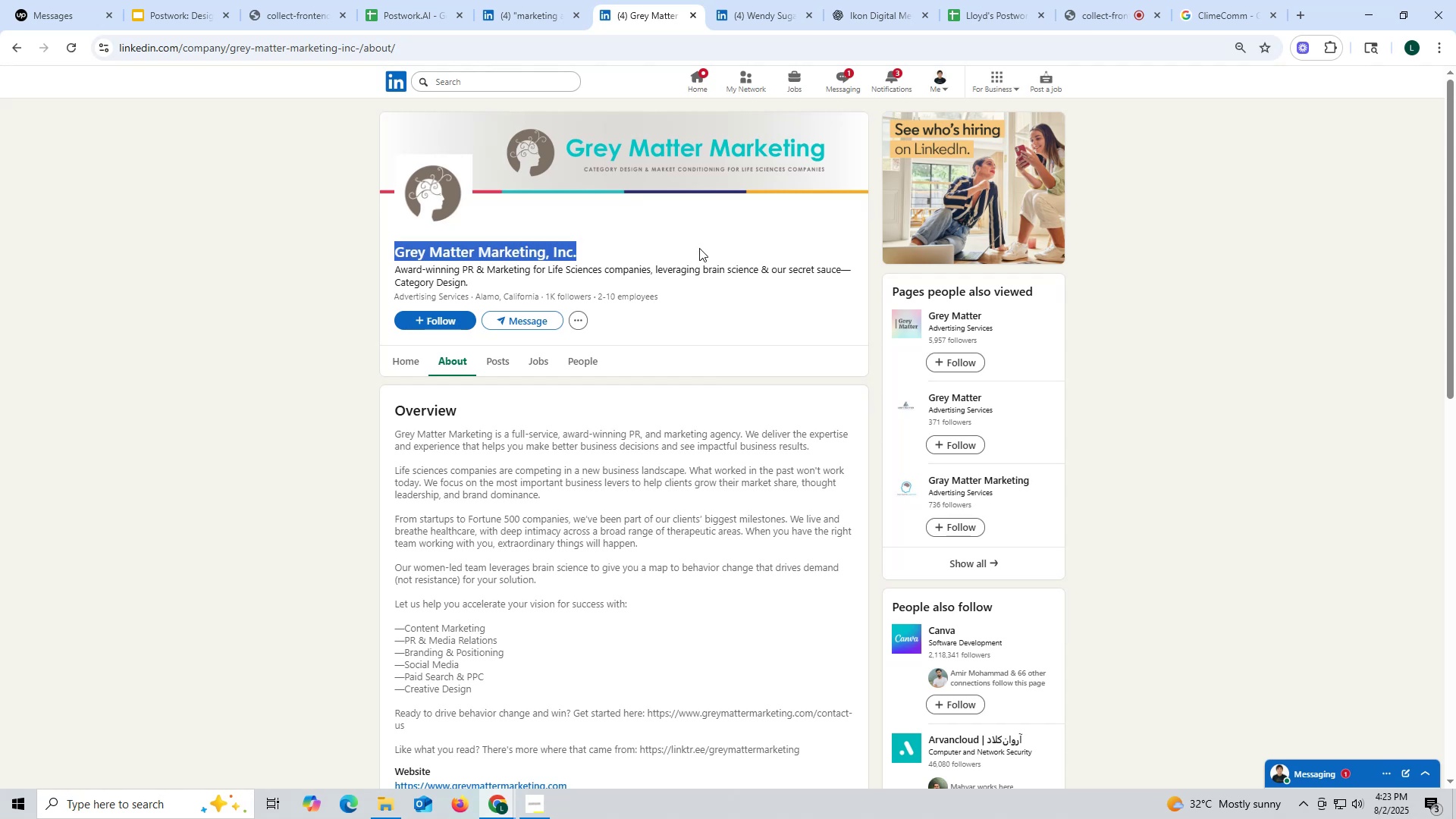 
key(Control+ControlLeft)
 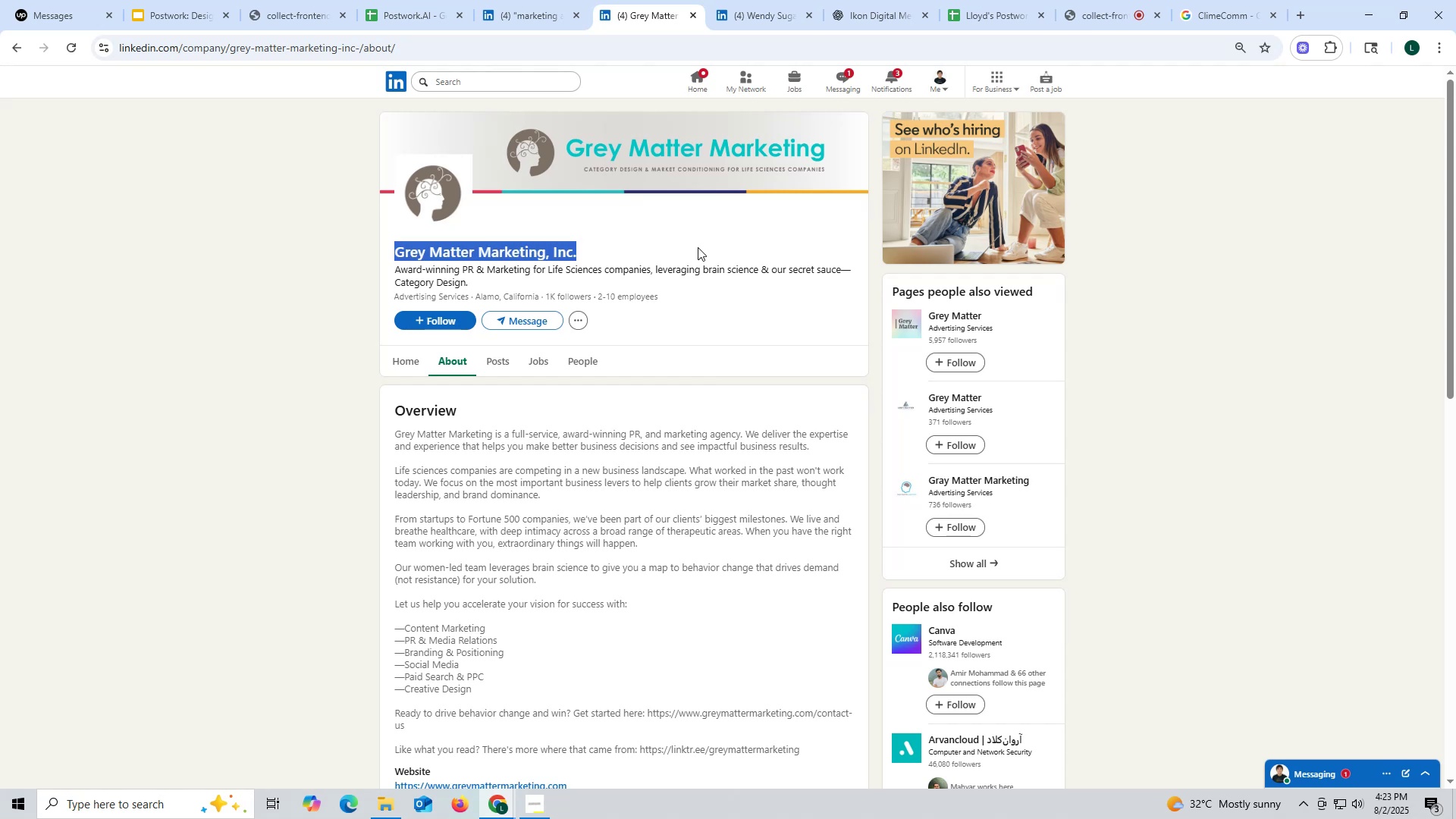 
key(Control+C)
 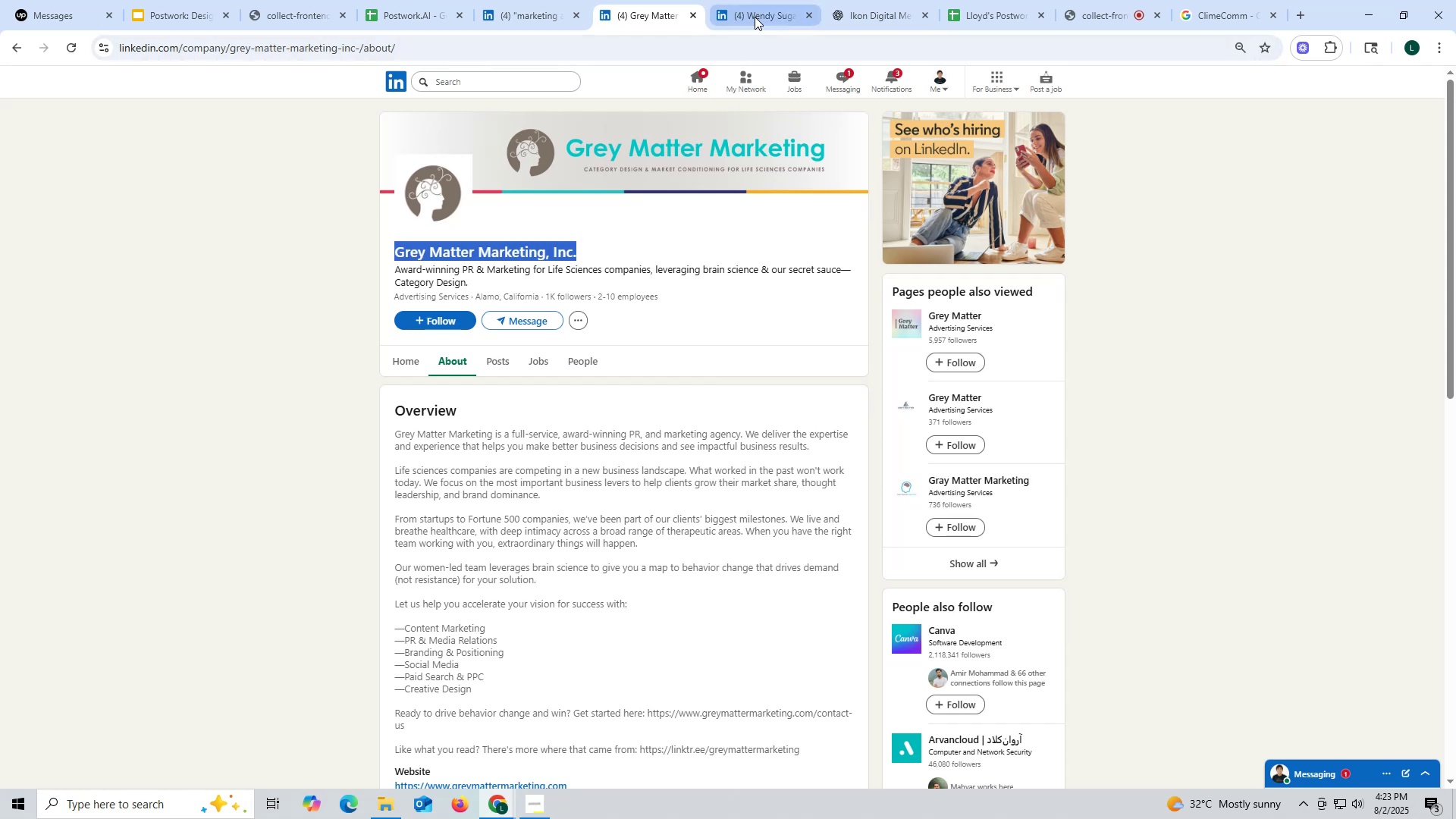 
left_click([755, 17])
 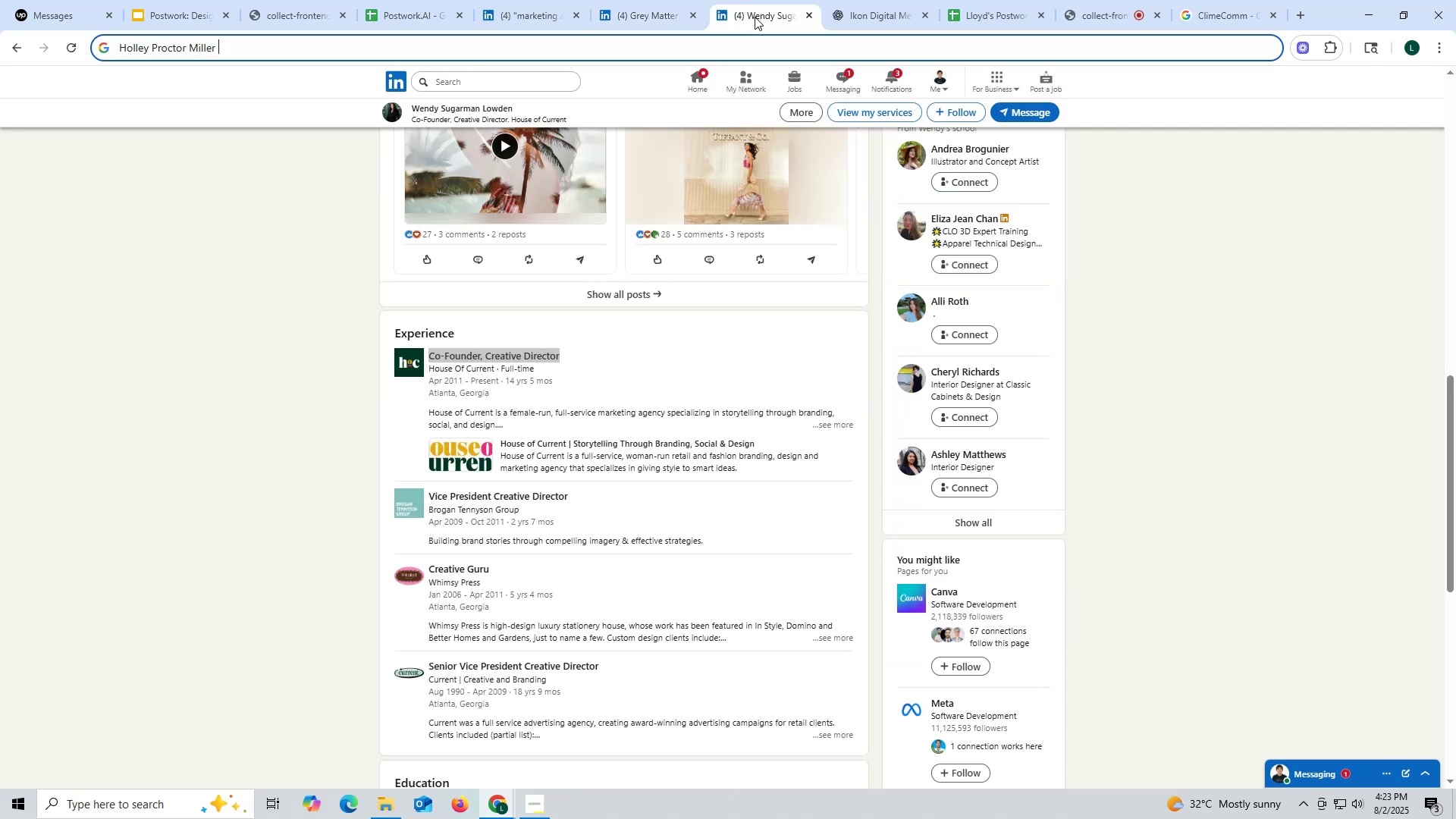 
key(Control+ControlLeft)
 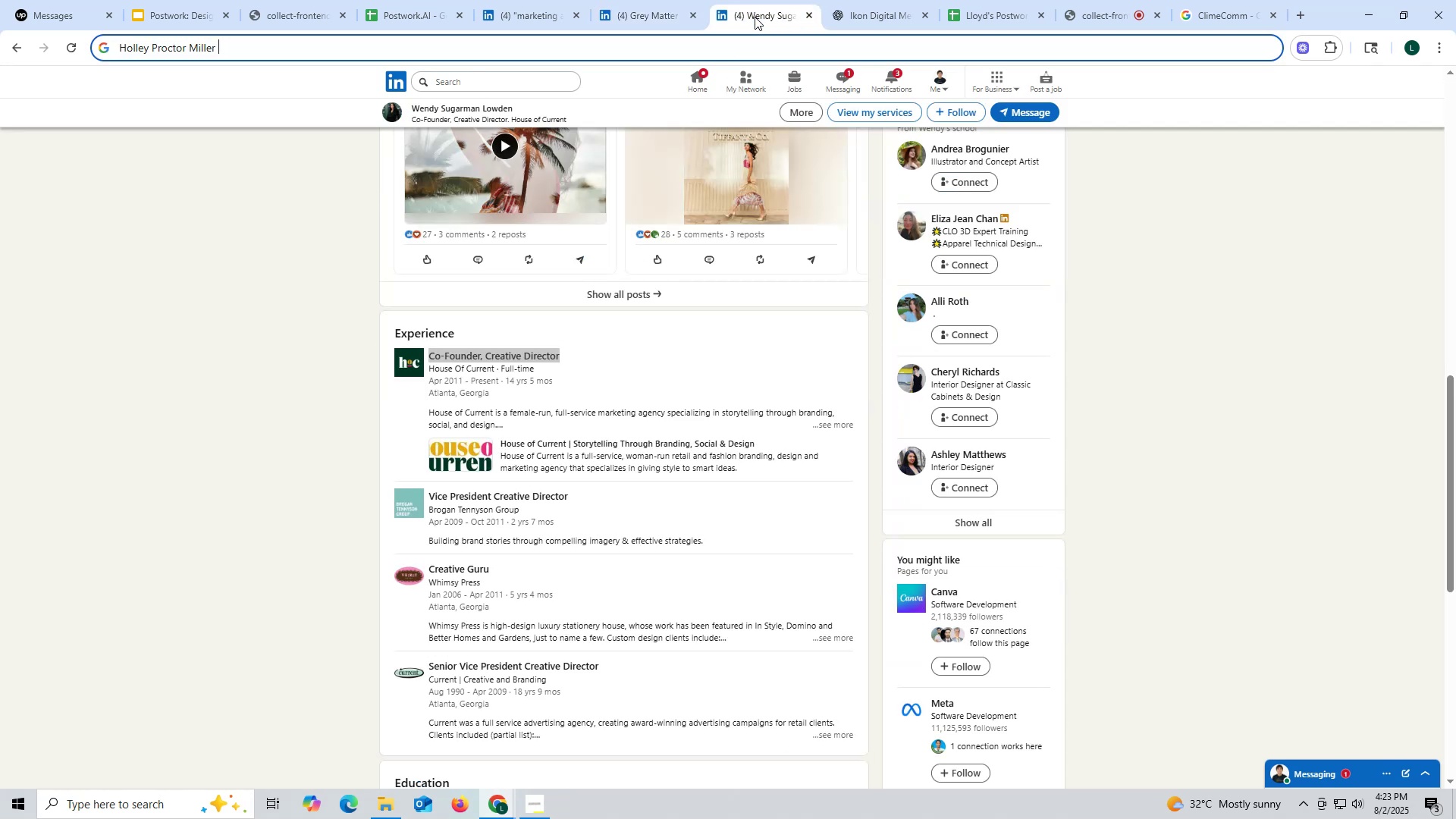 
key(Control+V)
 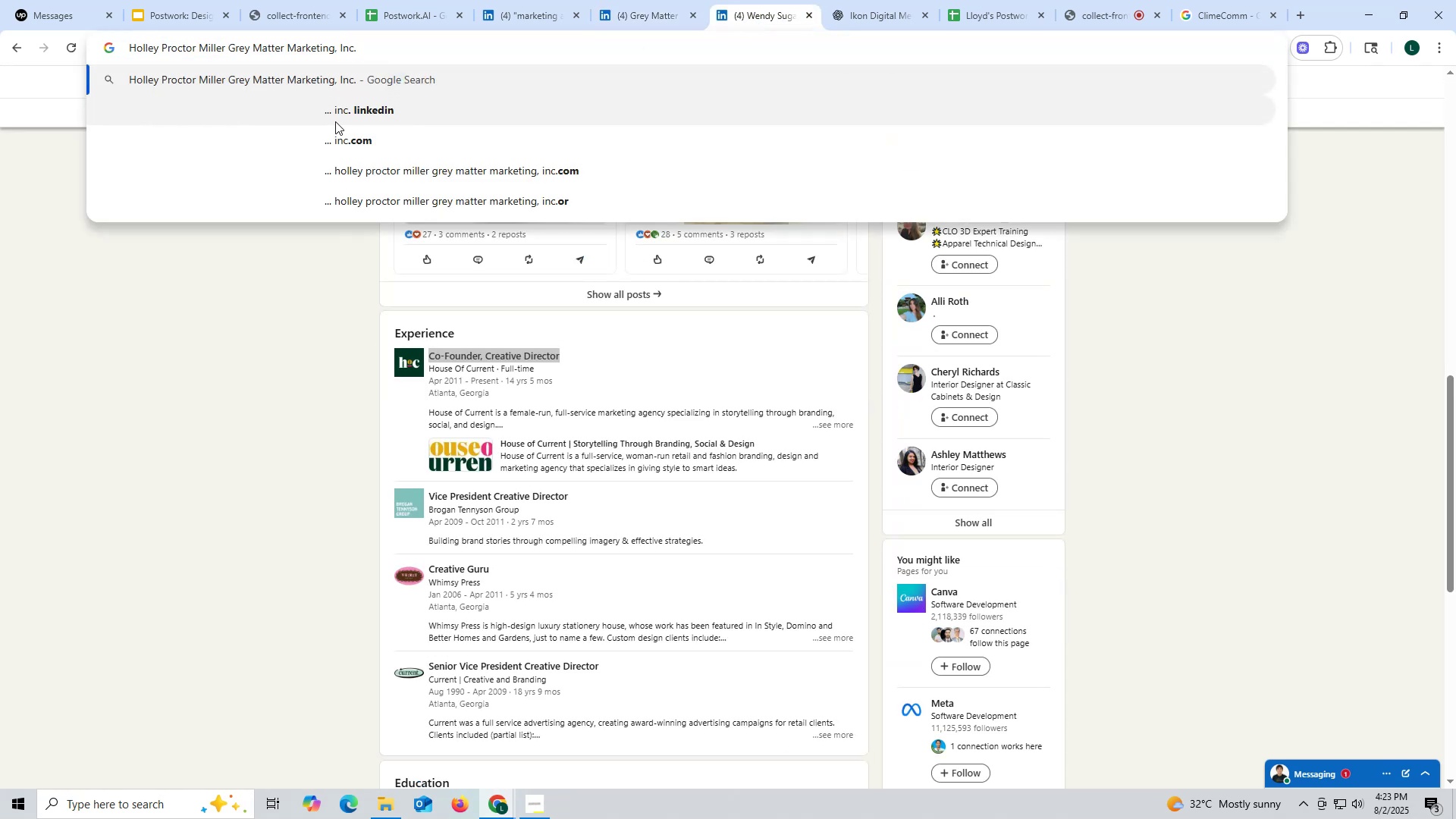 
left_click([343, 112])
 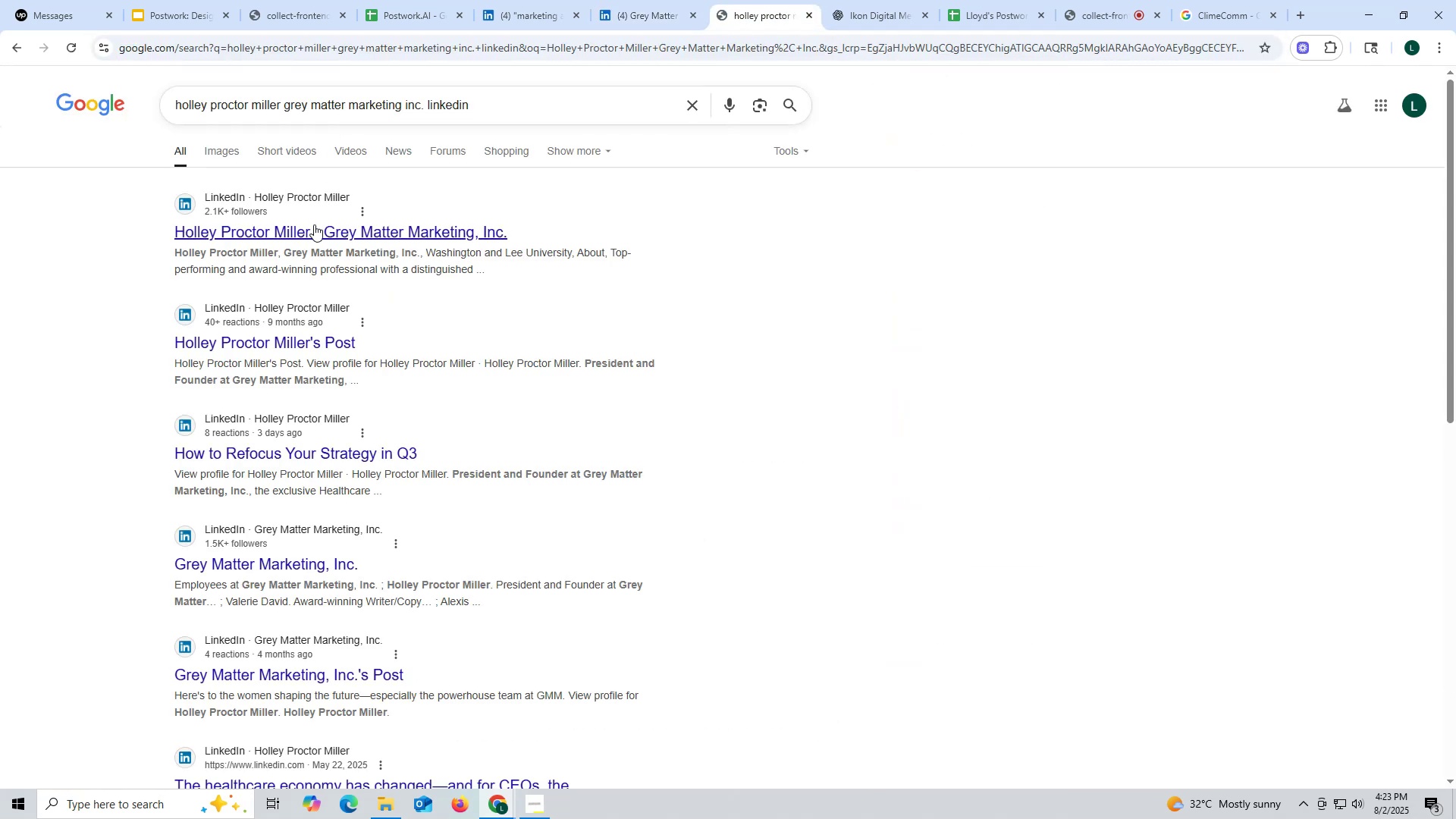 
left_click([316, 230])
 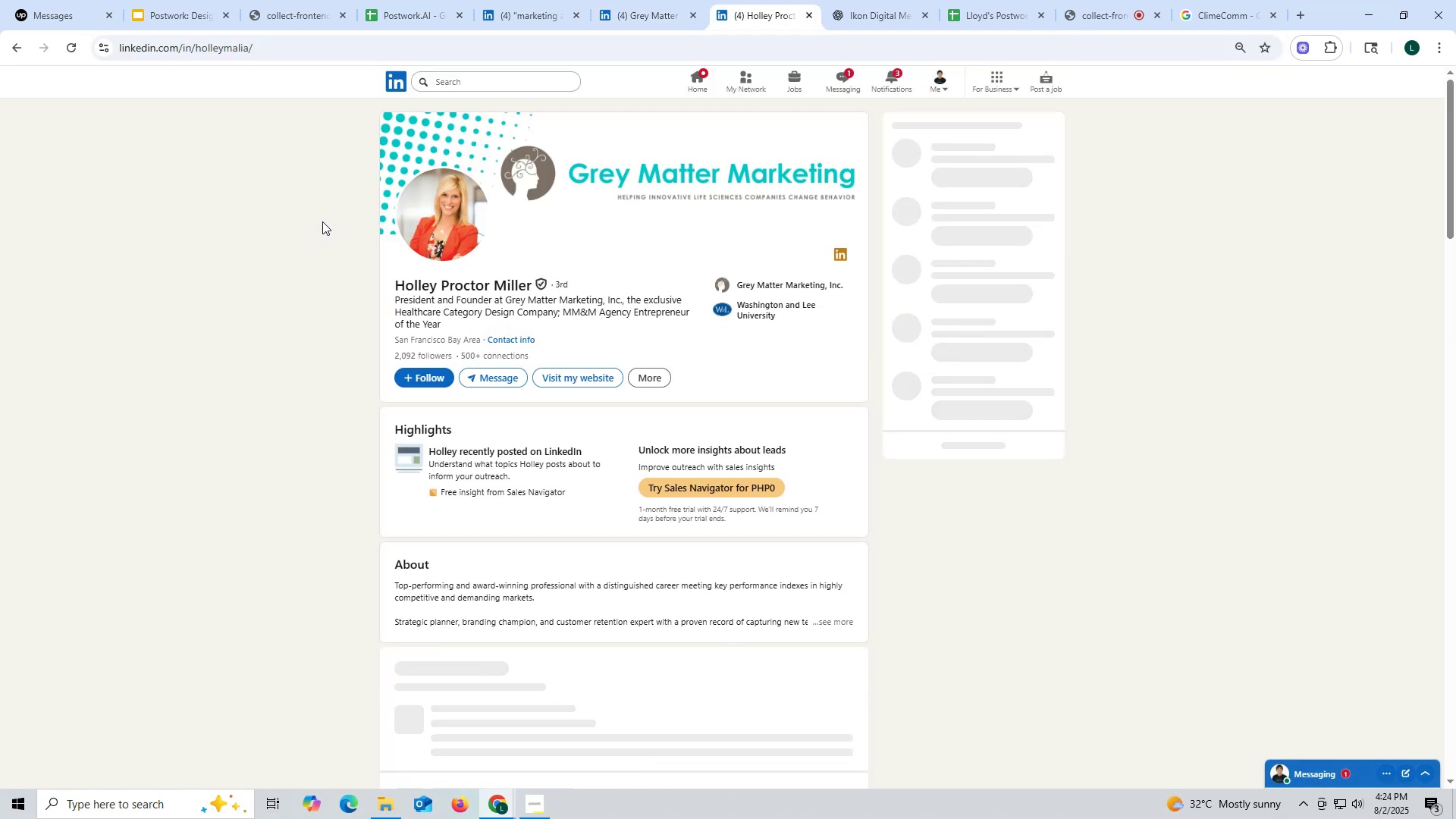 
left_click([645, 8])
 